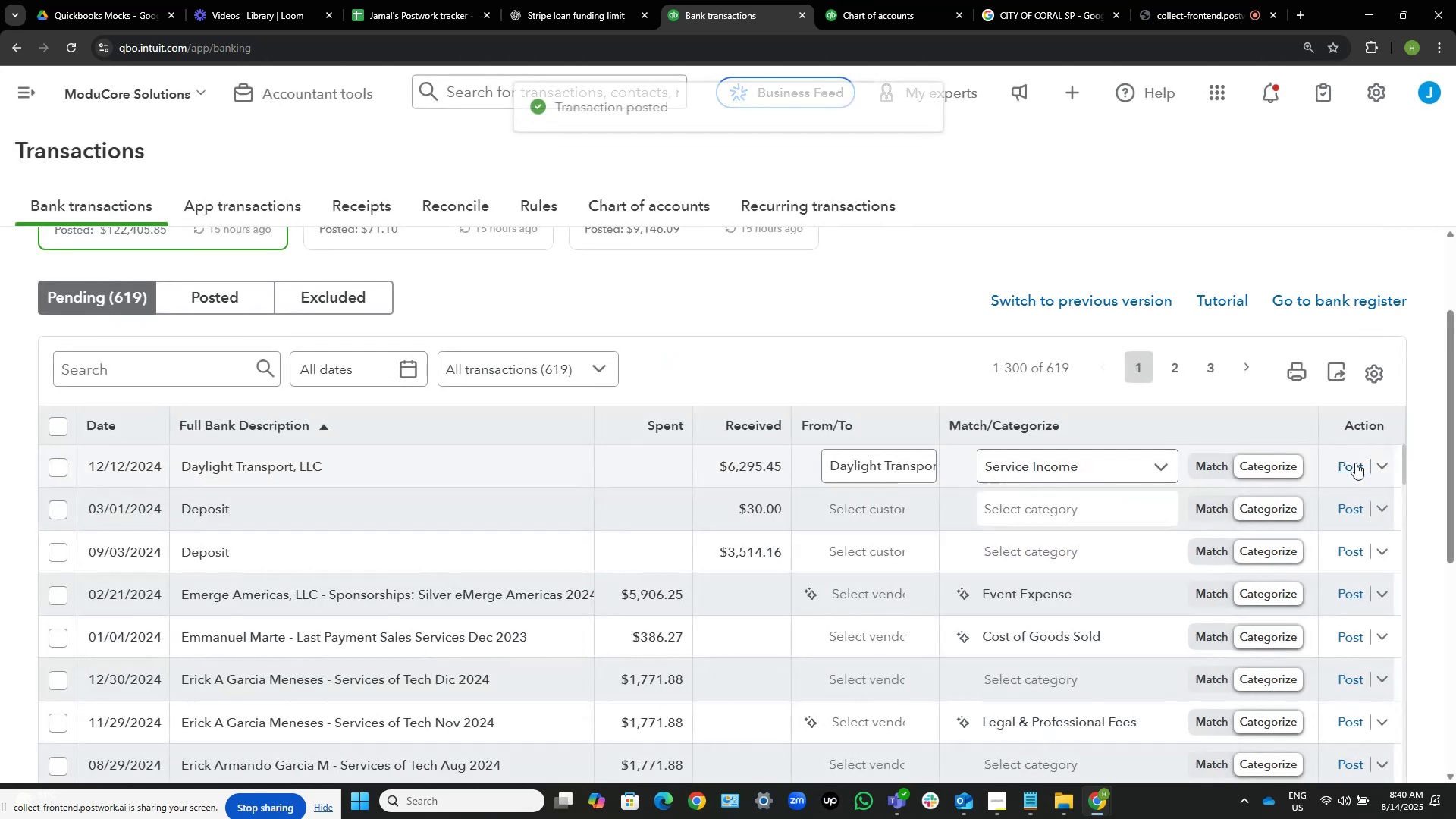 
left_click([1355, 463])
 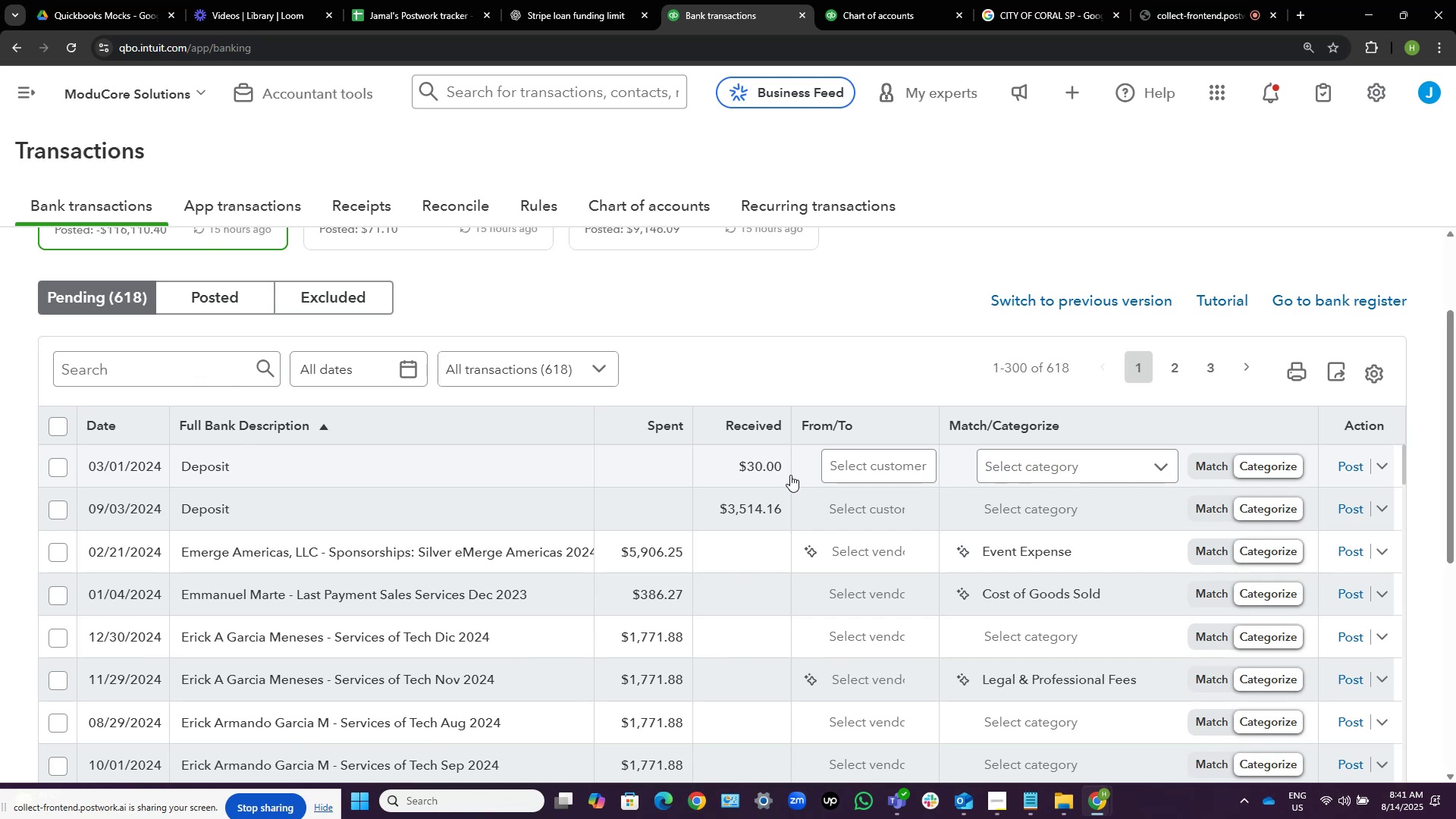 
wait(59.47)
 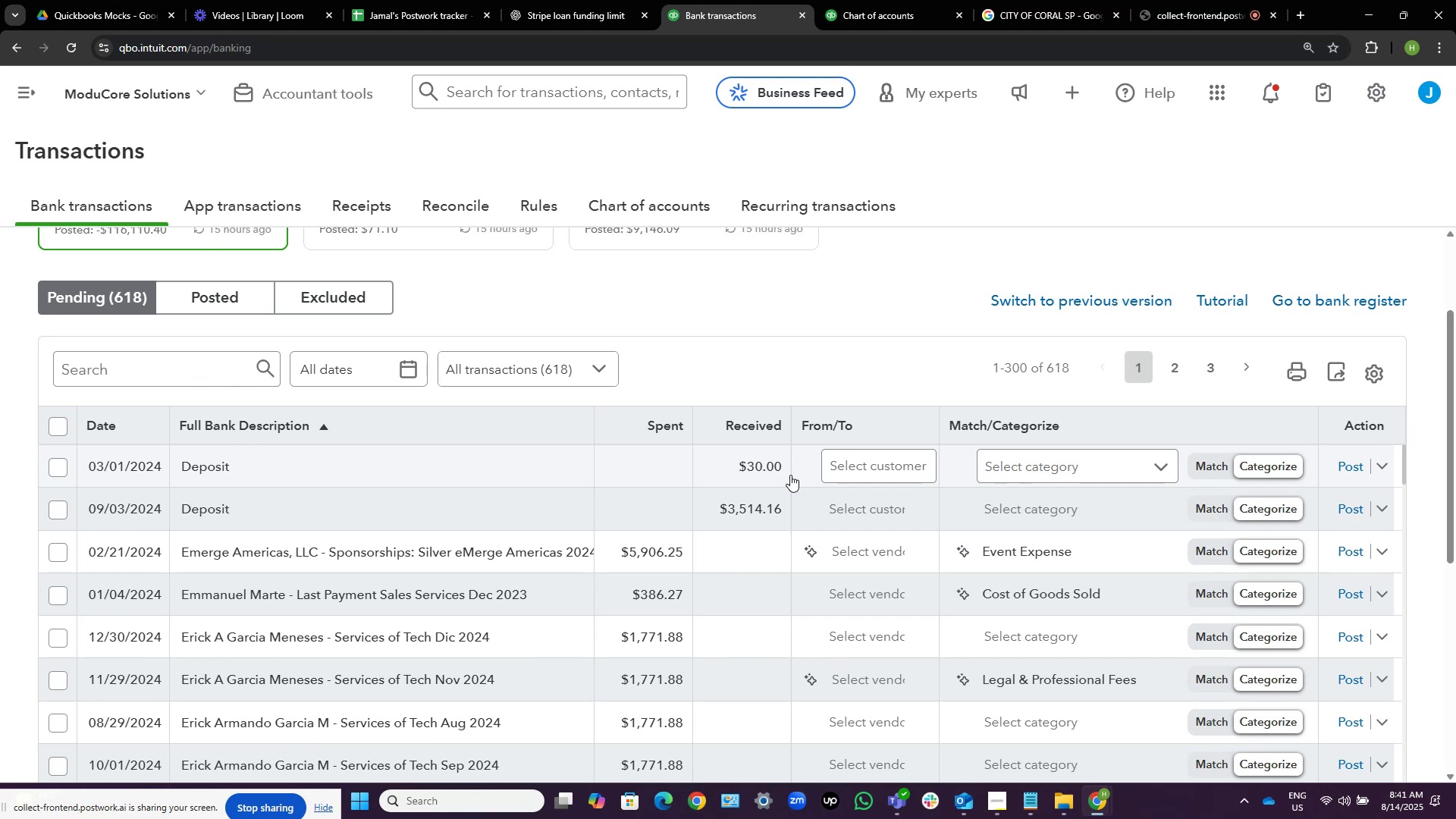 
scroll: coordinate [632, 604], scroll_direction: down, amount: 2.0
 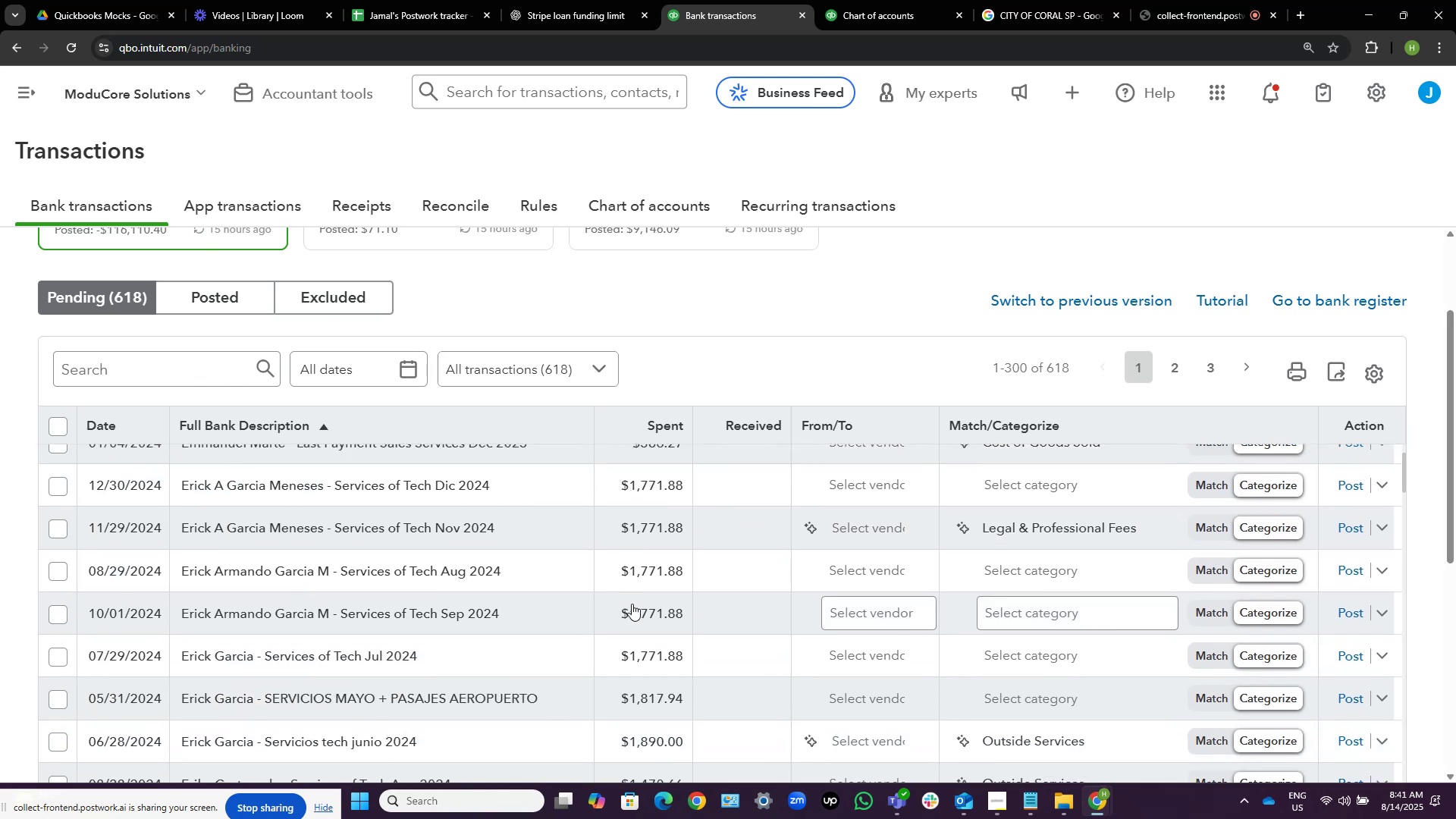 
scroll: coordinate [632, 604], scroll_direction: up, amount: 2.0
 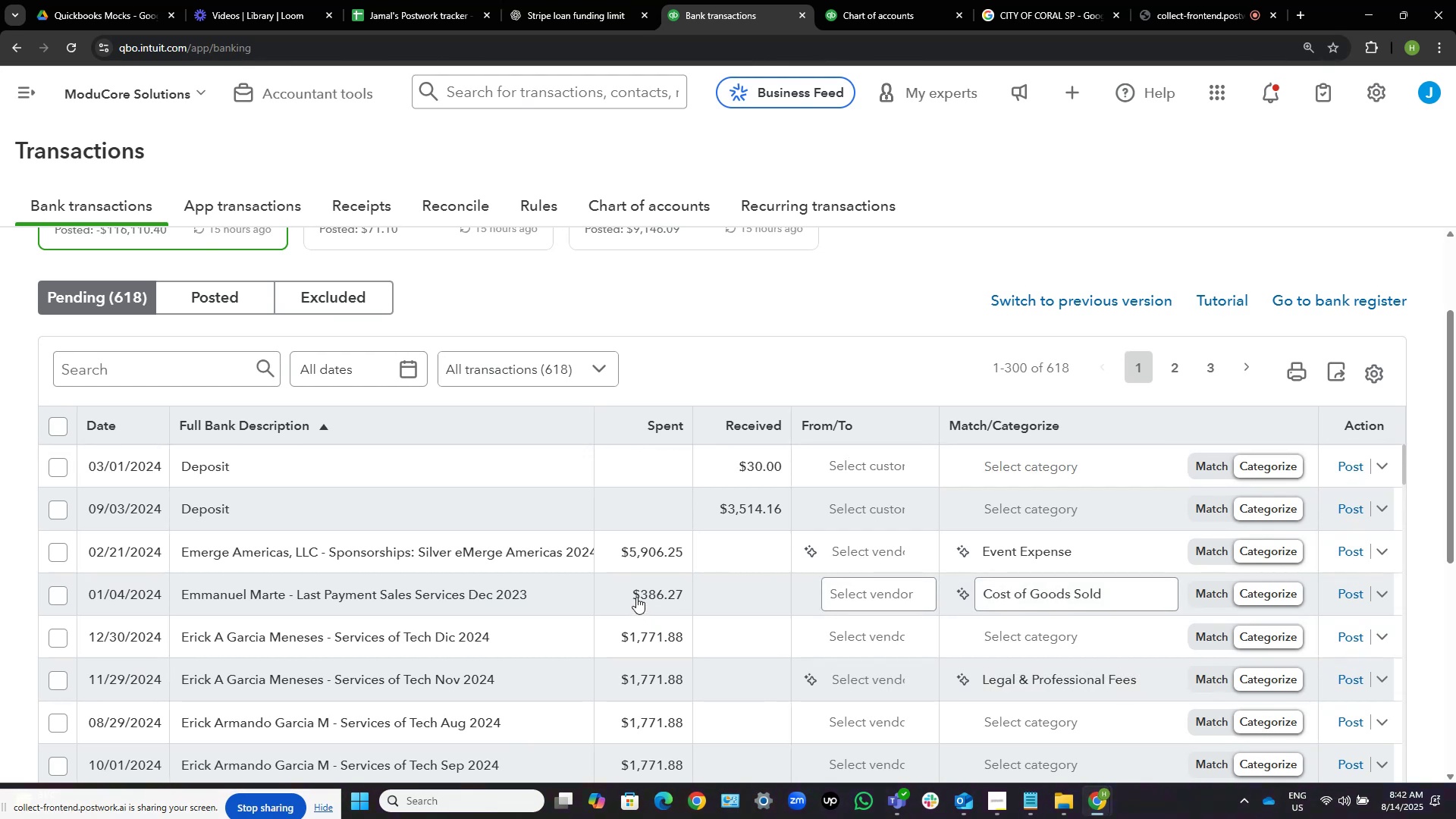 
mouse_move([849, 527])
 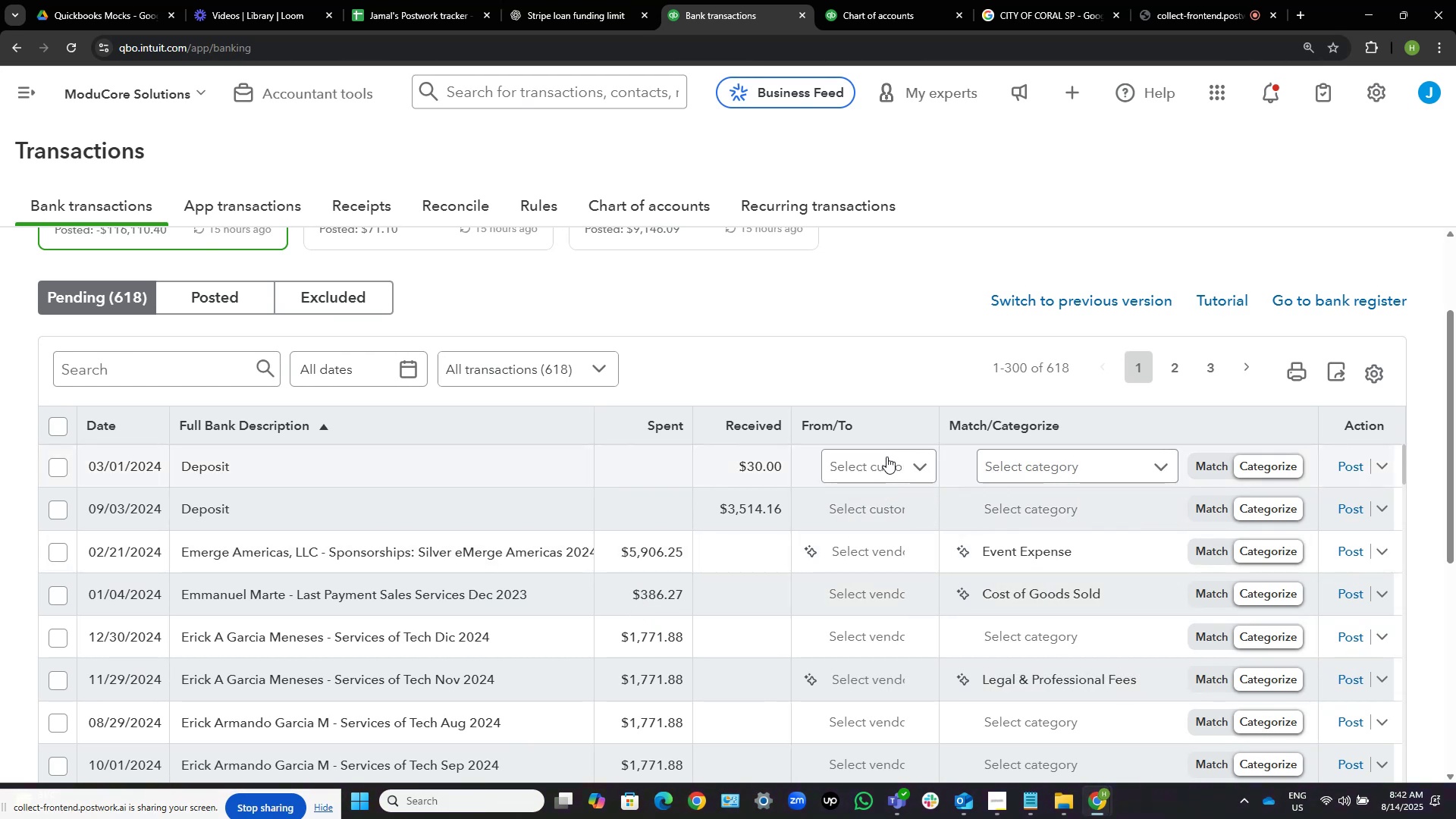 
left_click([886, 457])
 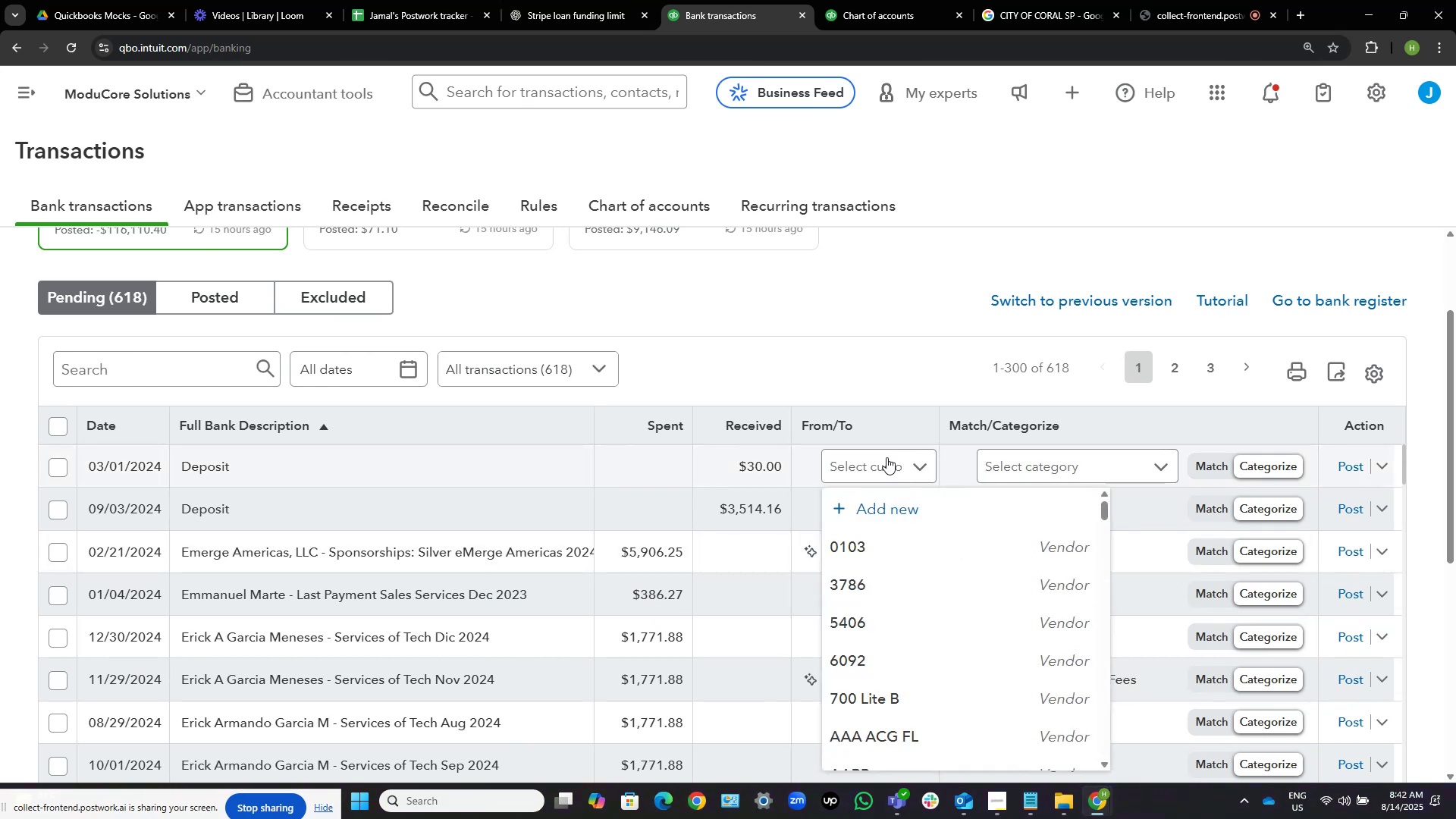 
type(de)
 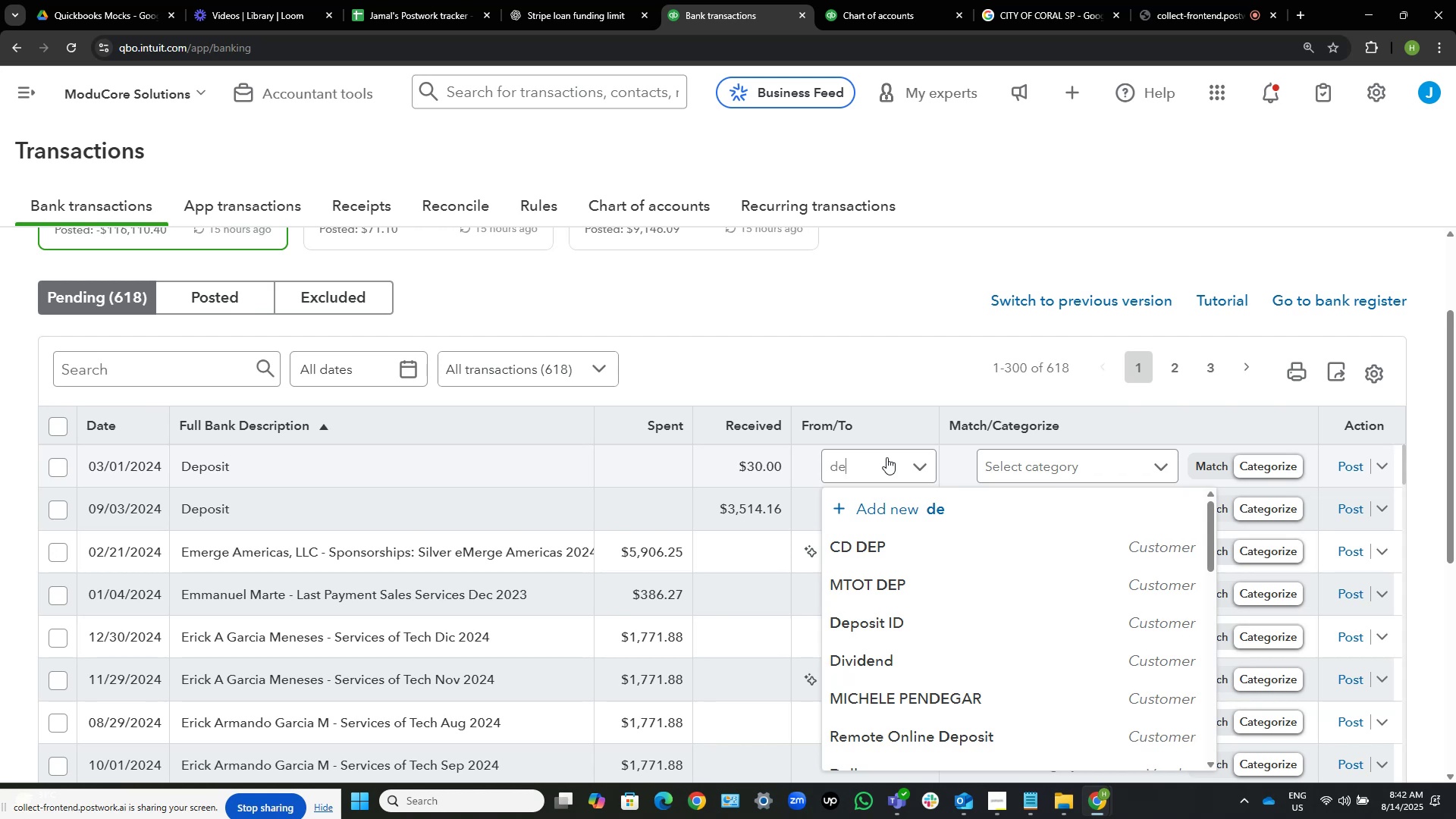 
wait(13.51)
 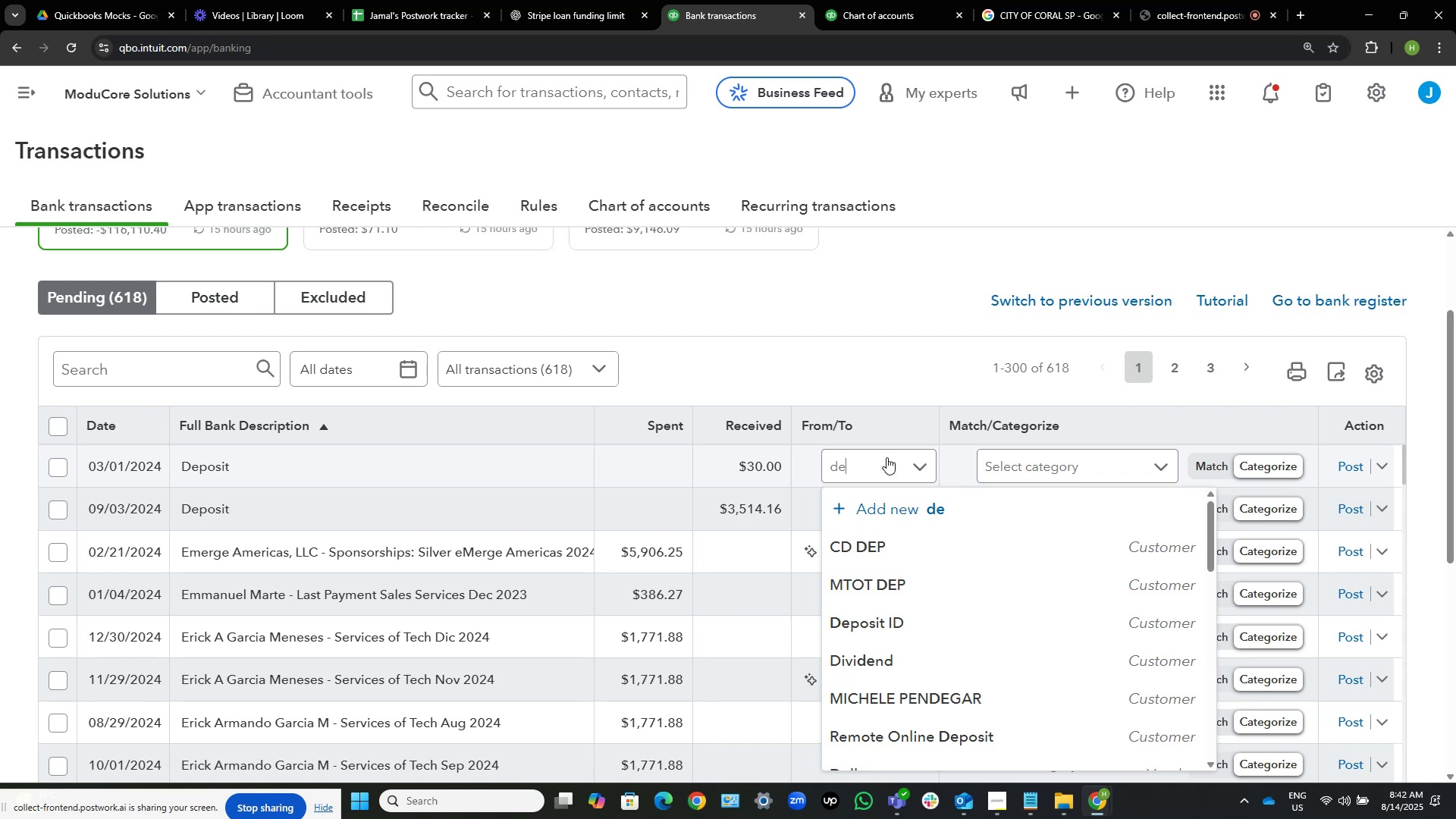 
type(po)
 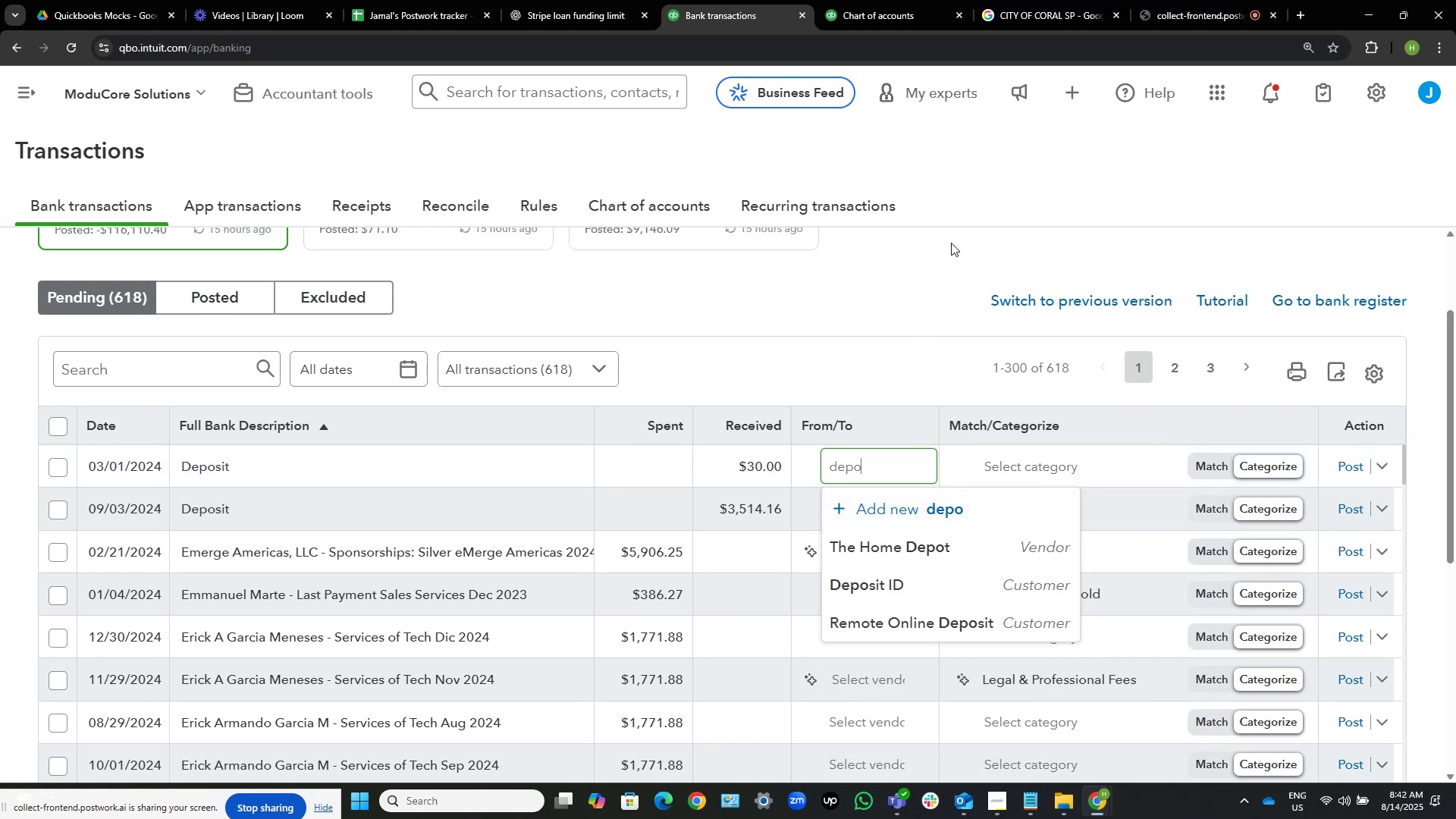 
wait(6.21)
 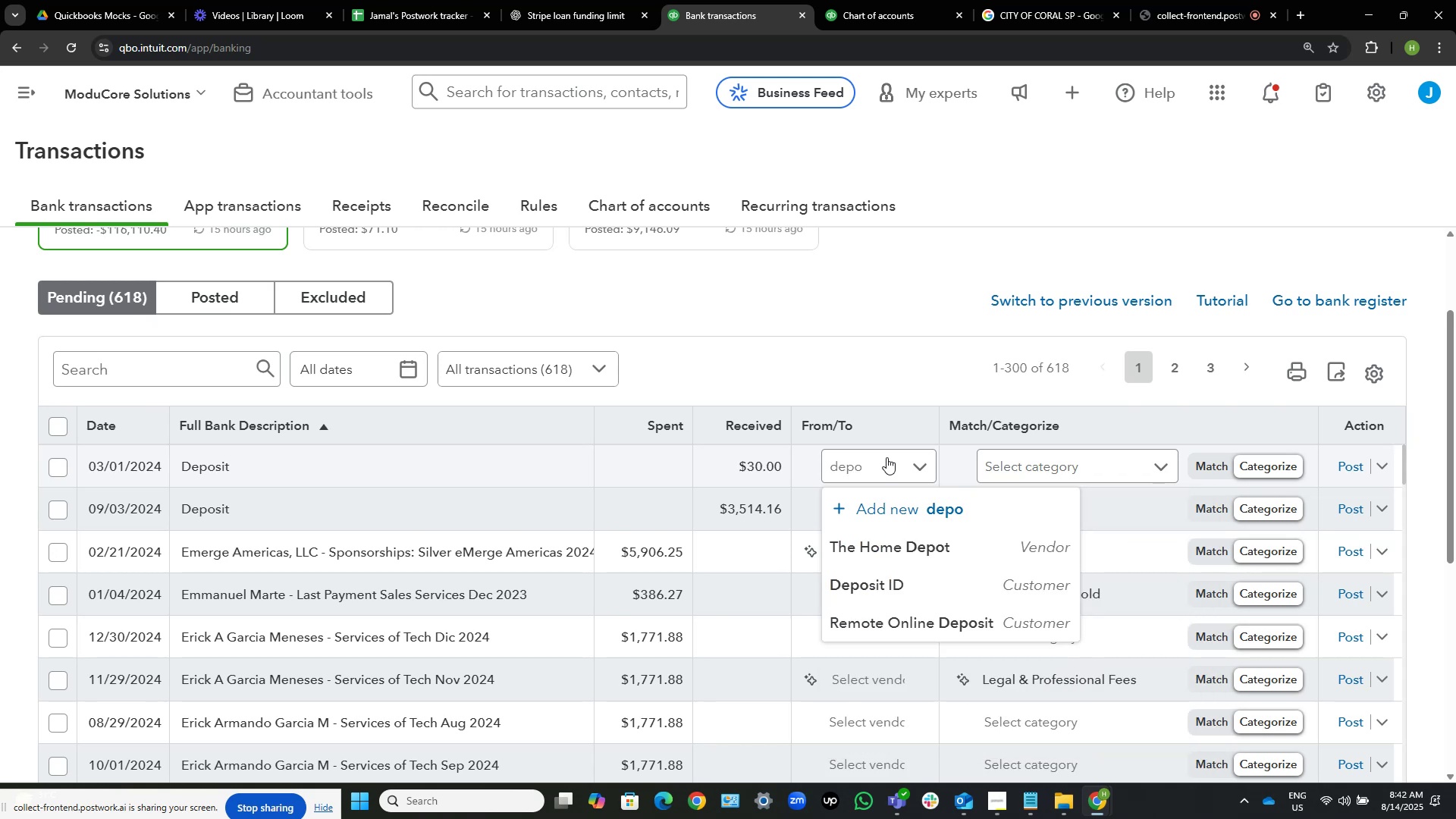 
type(sit)
 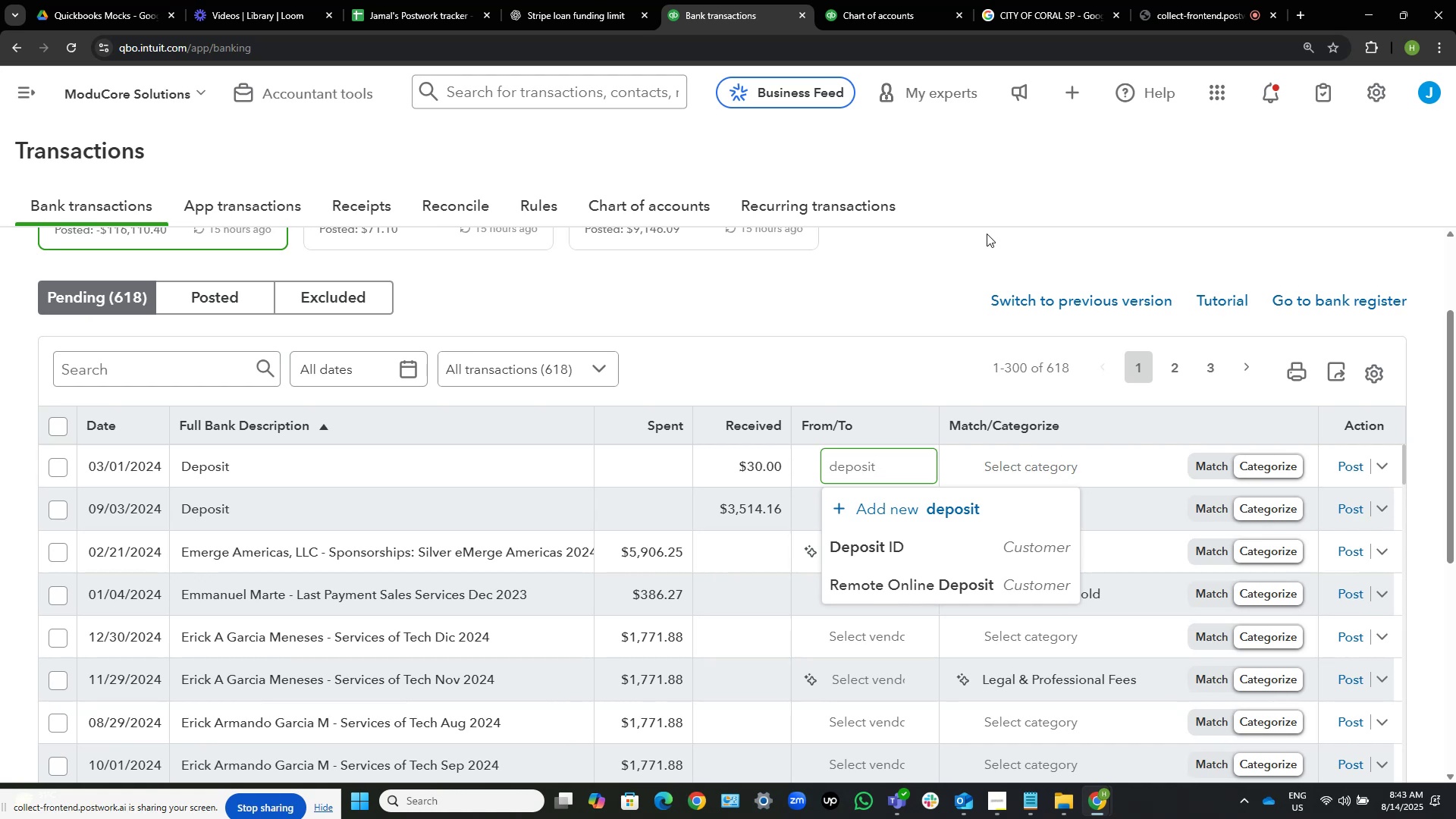 
wait(35.57)
 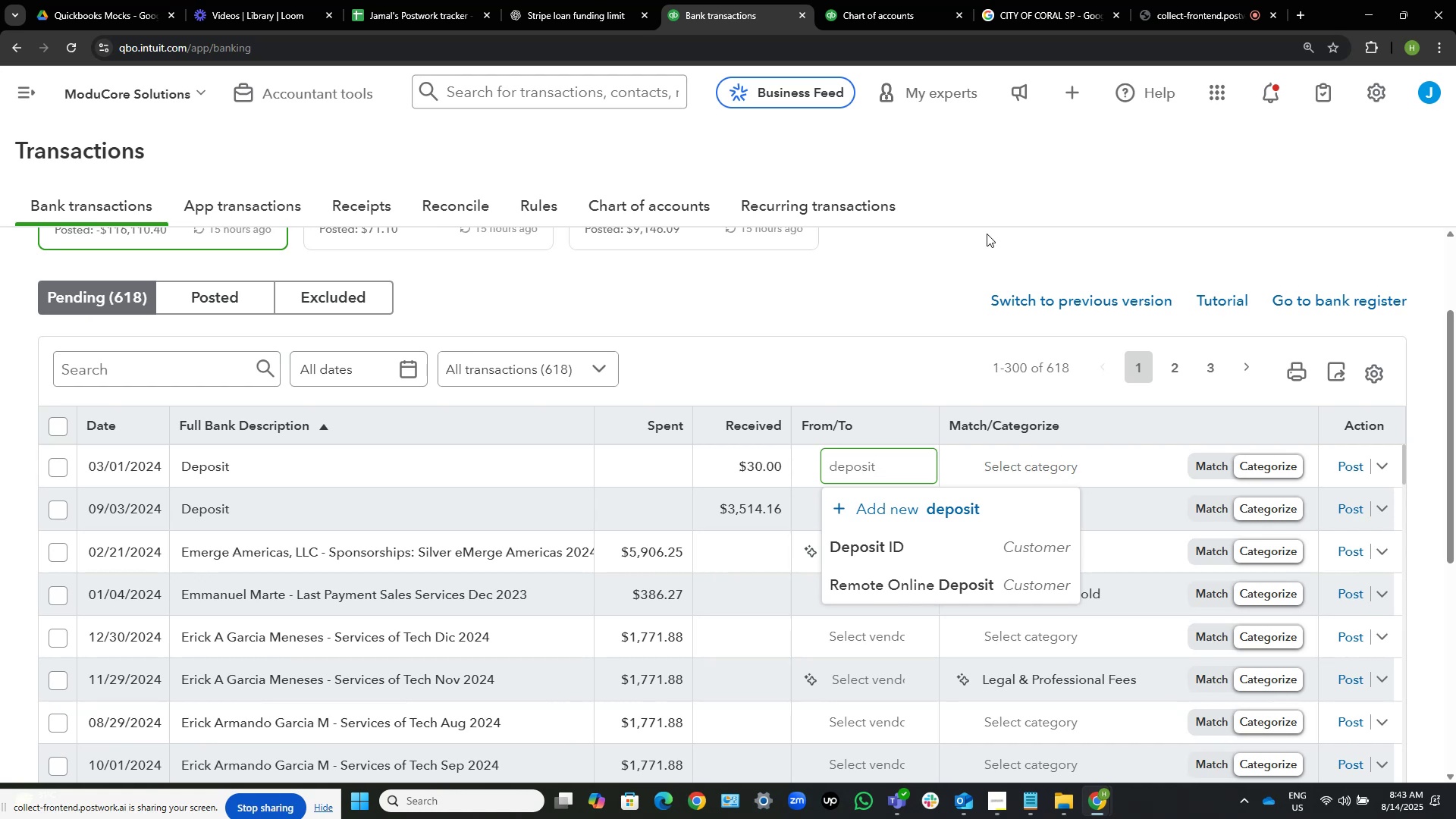 
left_click([912, 498])
 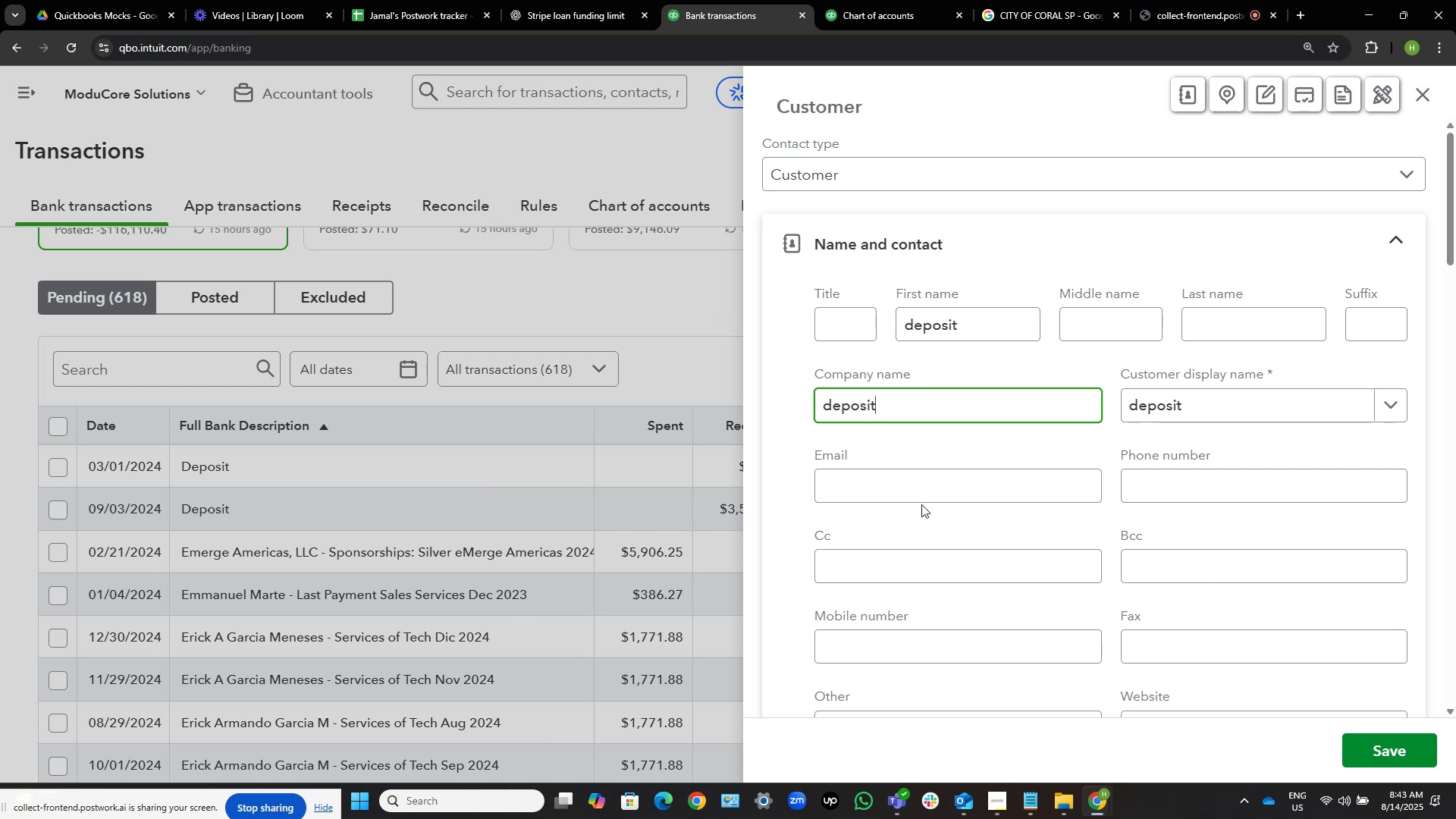 
wait(7.36)
 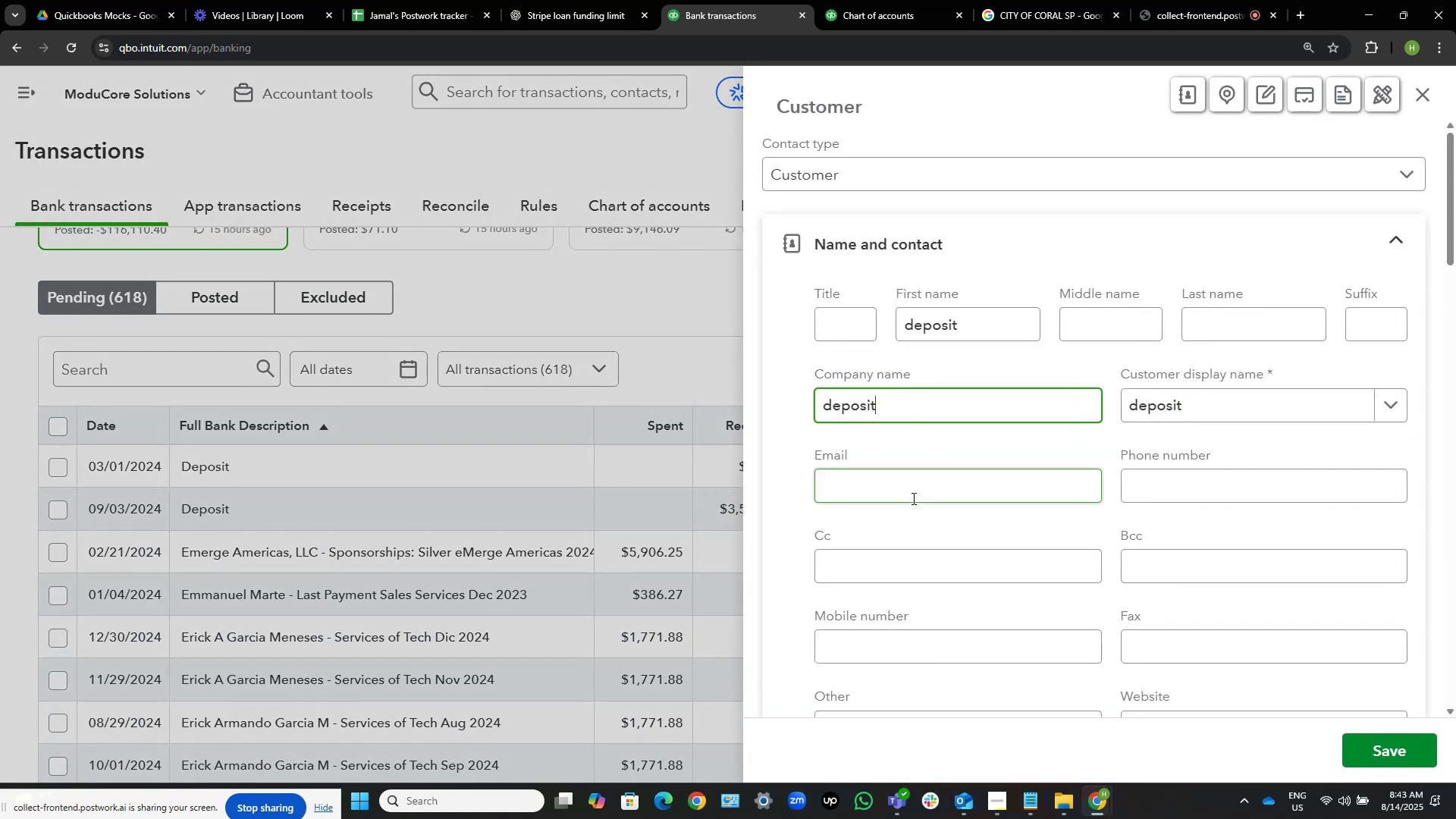 
key(Home)
 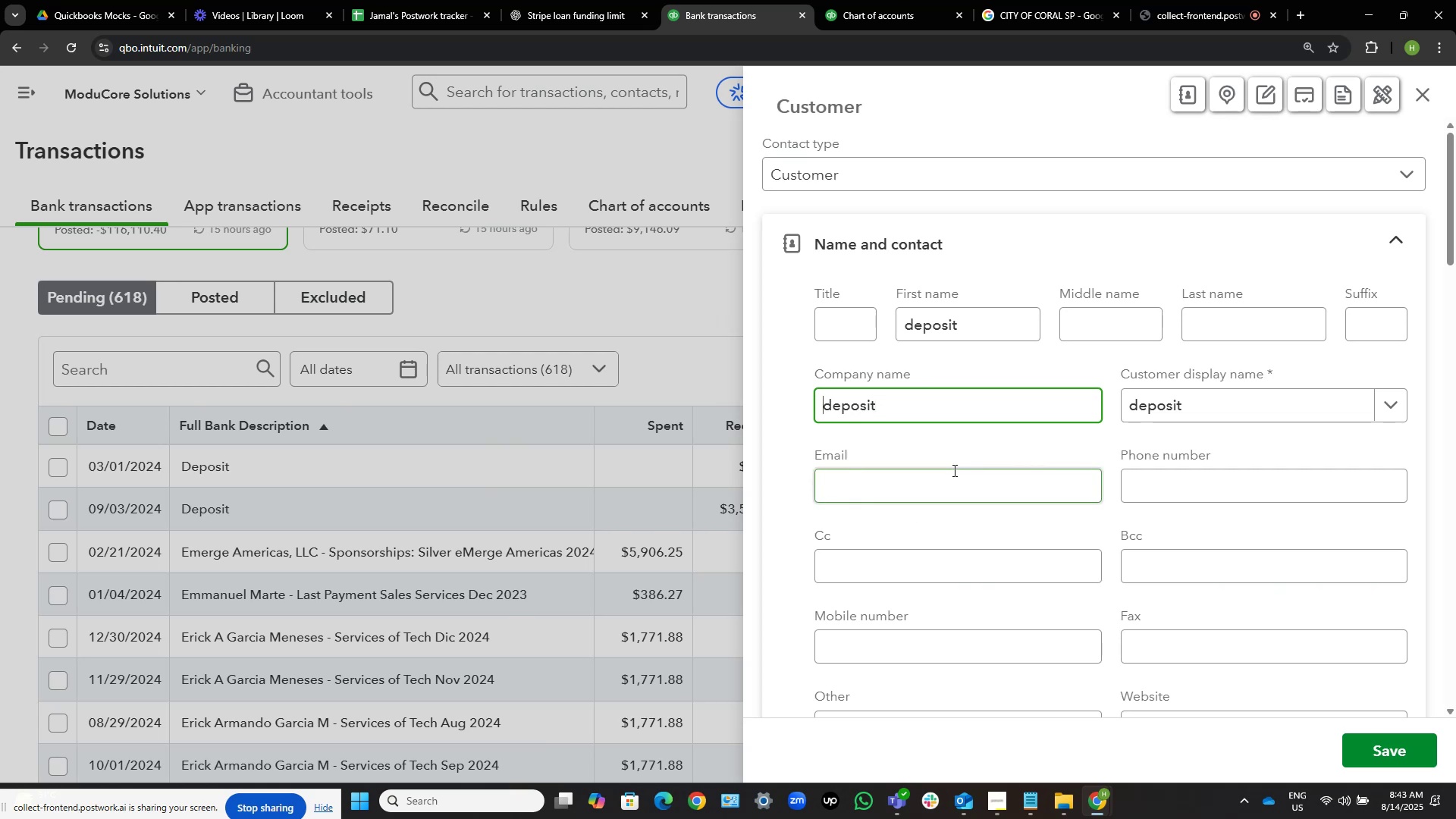 
key(ArrowRight)
 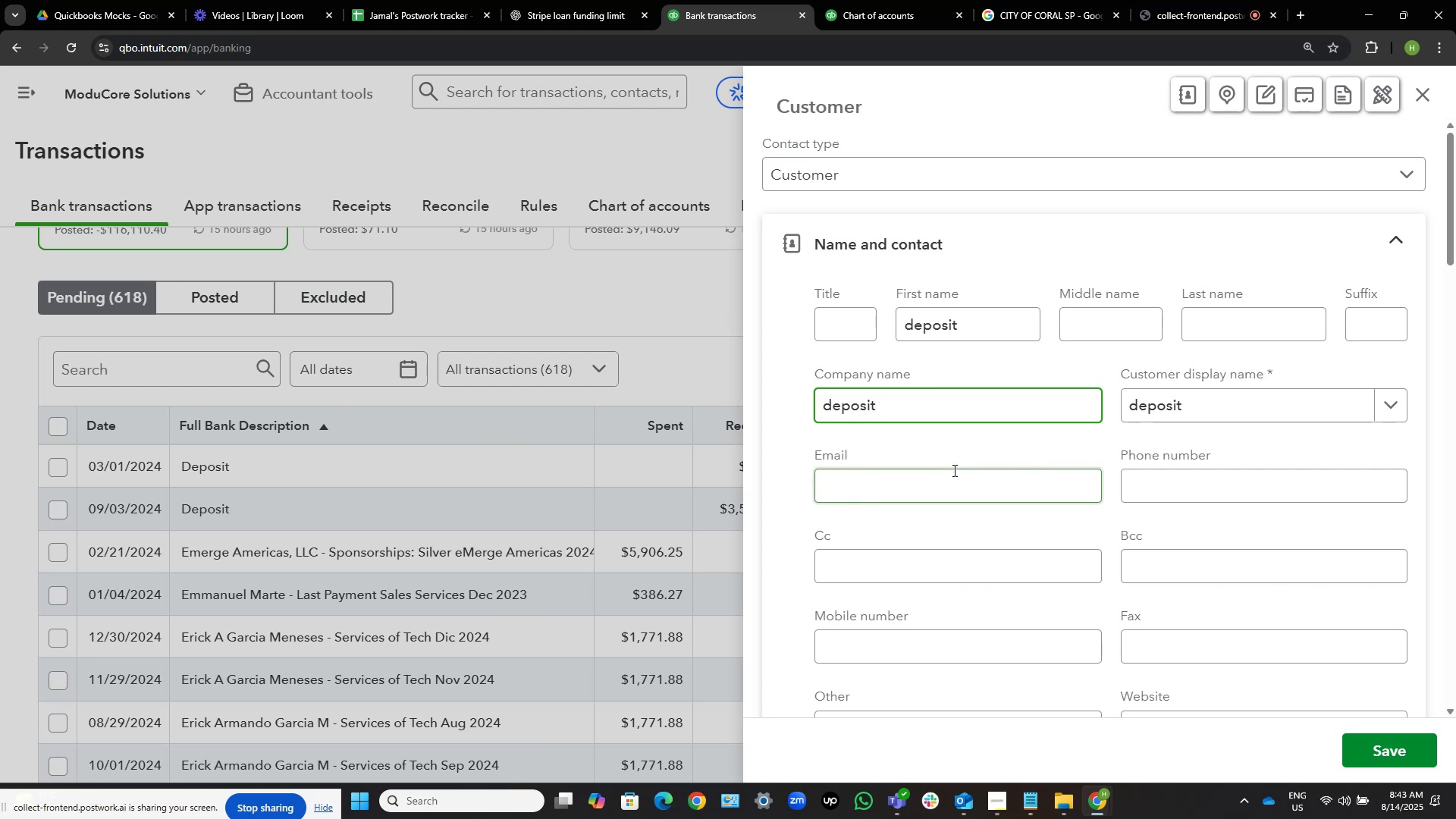 
key(Backspace)
 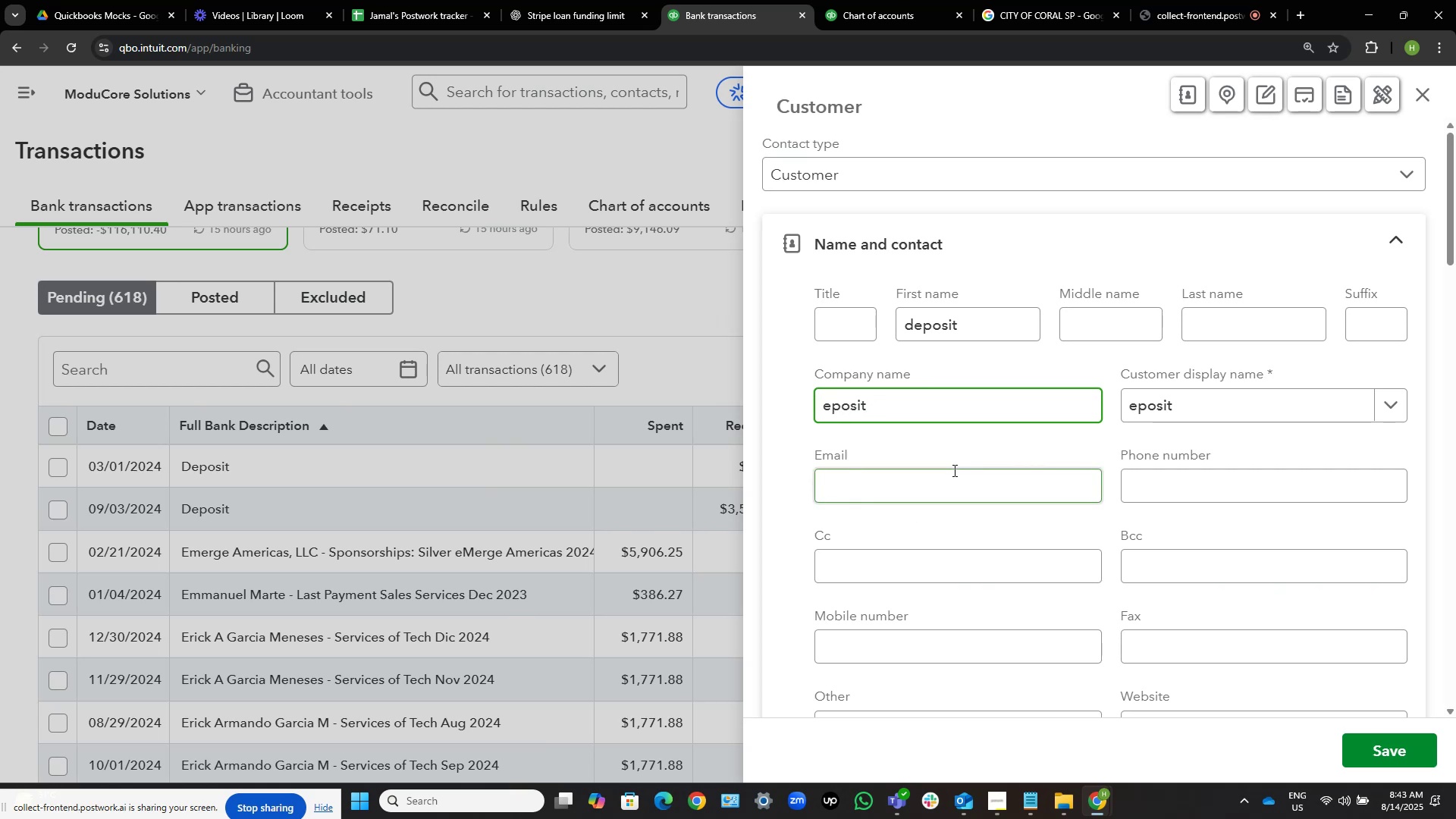 
key(Shift+D)
 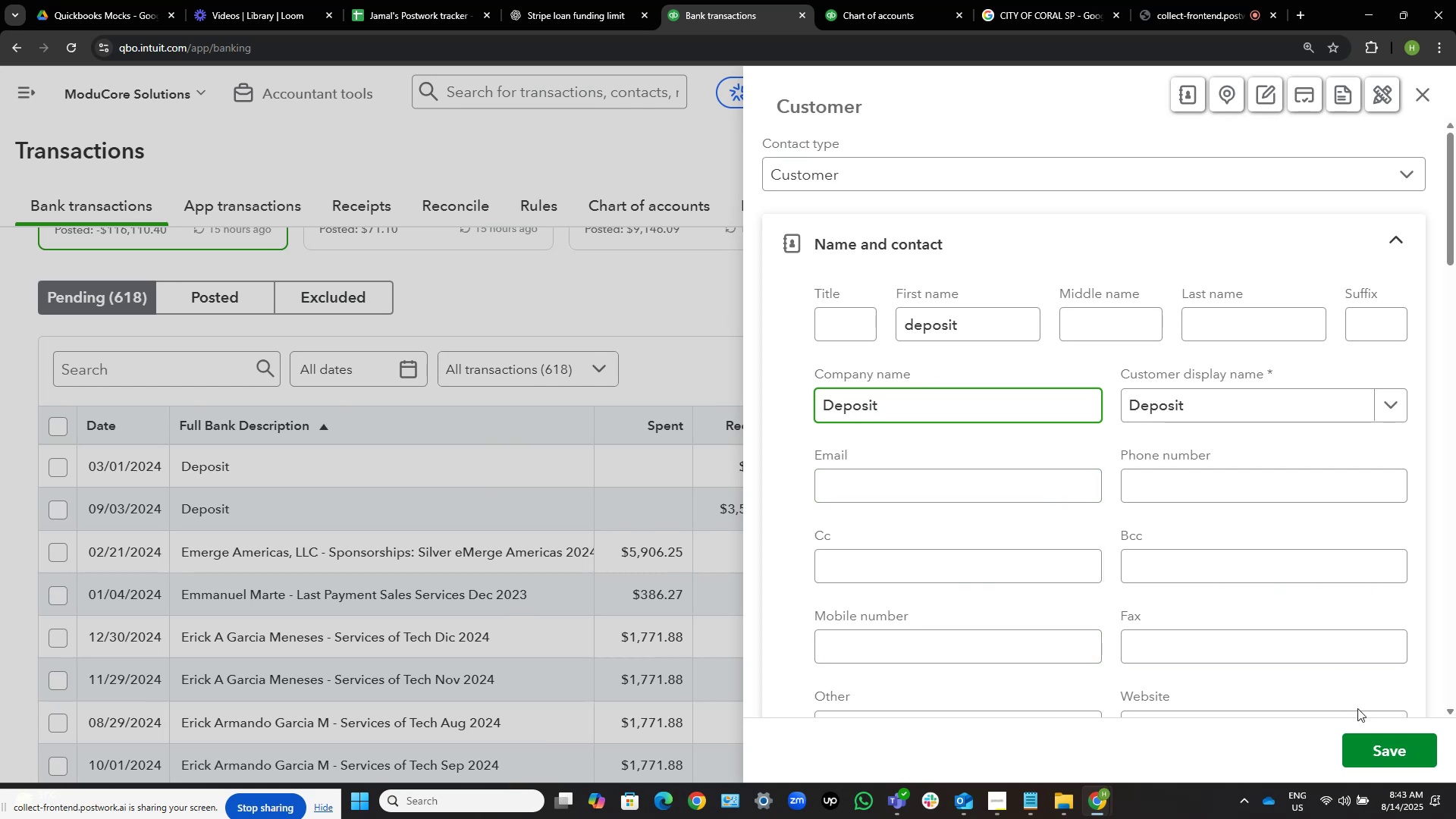 
left_click([1390, 742])
 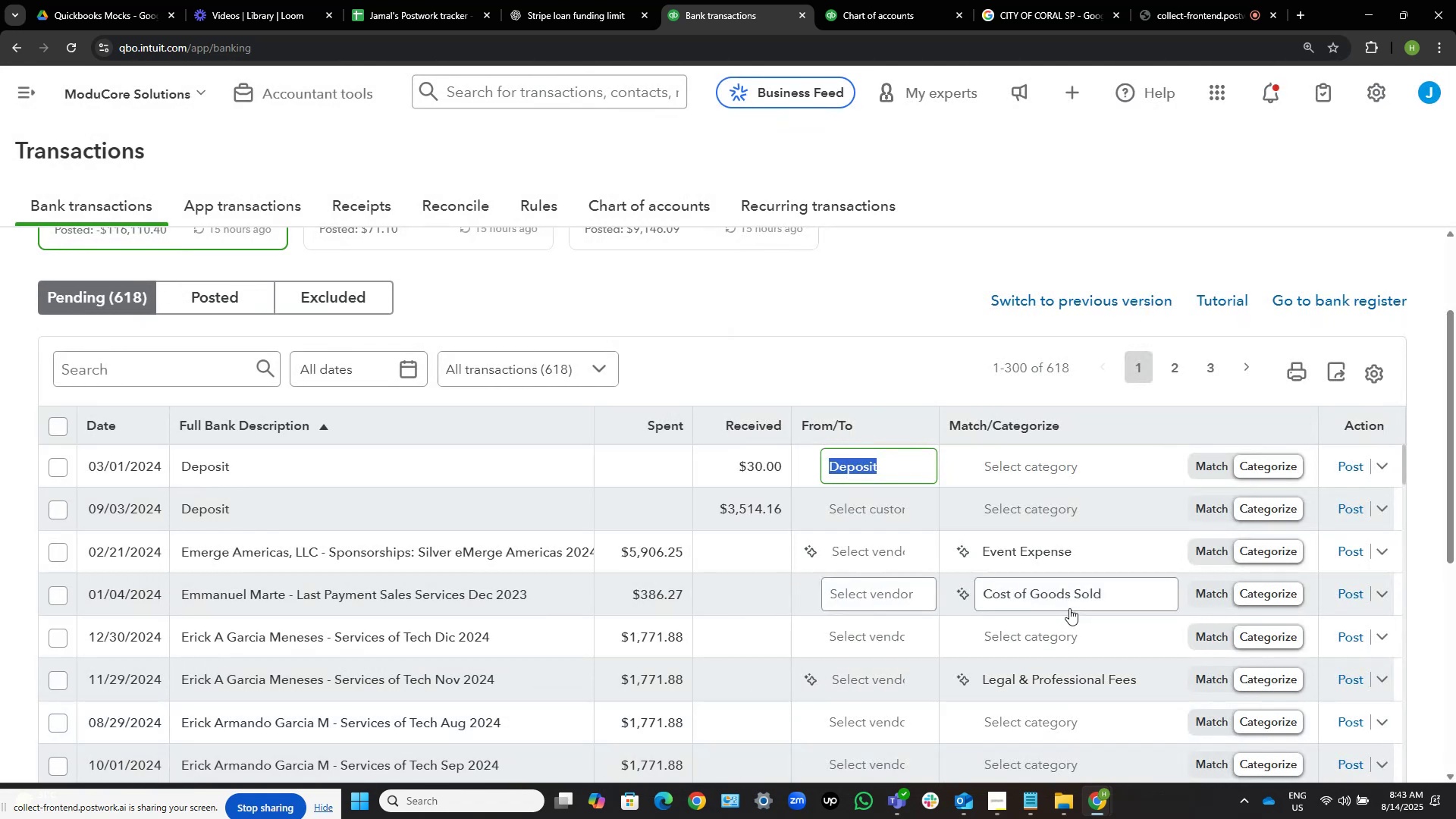 
wait(7.44)
 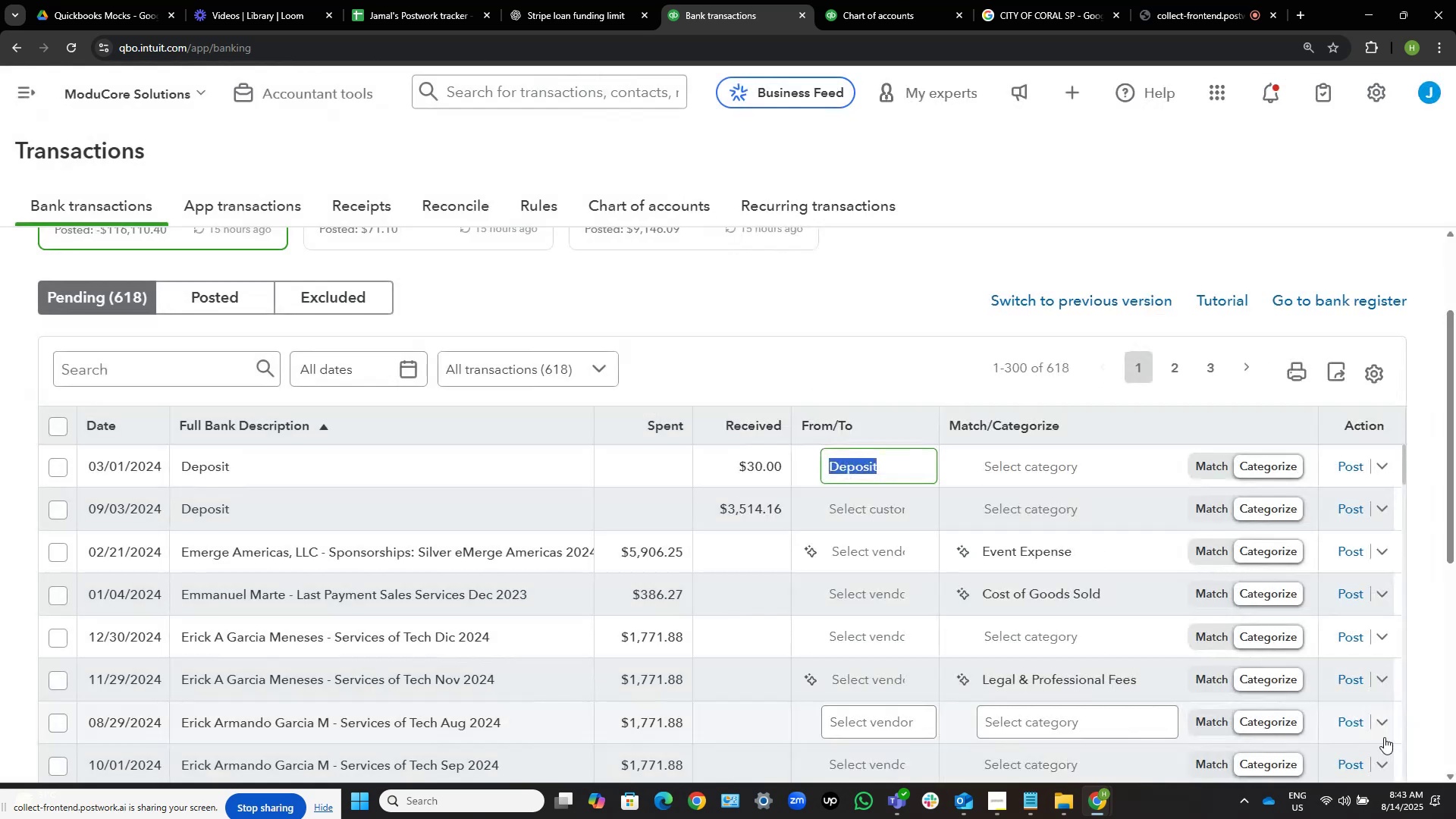 
left_click([880, 500])
 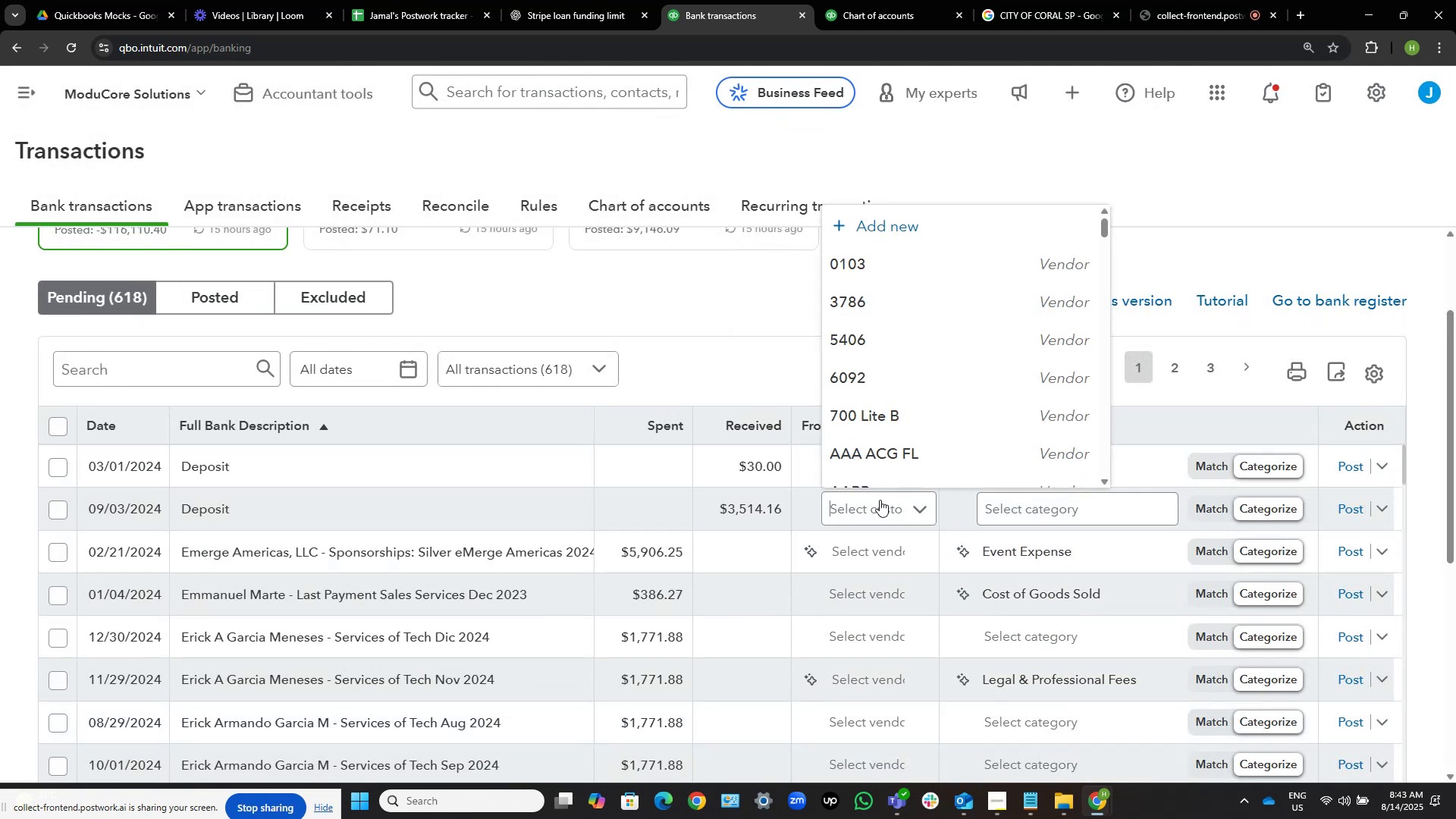 
type(De)
 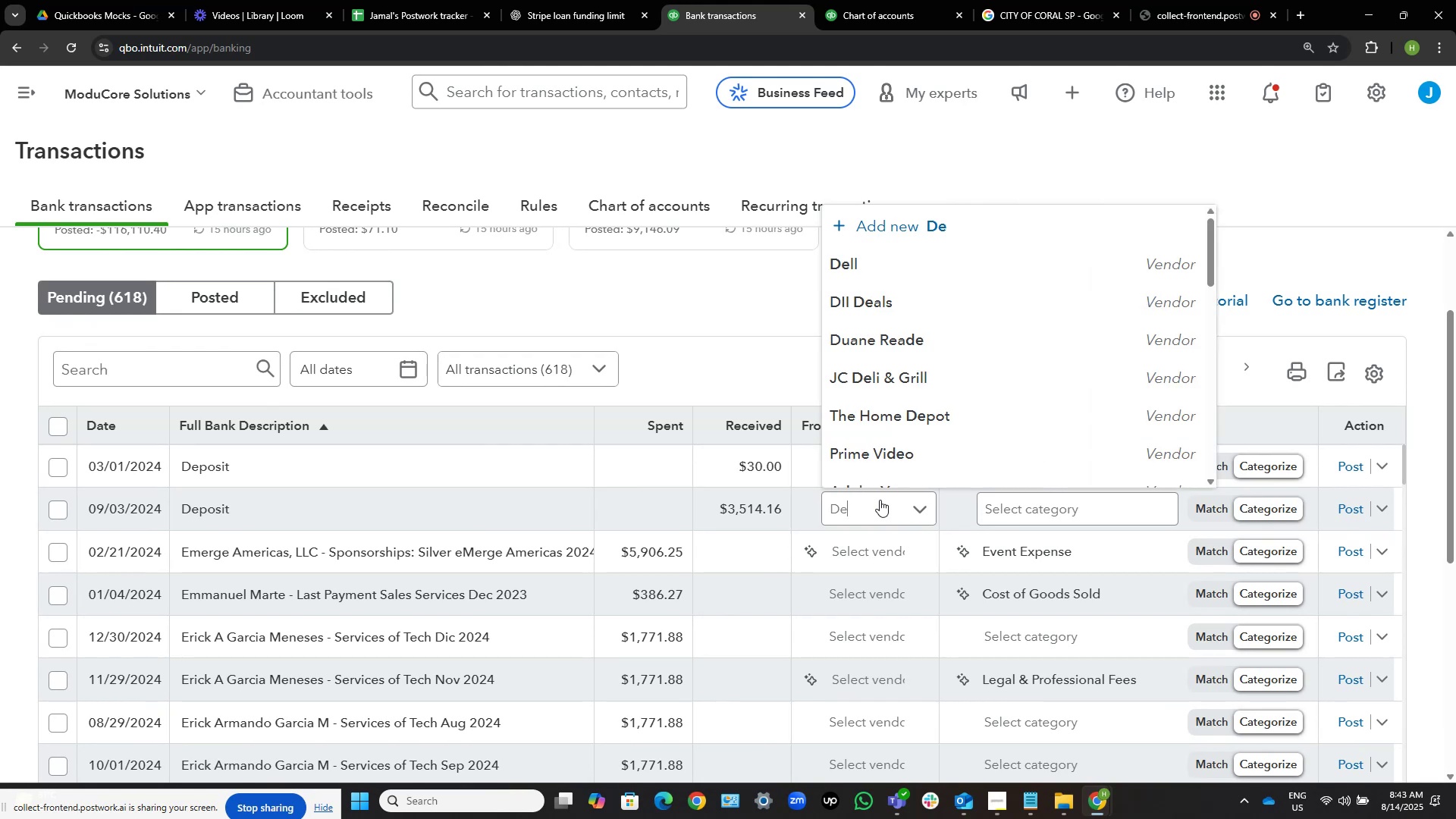 
type(posit)
 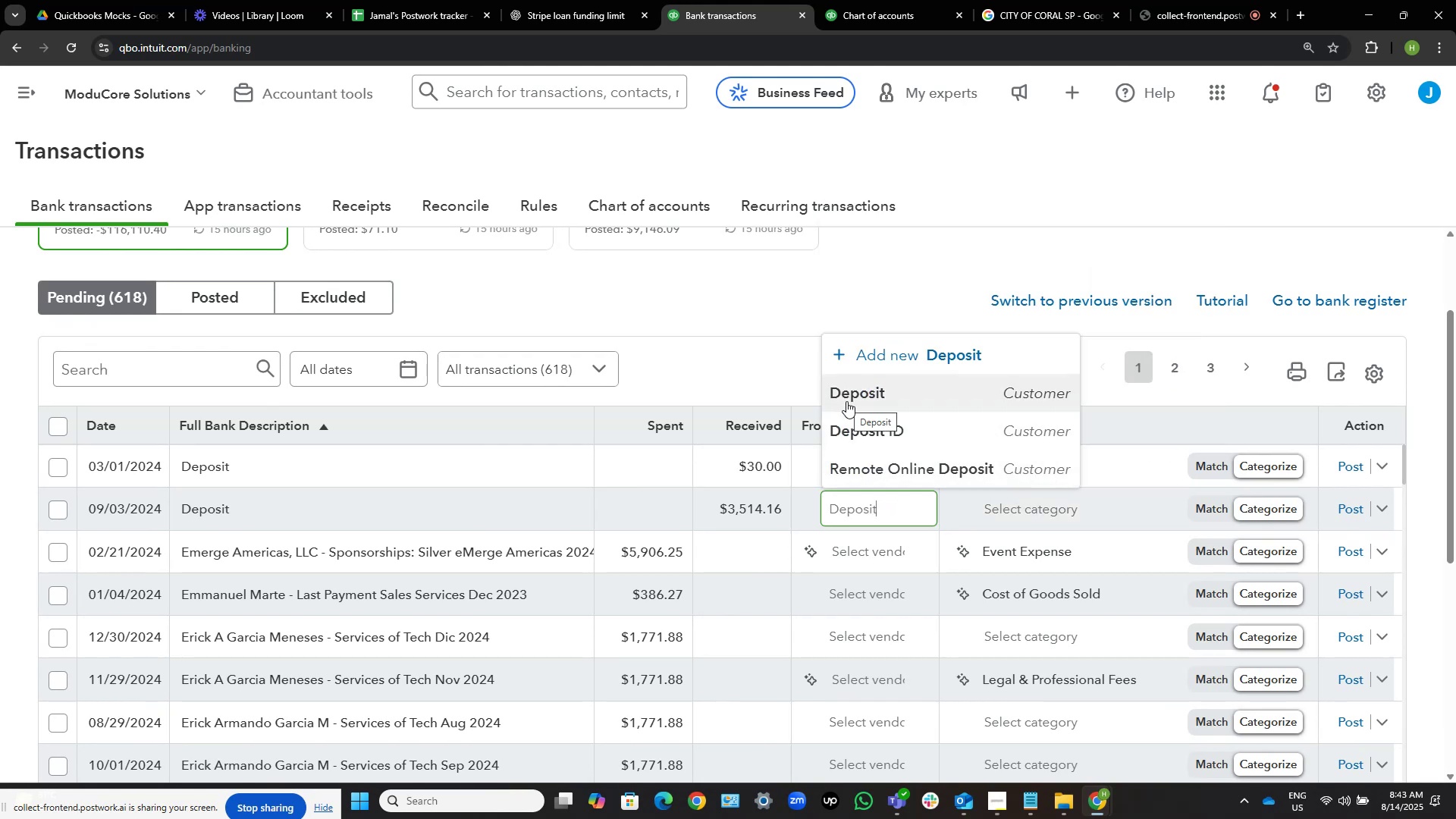 
left_click([846, 401])
 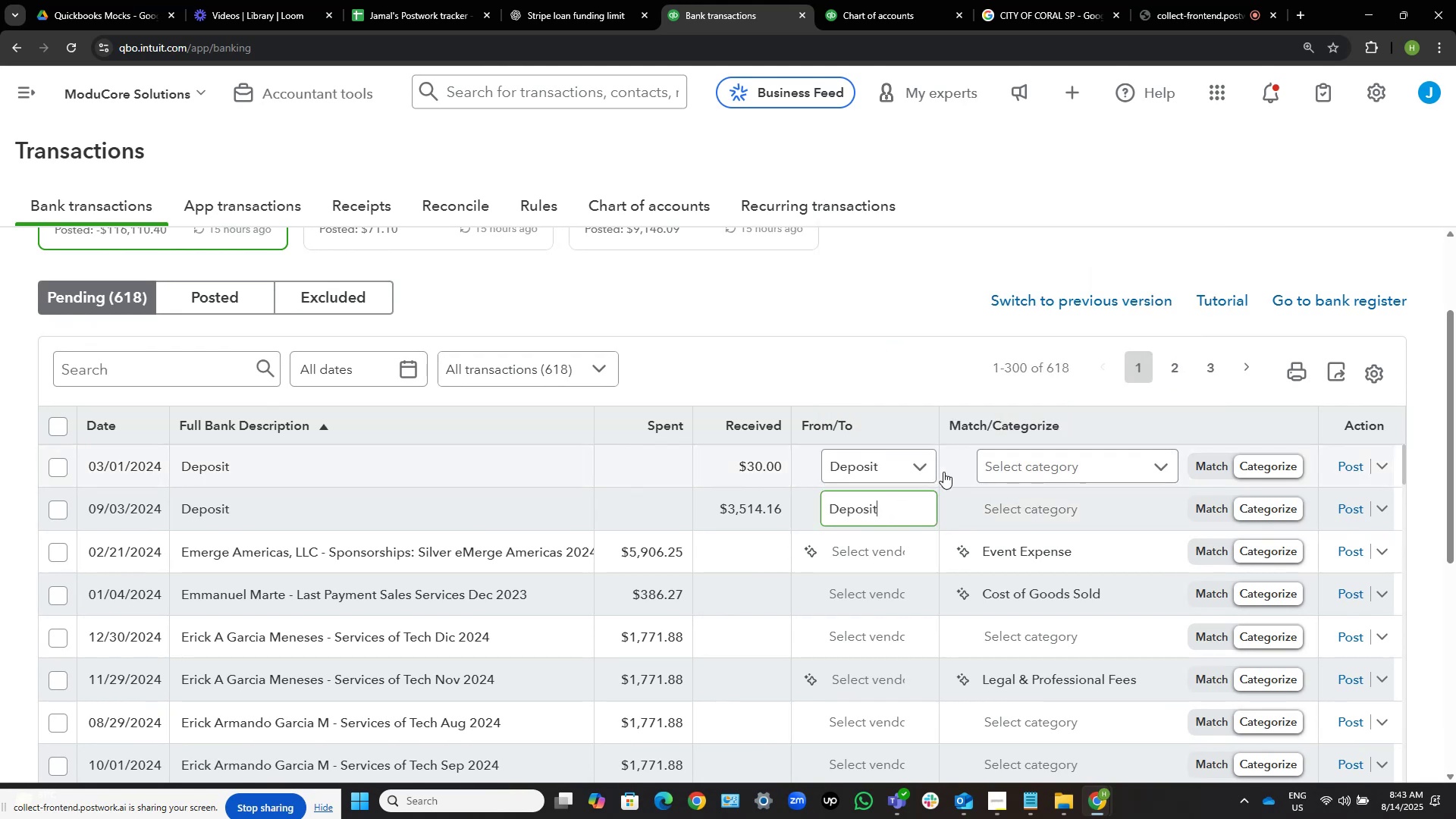 
mouse_move([1062, 489])
 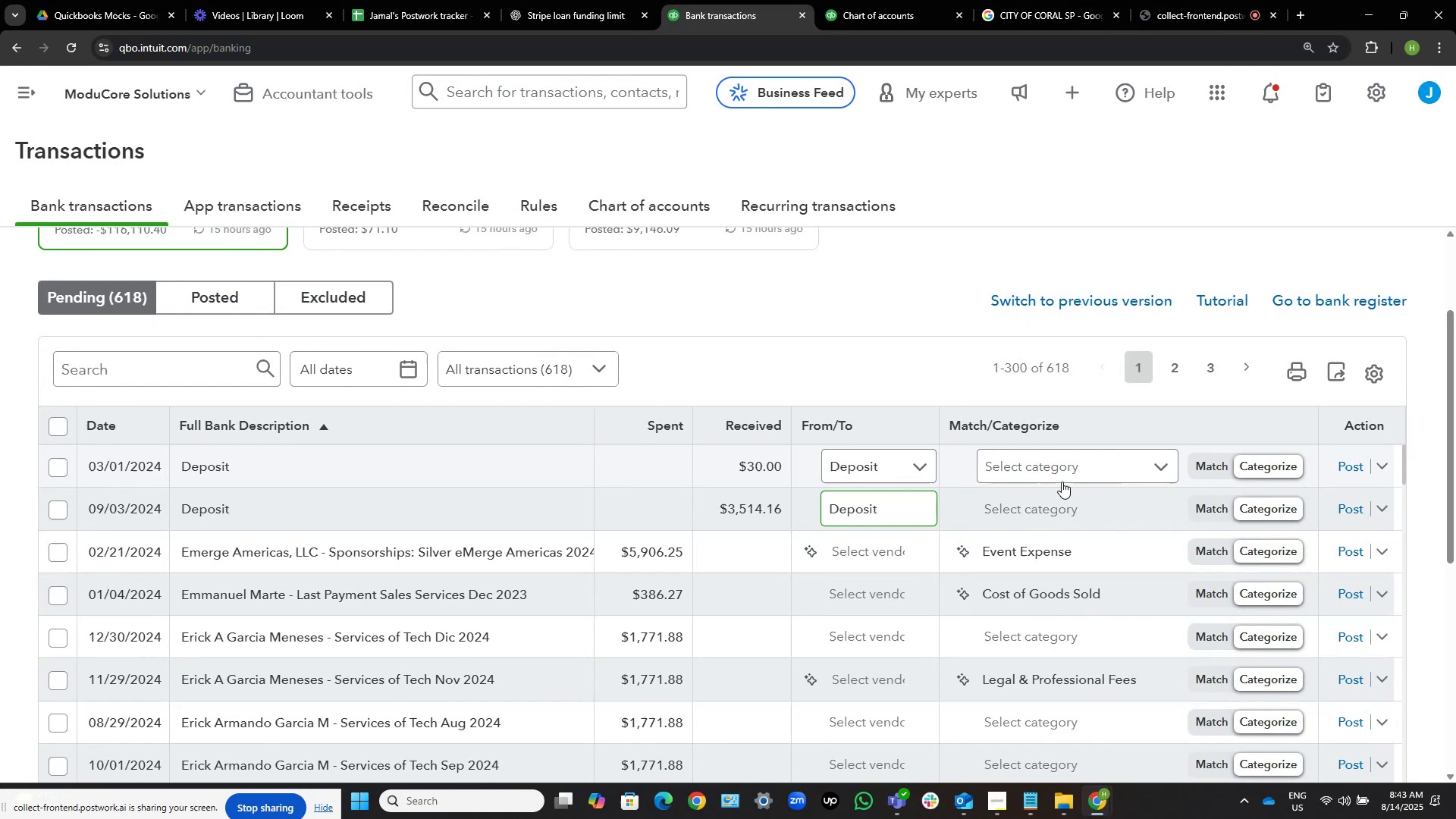 
mouse_move([1072, 473])
 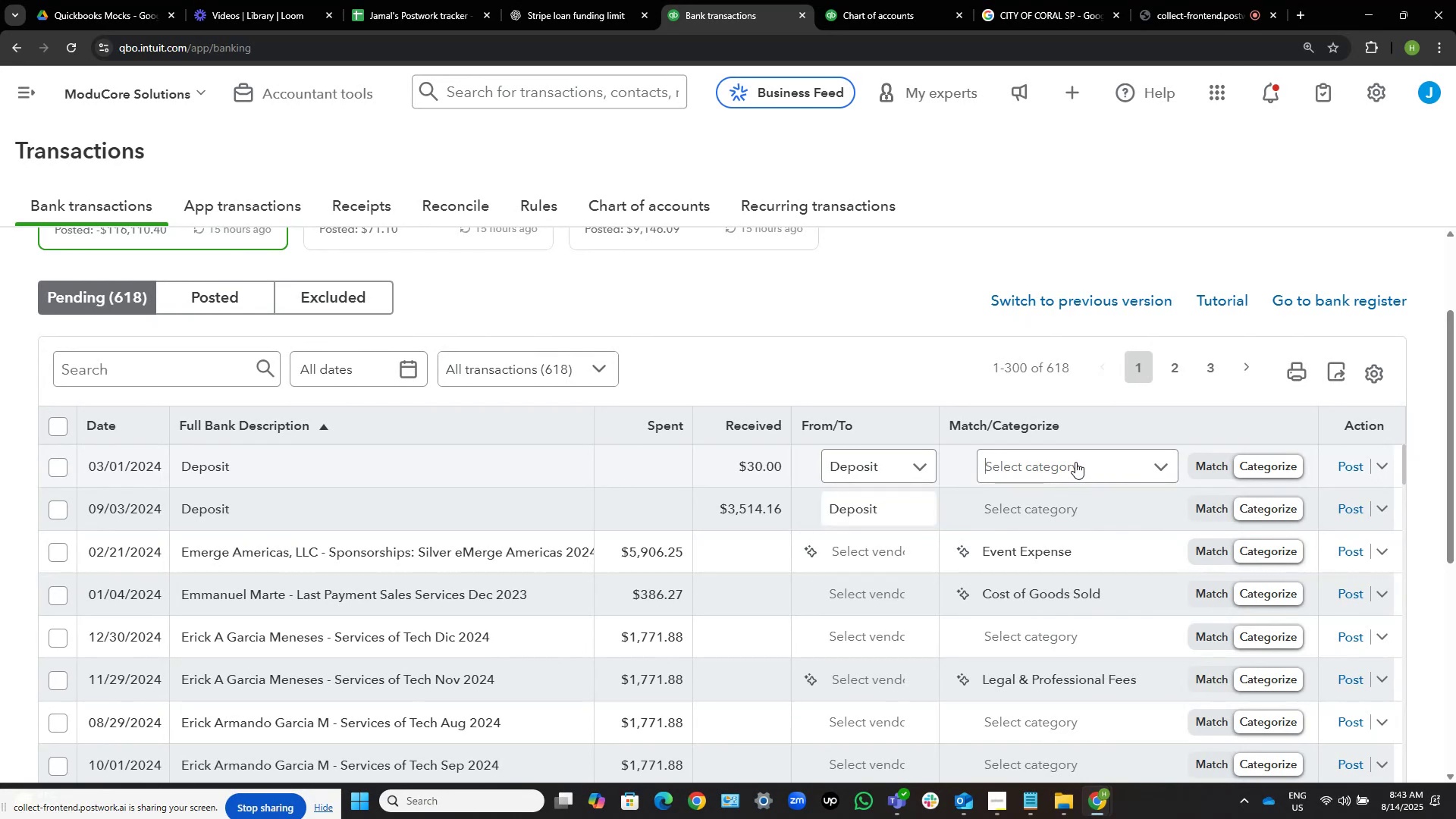 
left_click([1075, 462])
 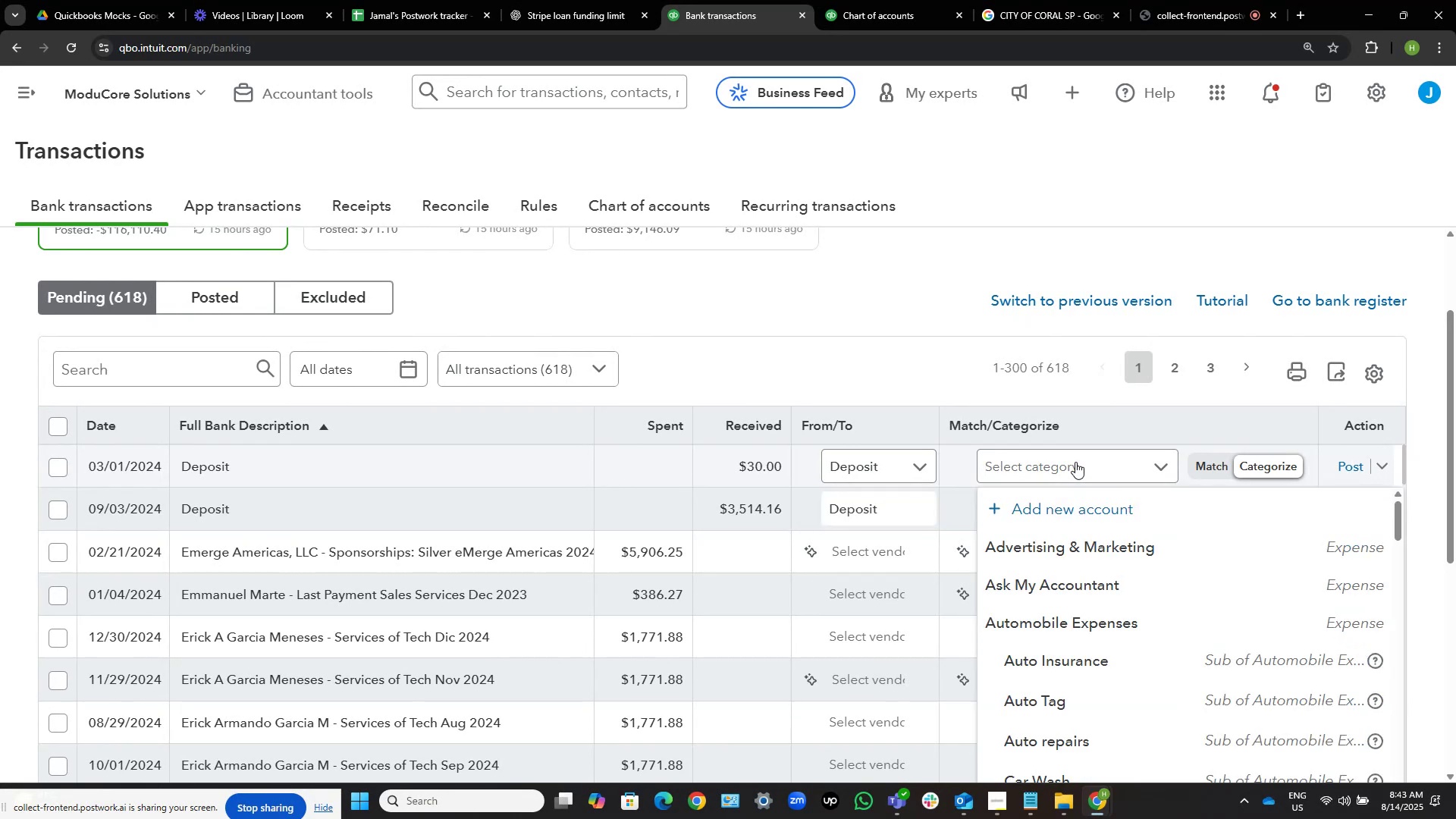 
wait(10.7)
 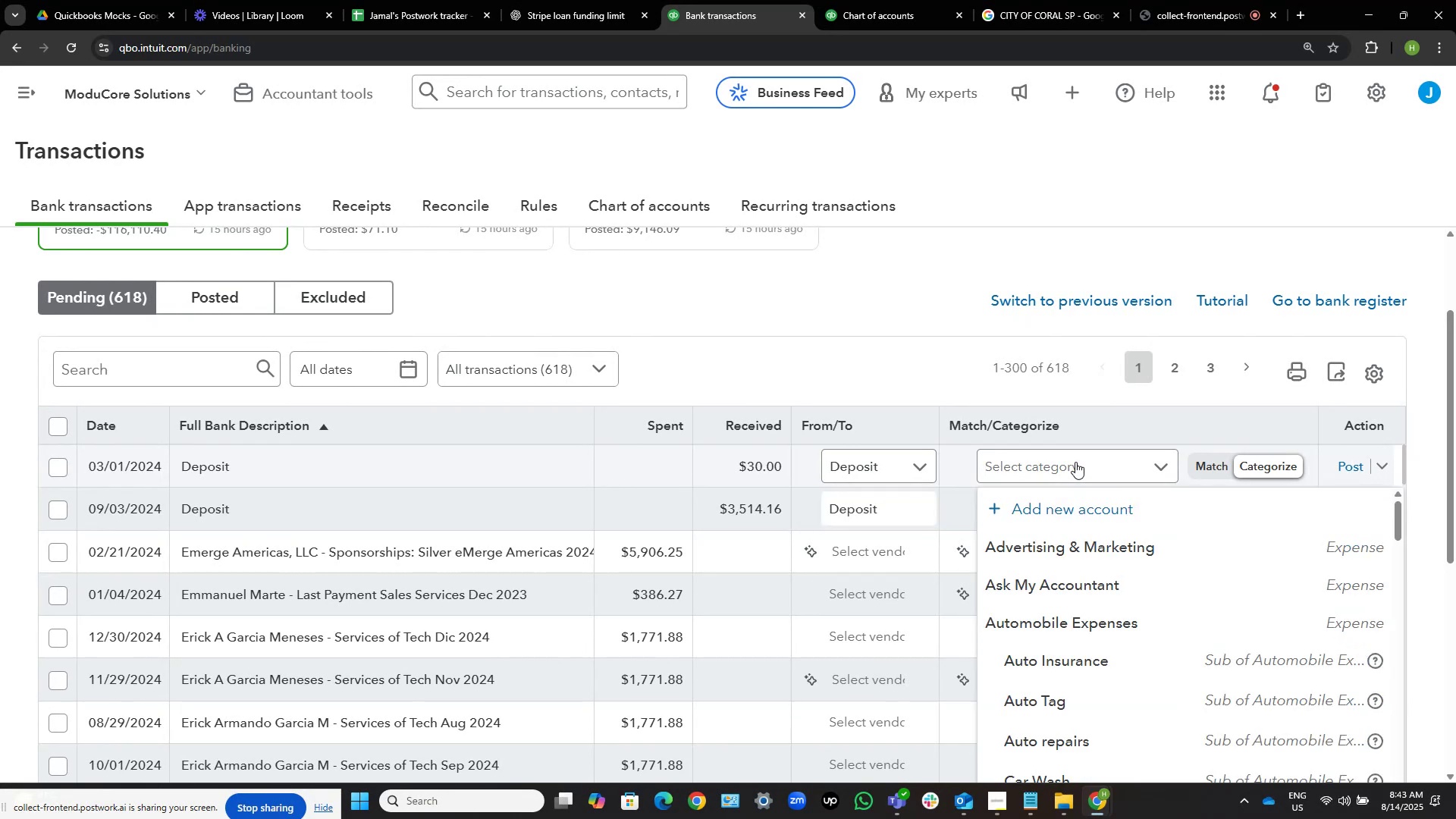 
type(serv)
 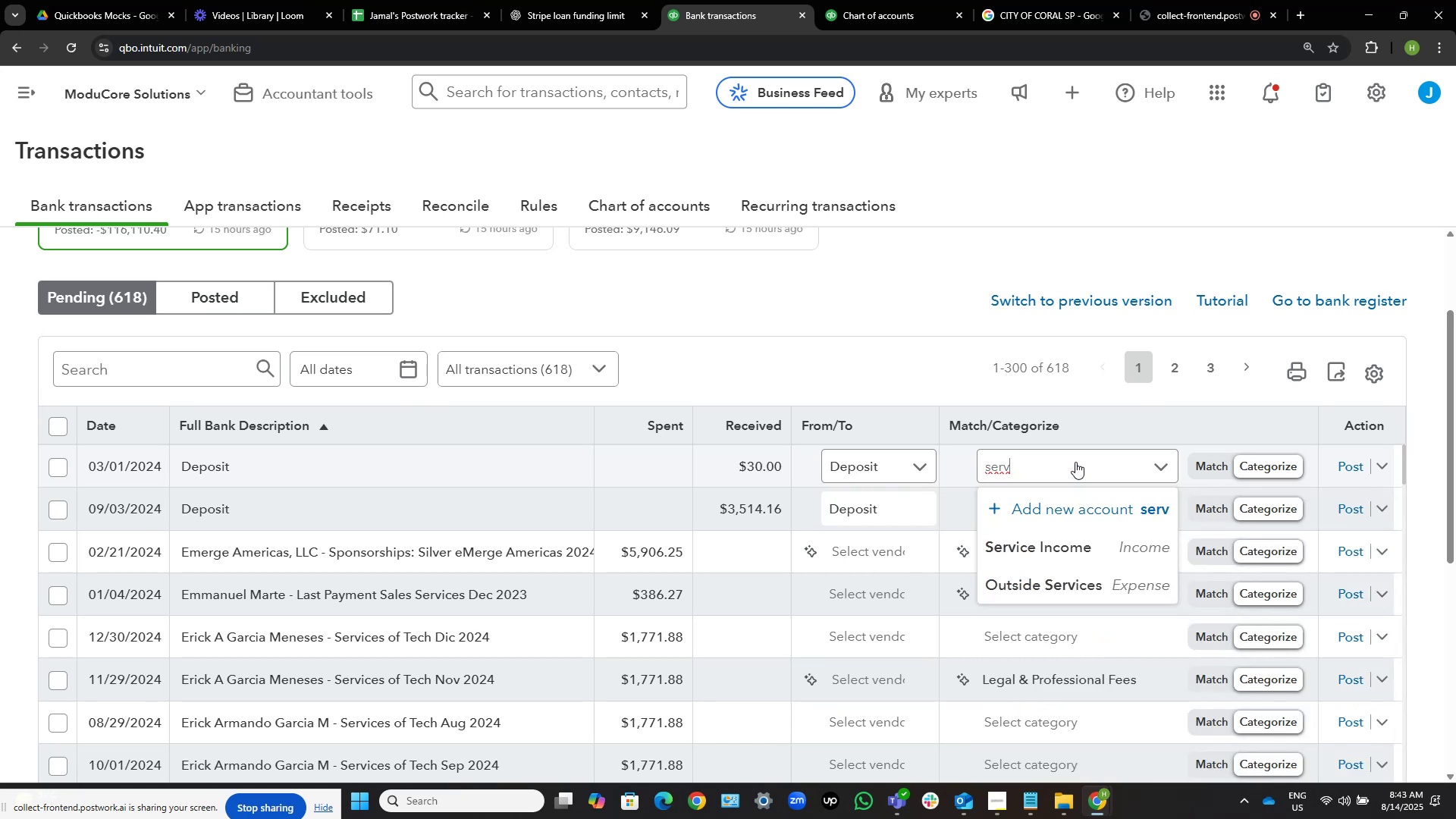 
left_click([1080, 545])
 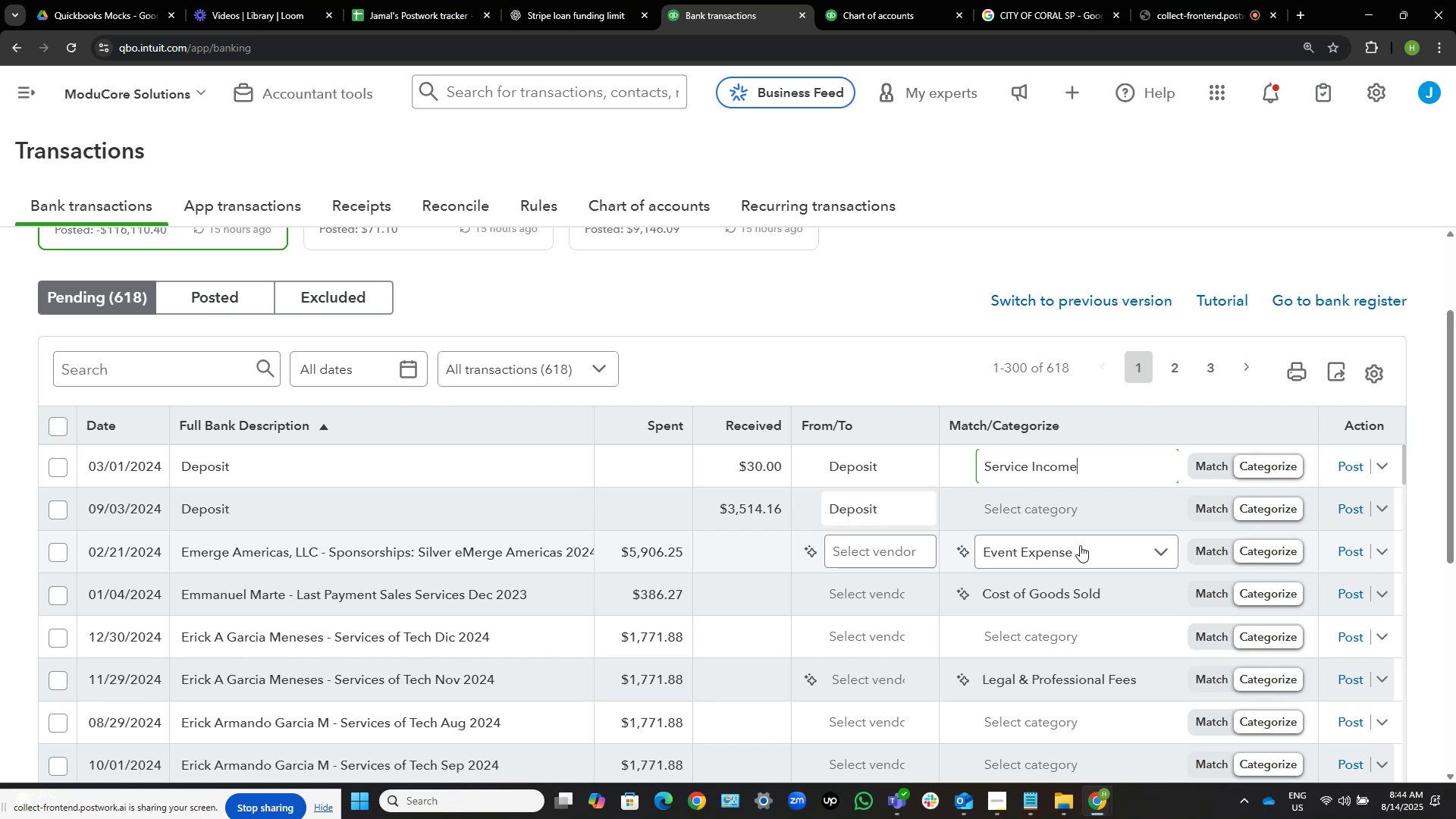 
wait(8.65)
 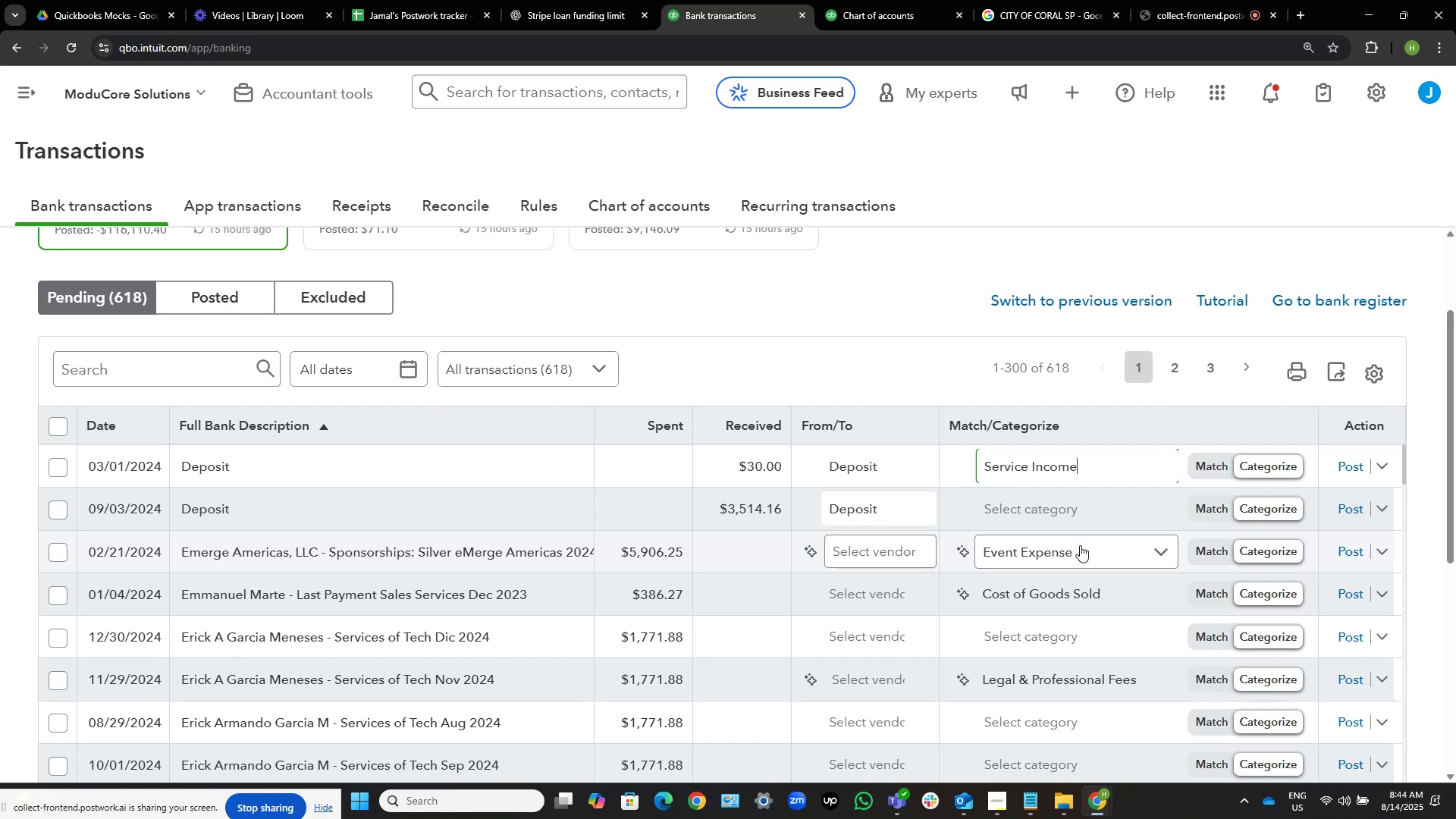 
left_click([1046, 509])
 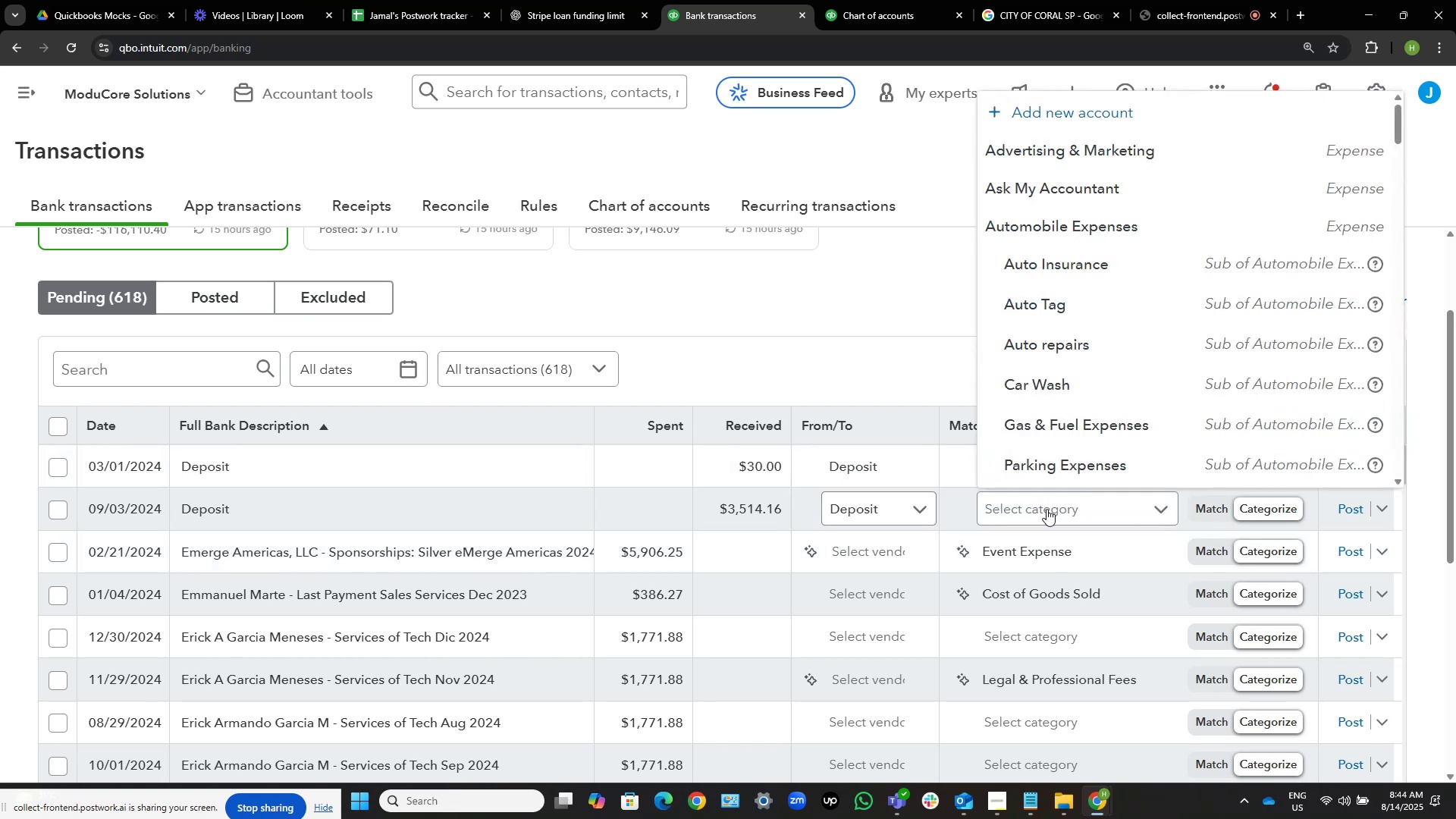 
type(srv)
 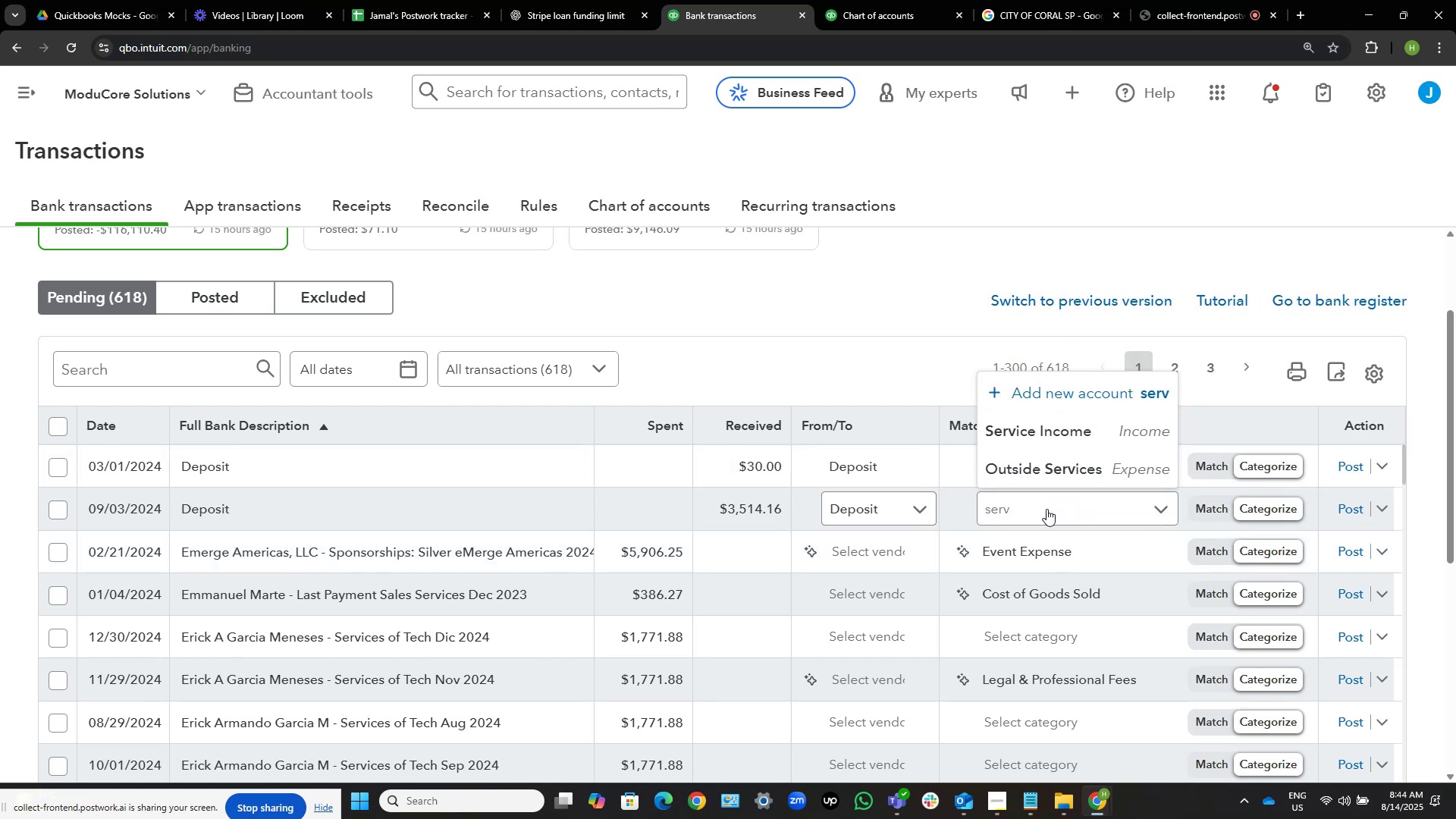 
hold_key(key=E, duration=0.34)
 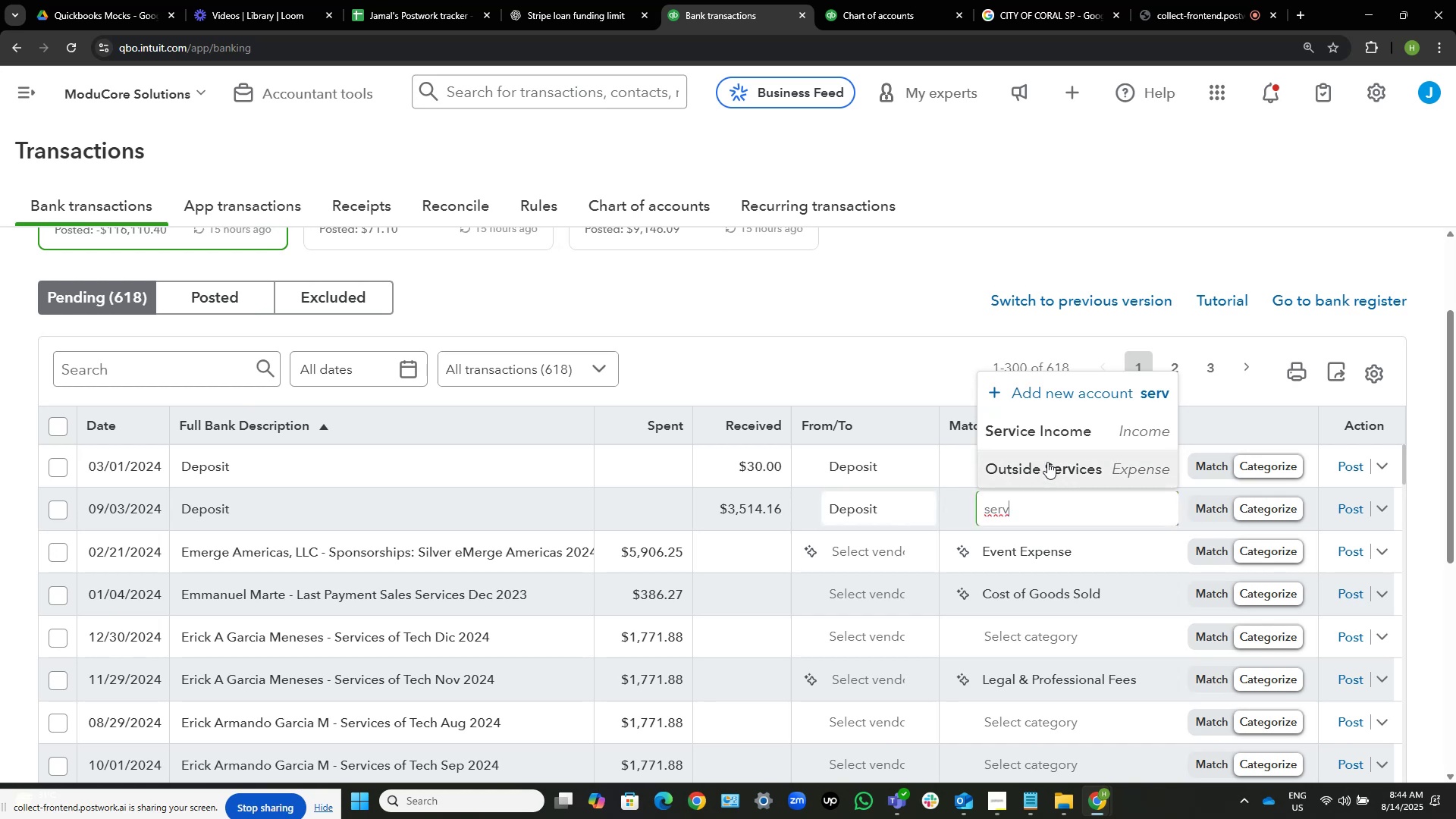 
left_click([1058, 428])
 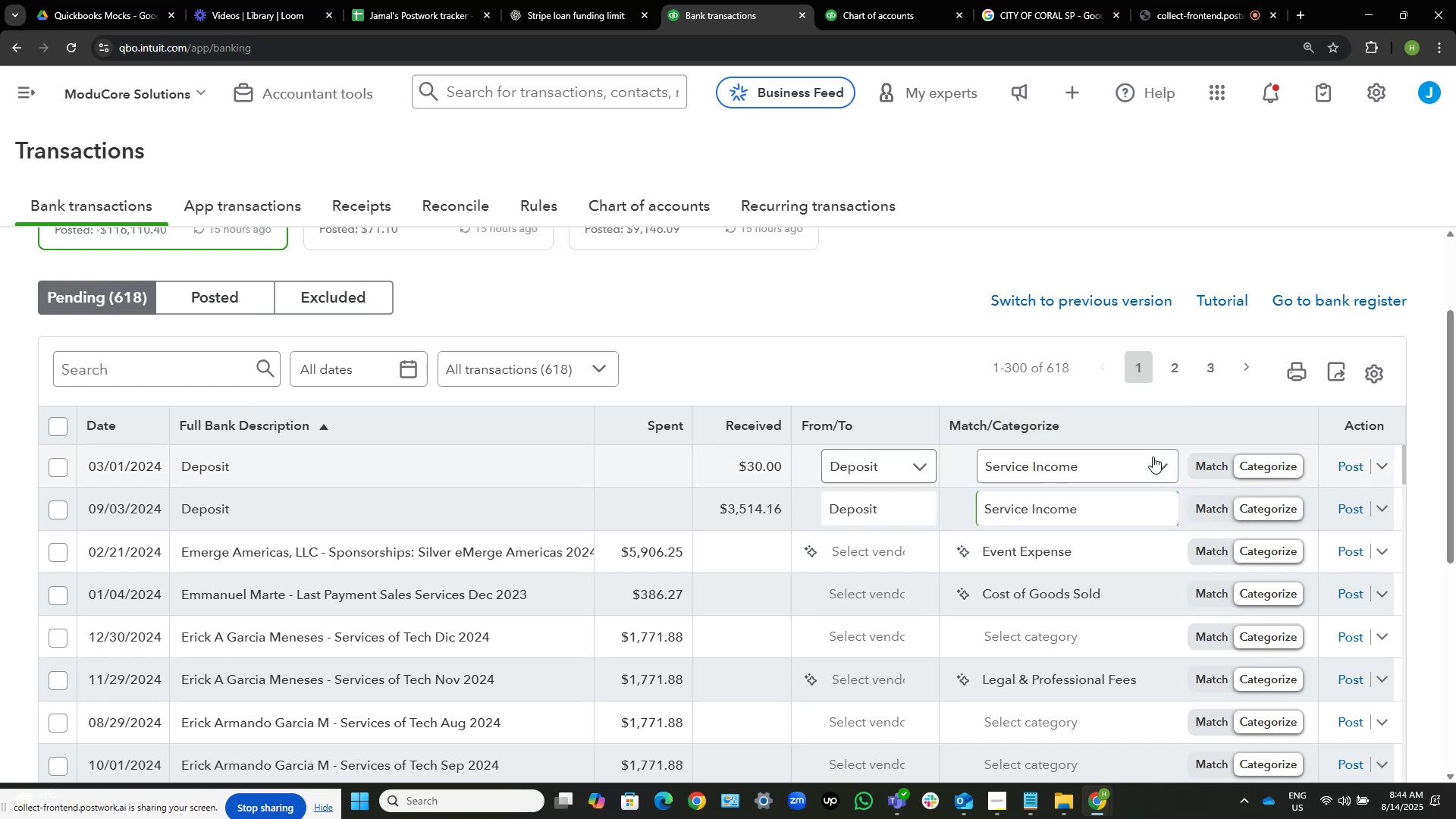 
wait(5.56)
 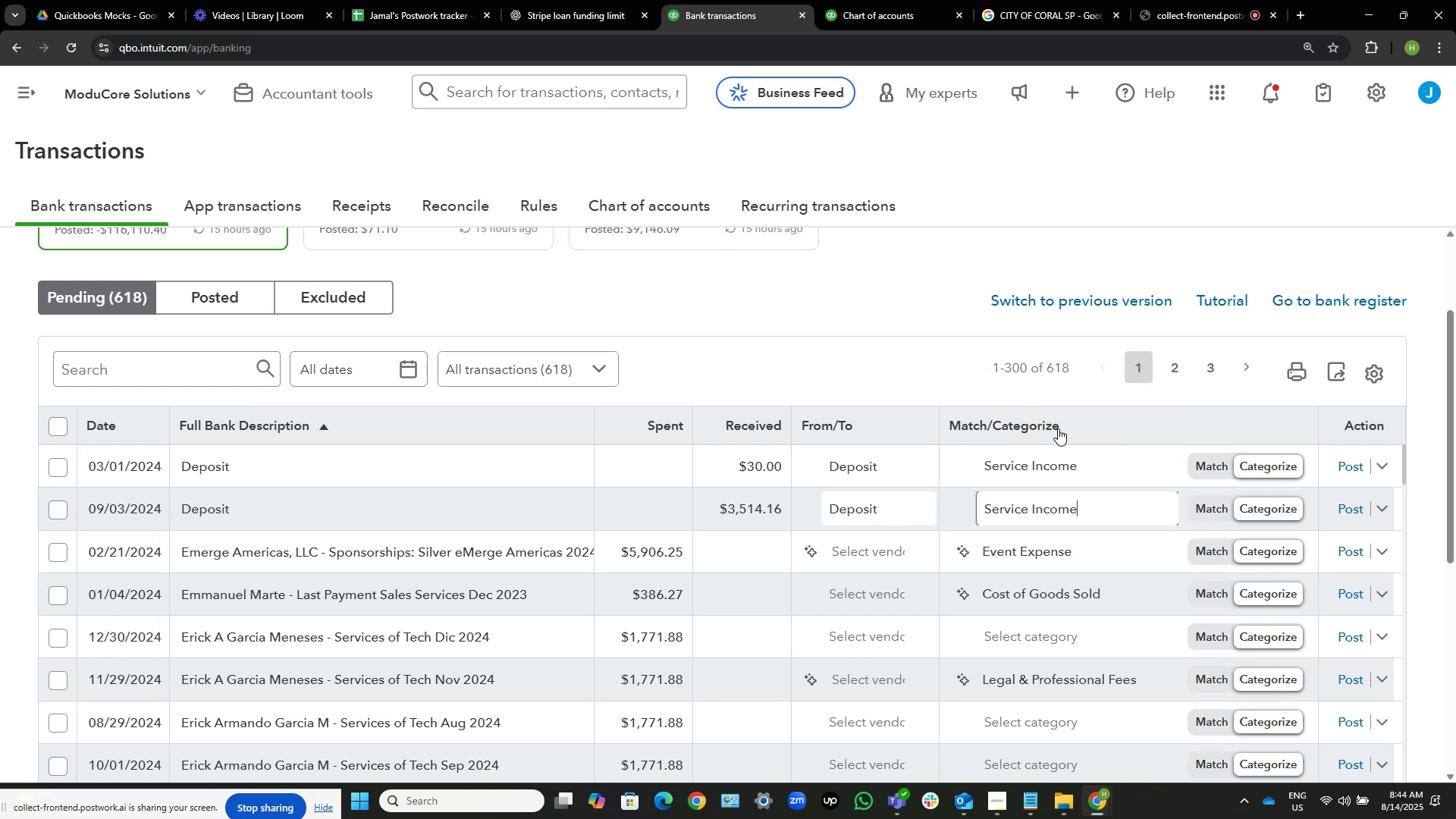 
left_click([1348, 457])
 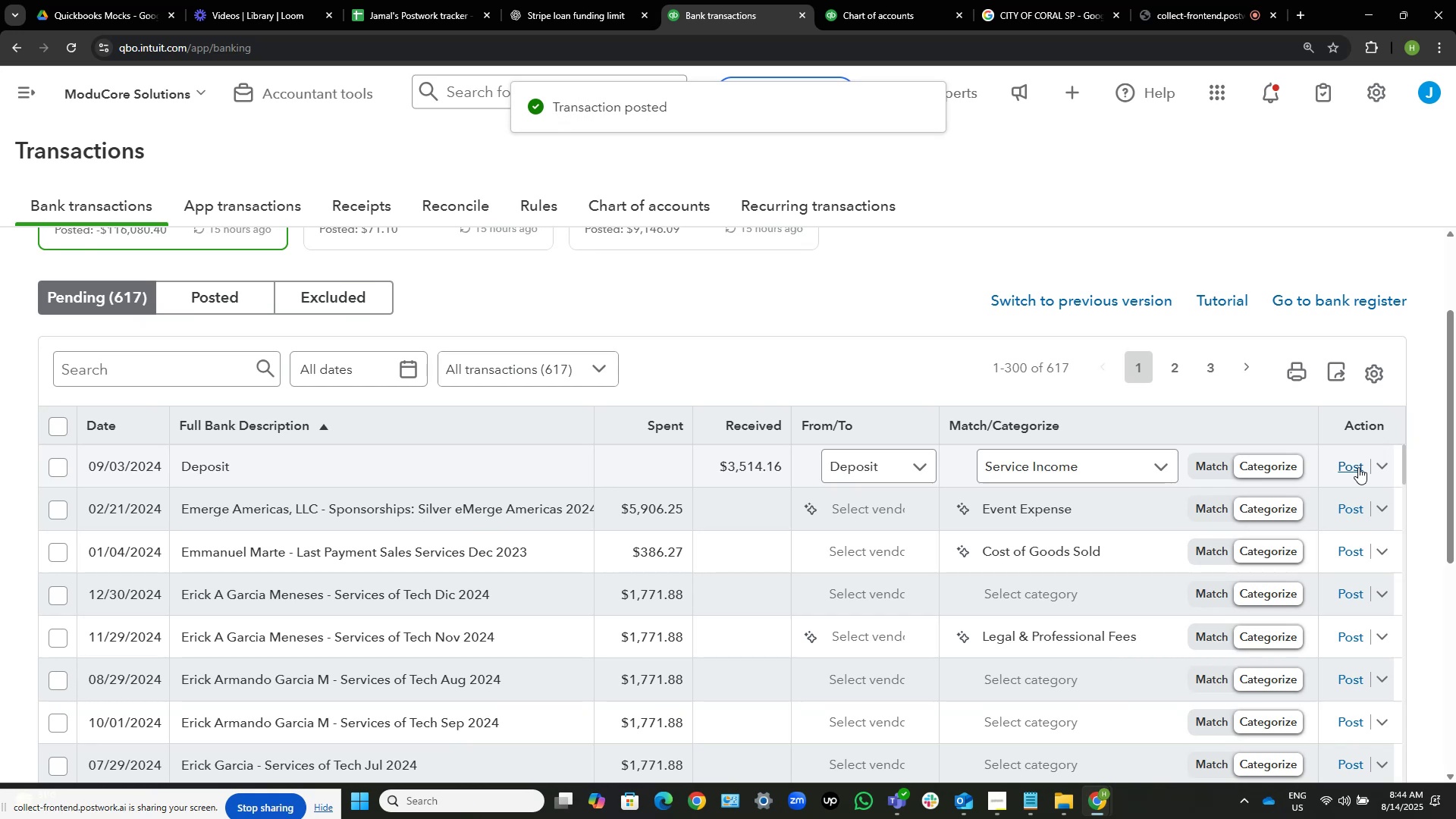 
left_click([1358, 467])
 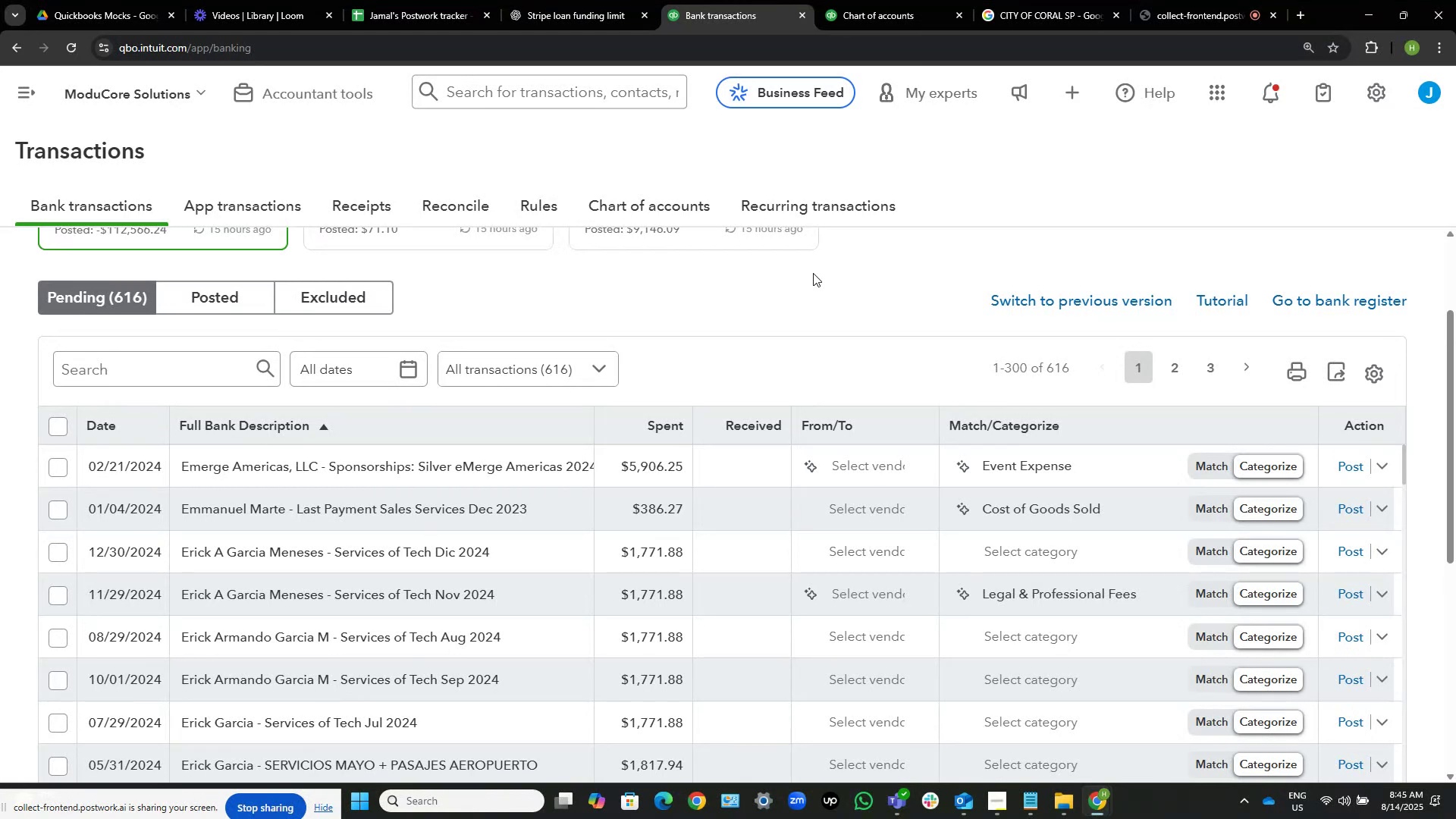 
wait(52.79)
 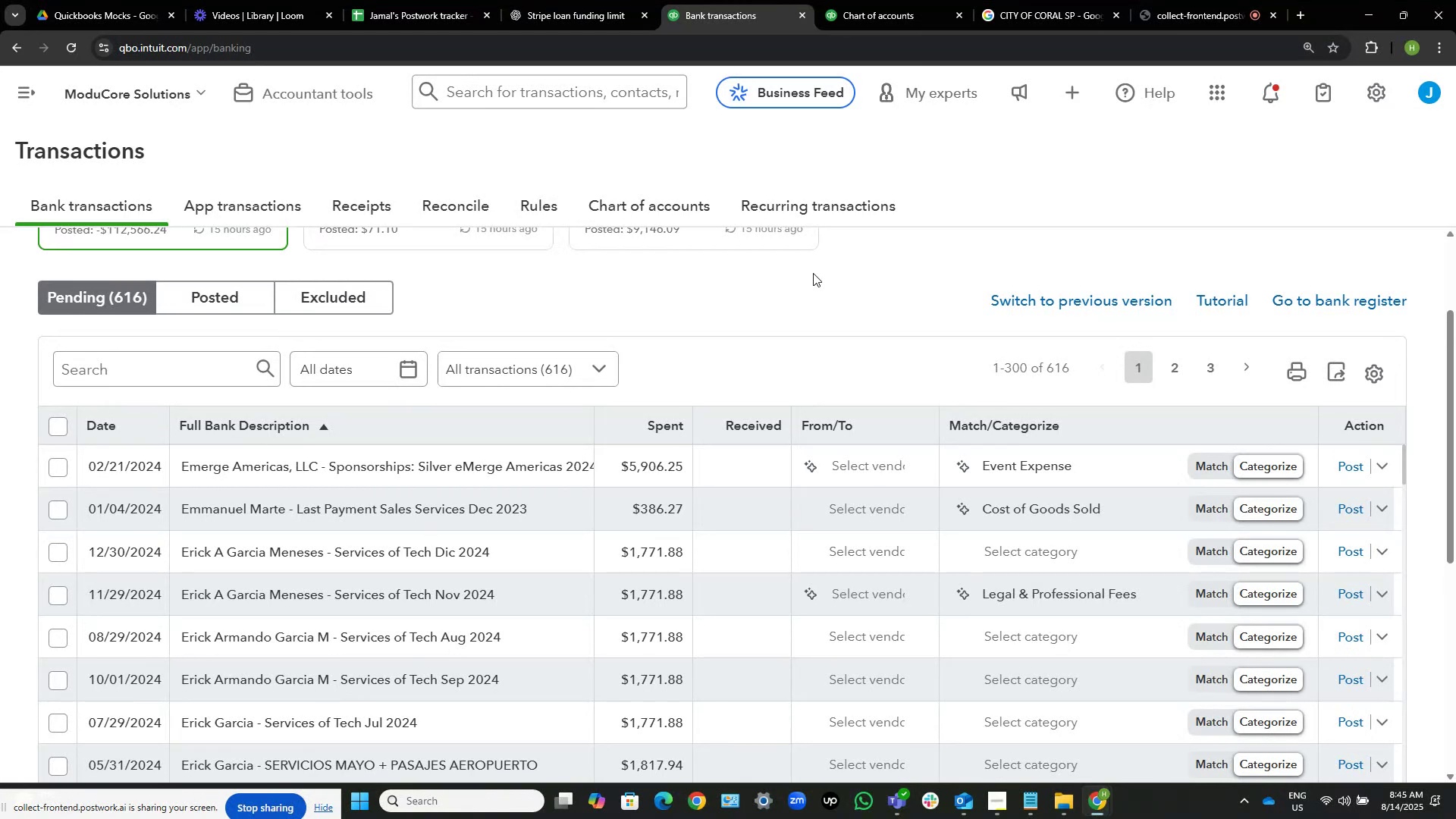 
left_click([439, 458])
 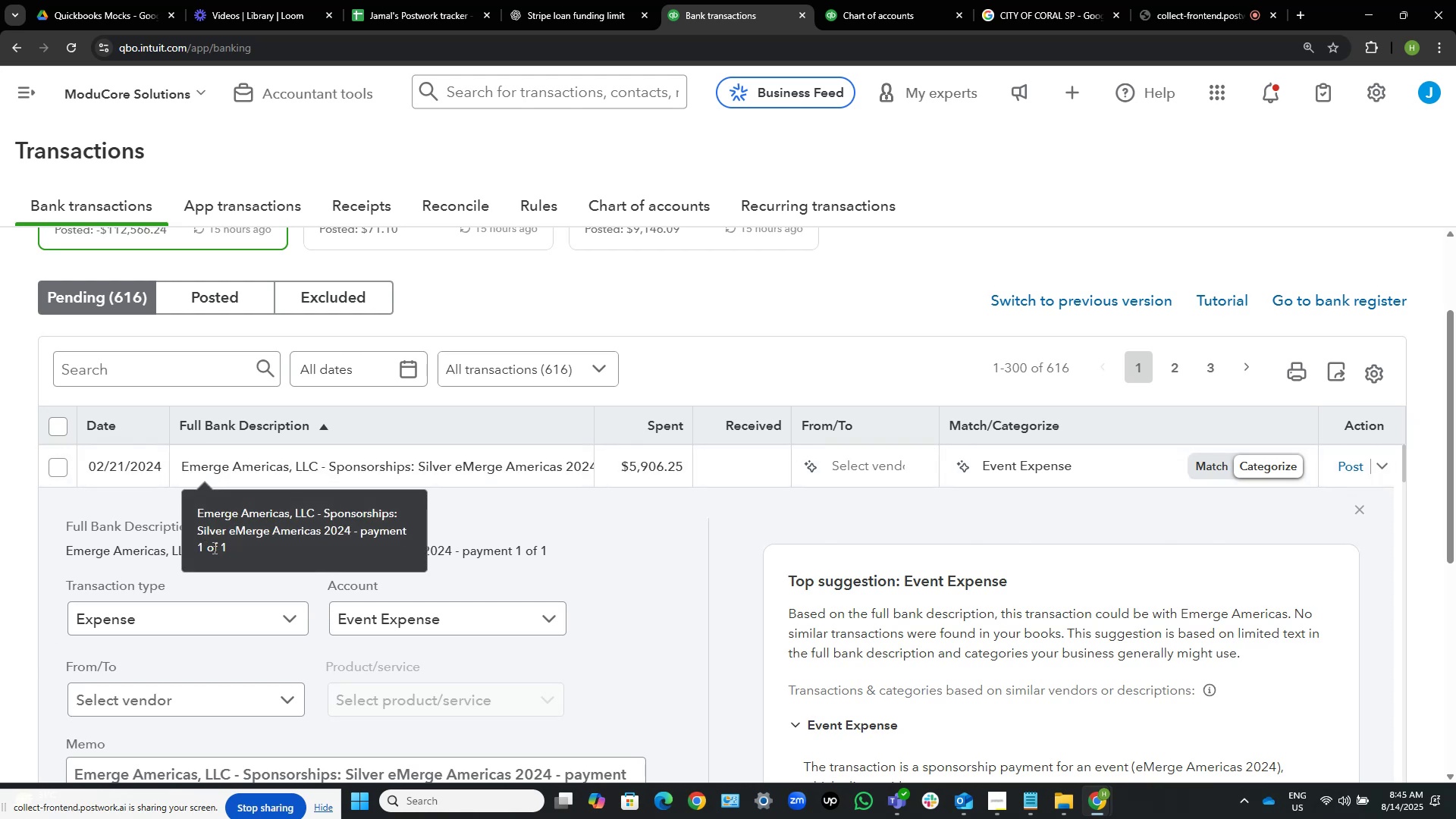 
wait(18.26)
 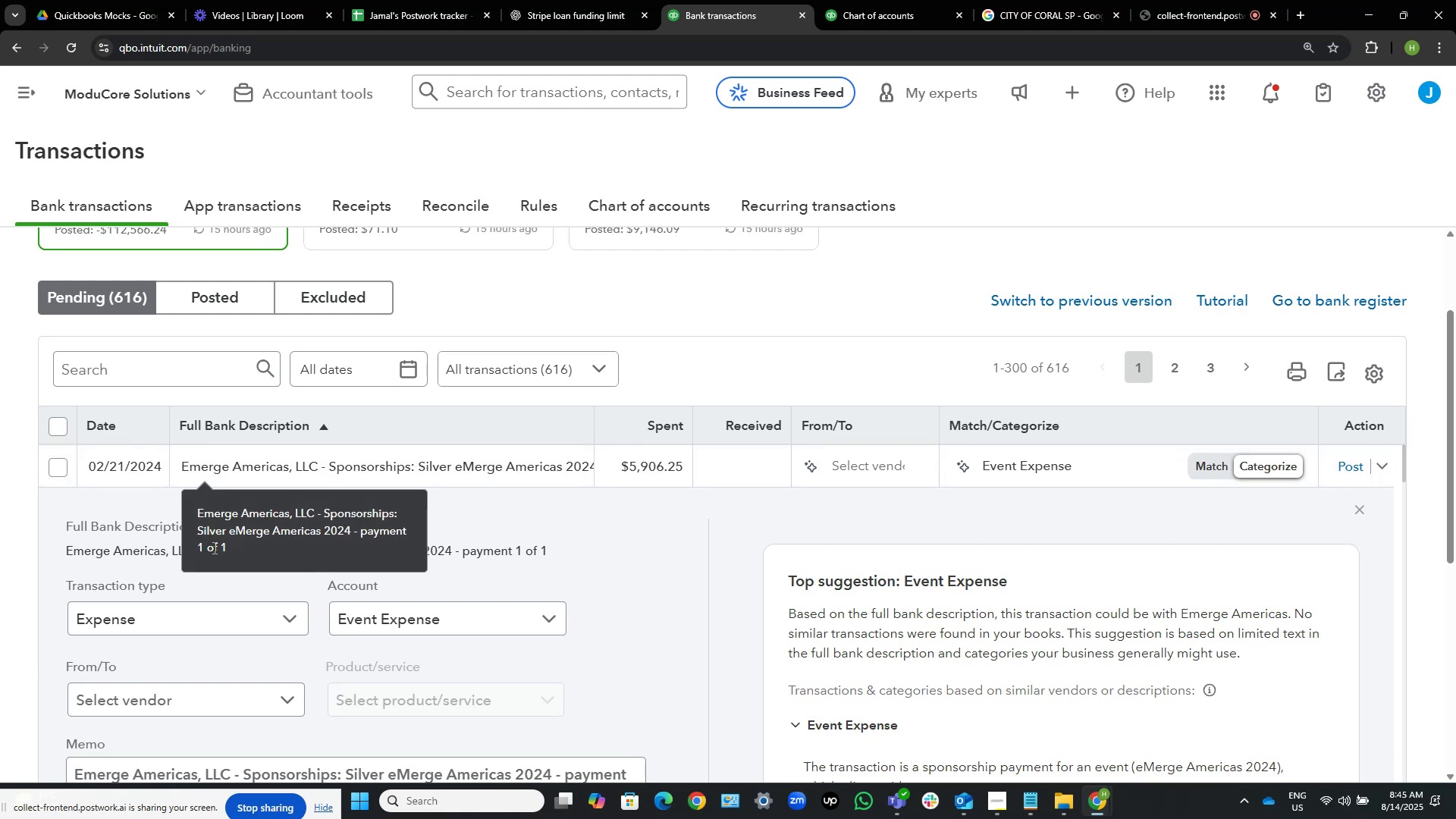 
left_click_drag(start_coordinate=[190, 544], to_coordinate=[42, 540])
 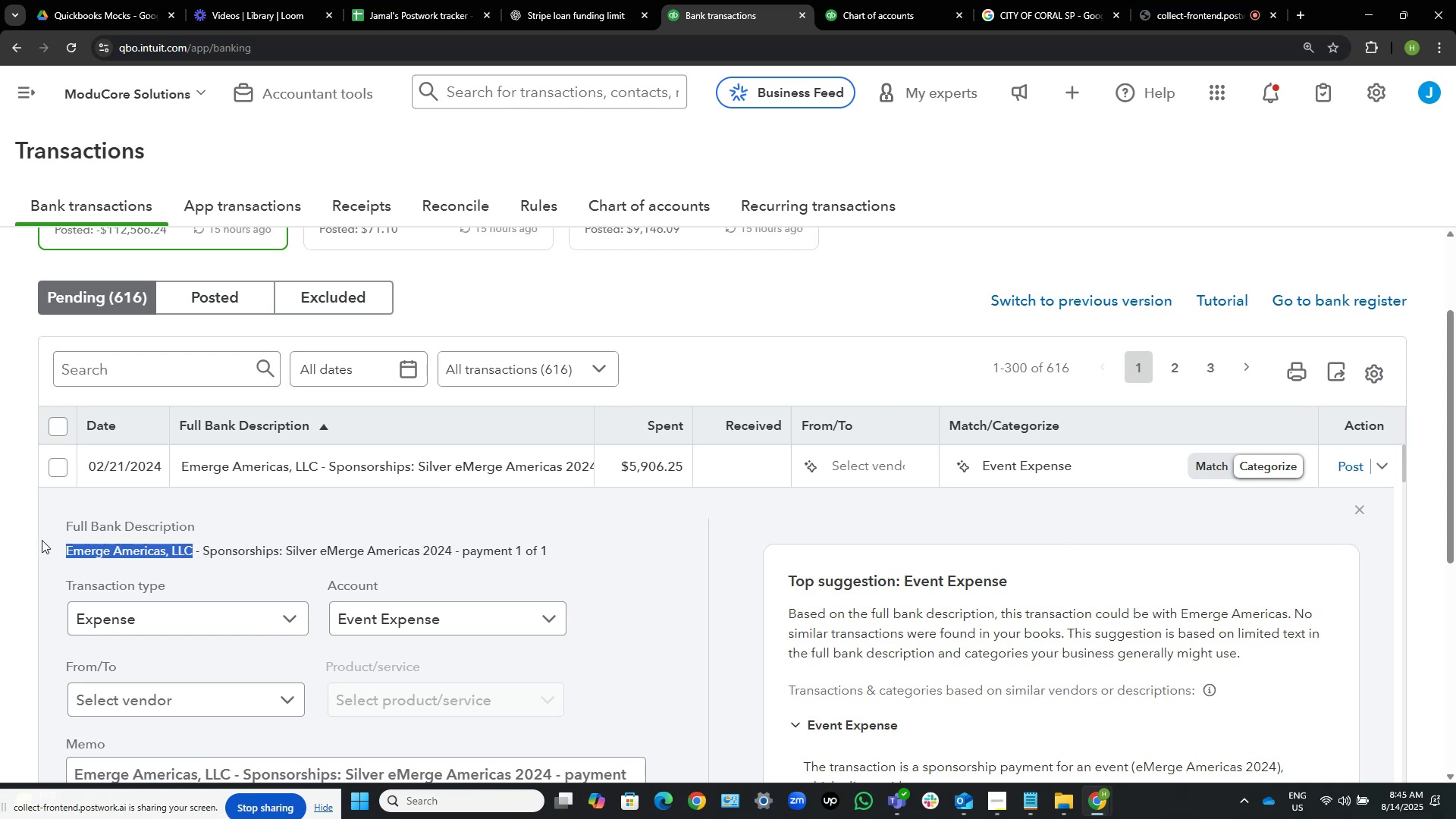 
key(Control+C)
 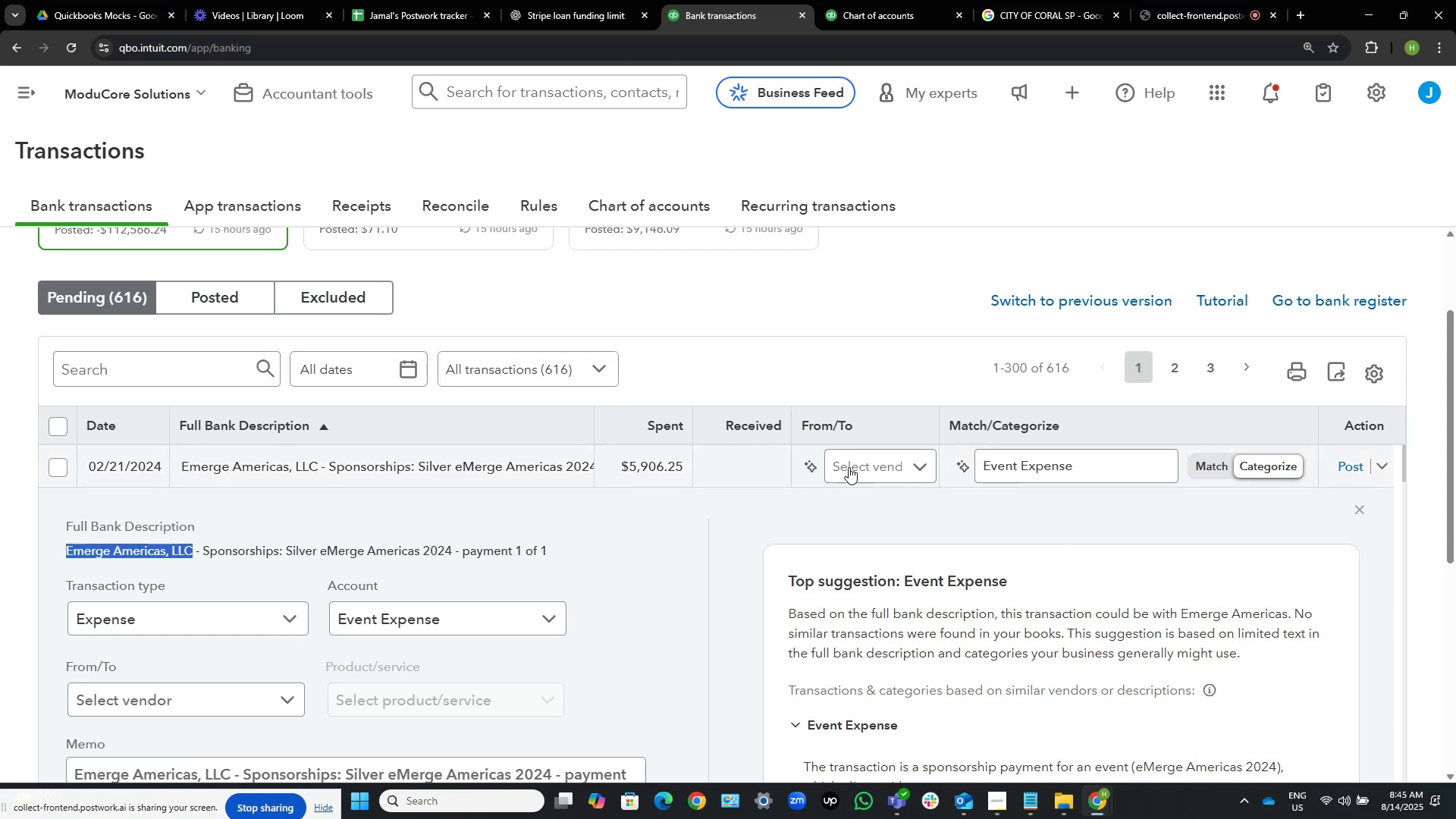 
left_click([853, 463])
 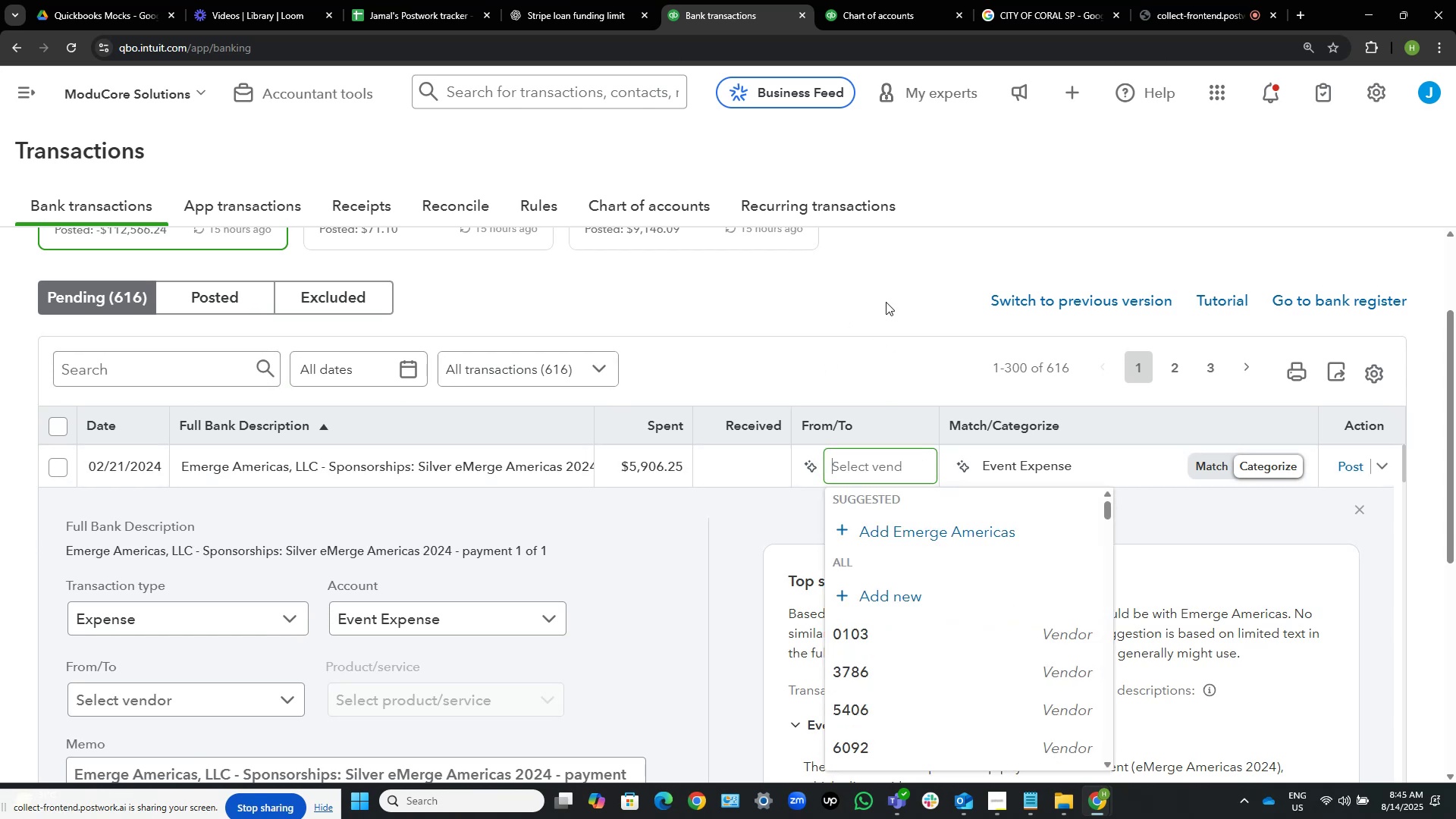 
type(emr)
 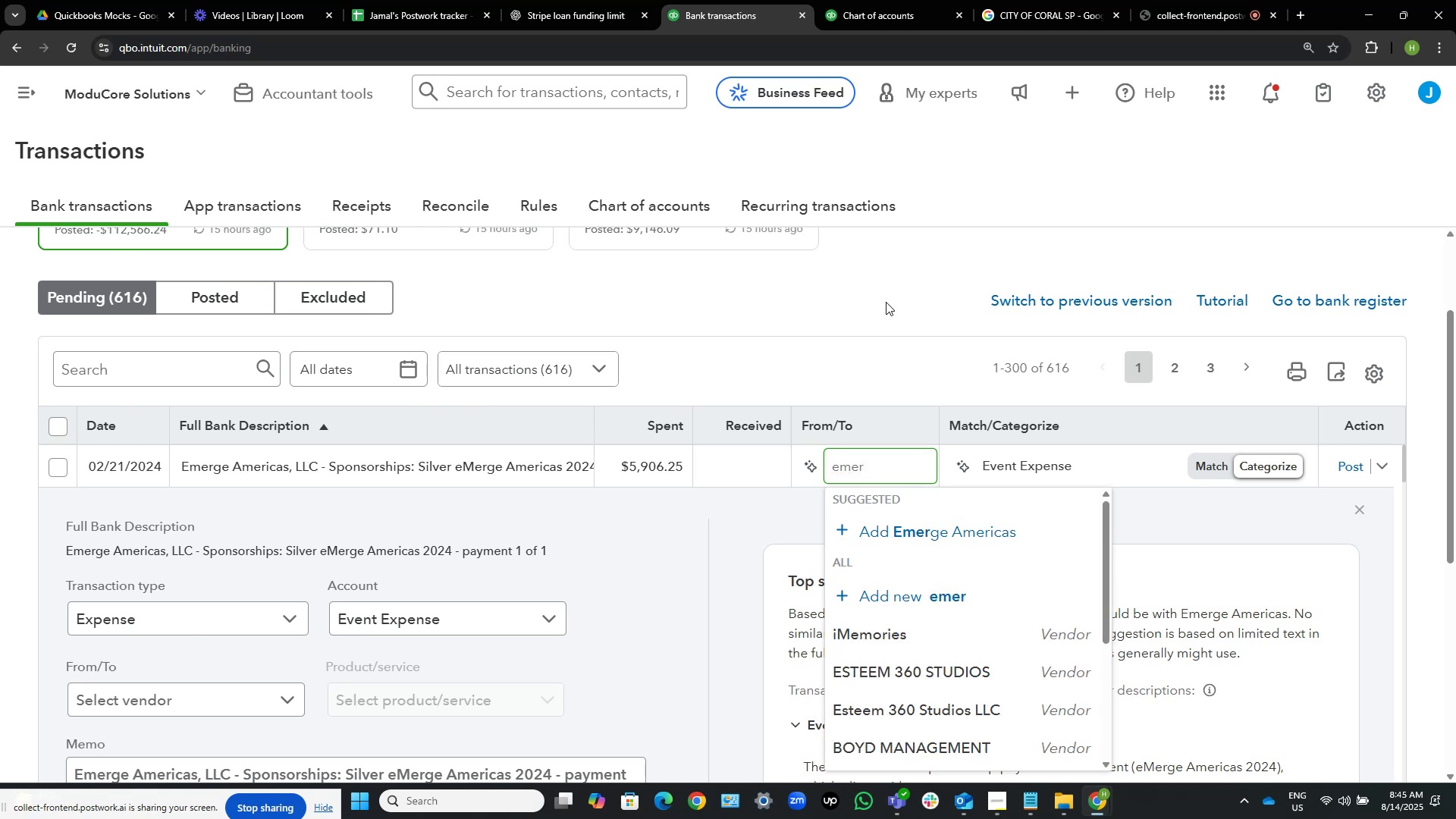 
wait(24.08)
 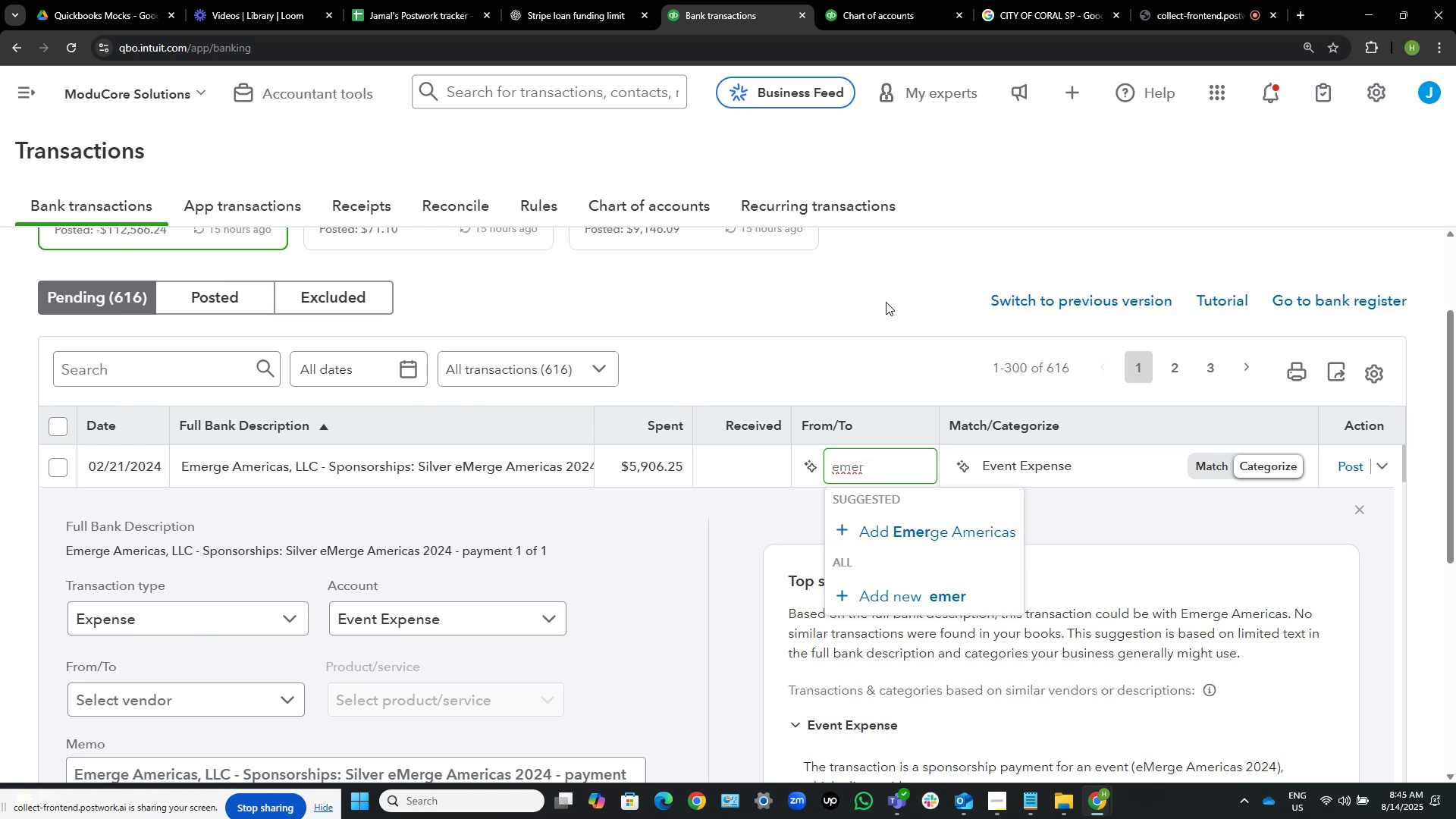 
left_click([951, 538])
 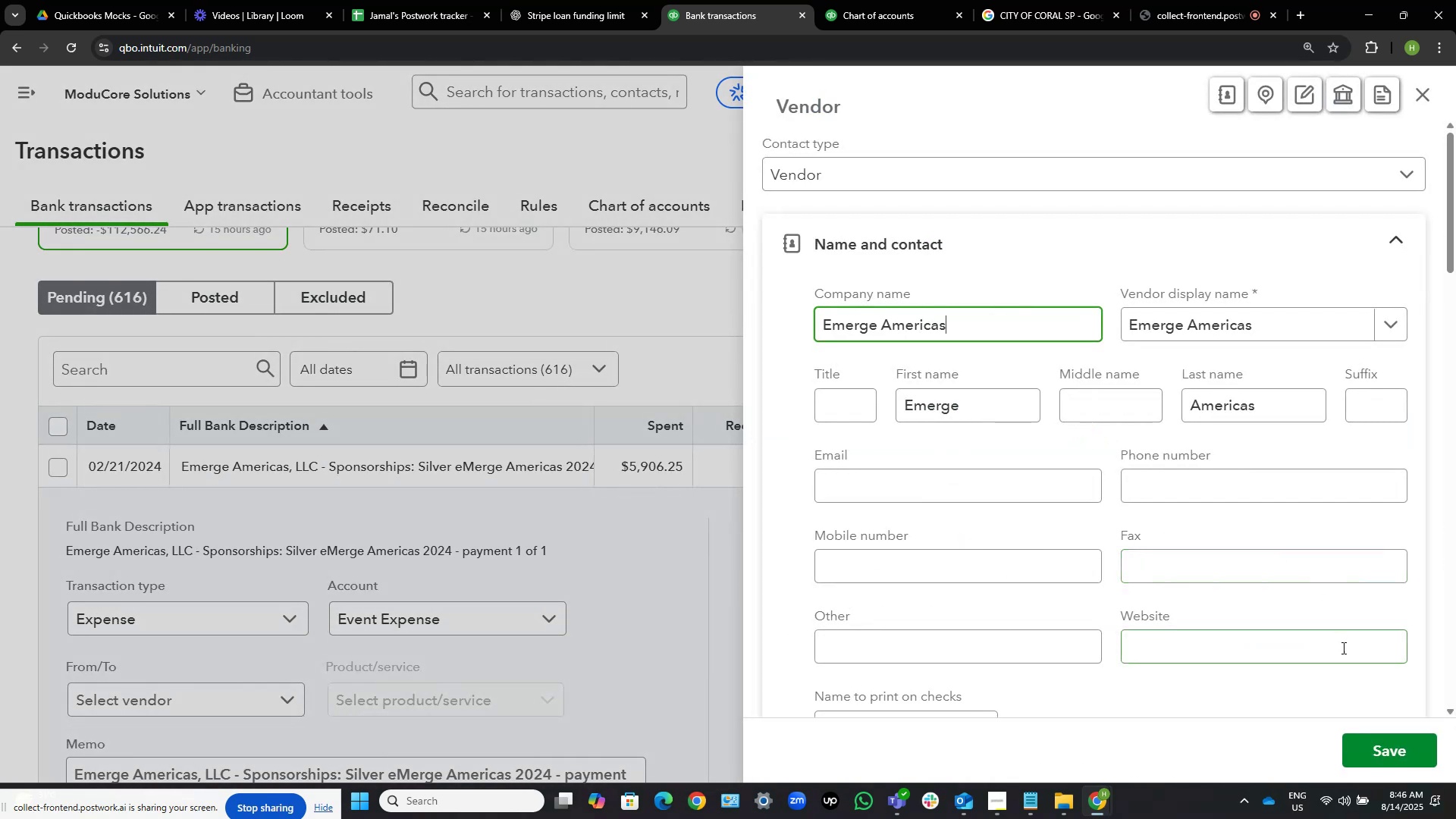 
left_click([1409, 750])
 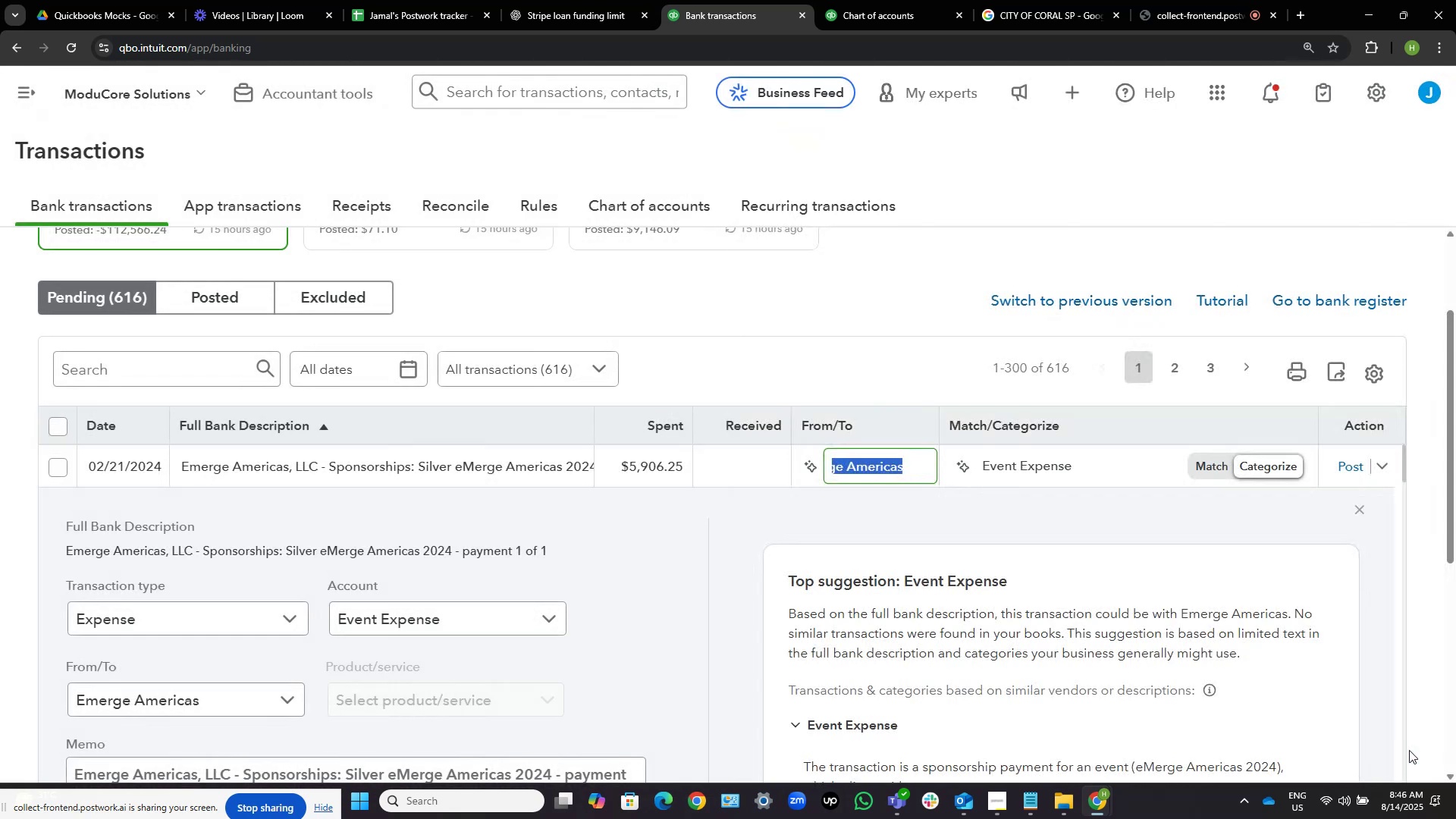 
wait(12.58)
 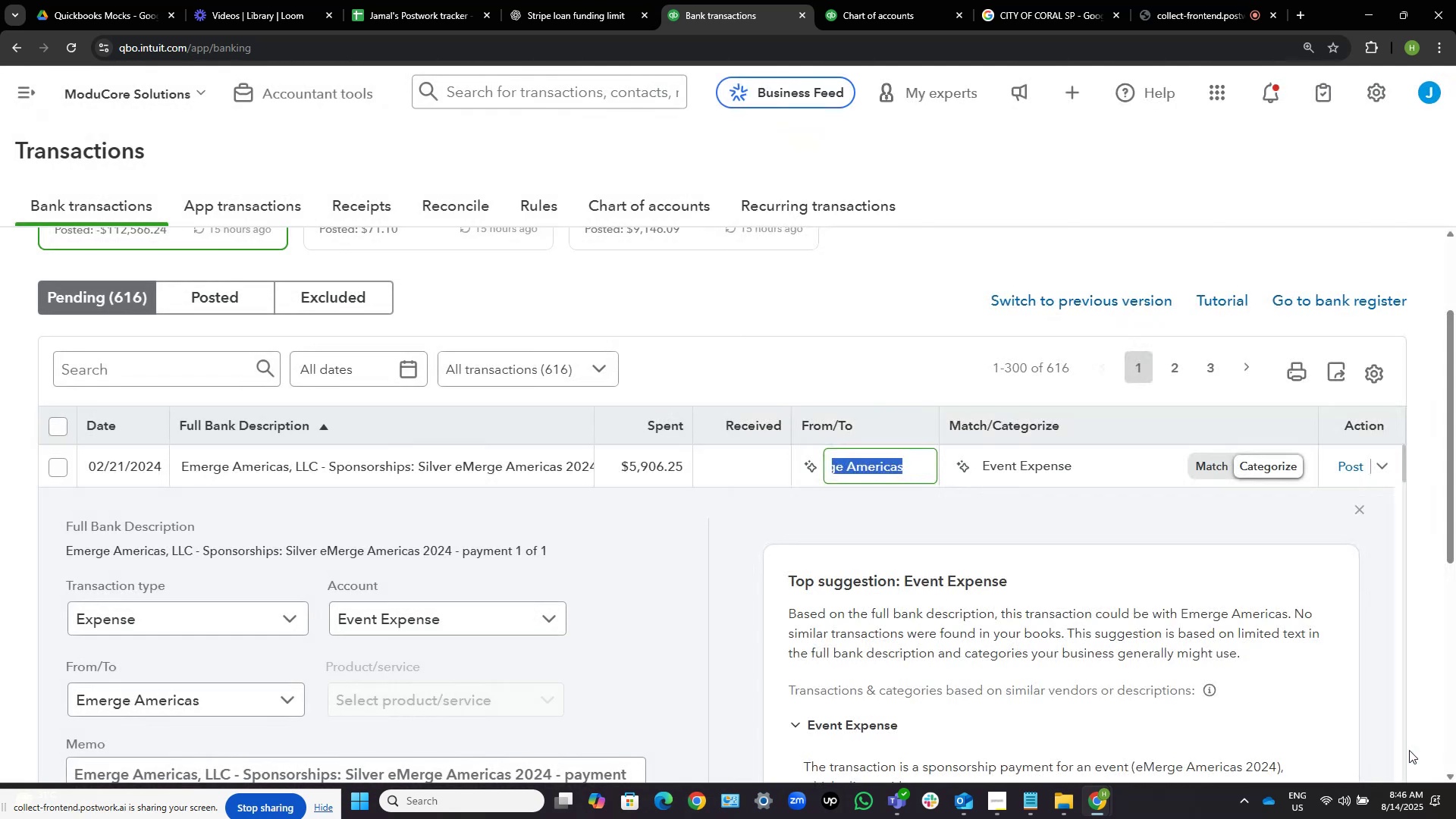 
key(Tab)
 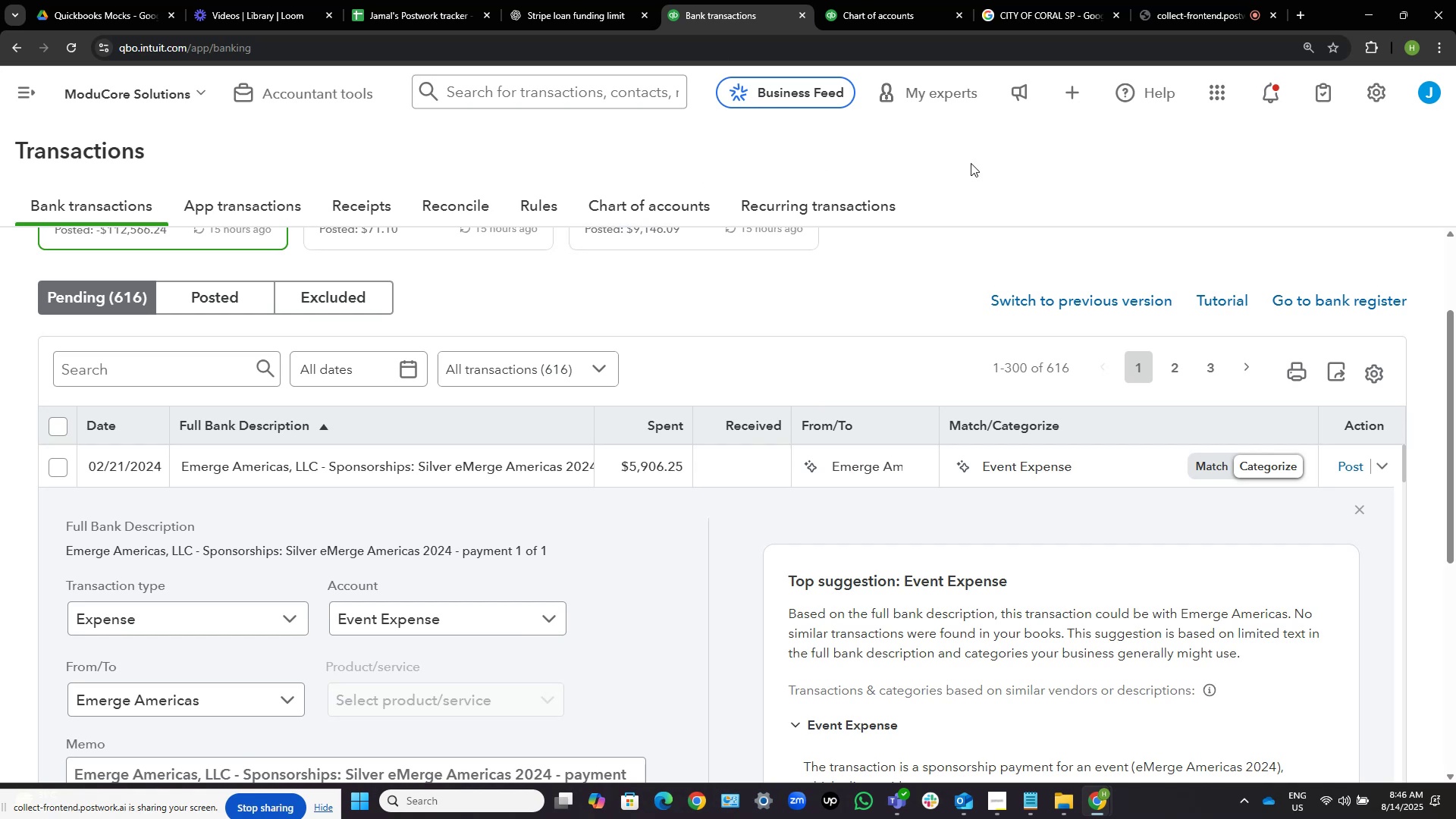 
key(Tab)
 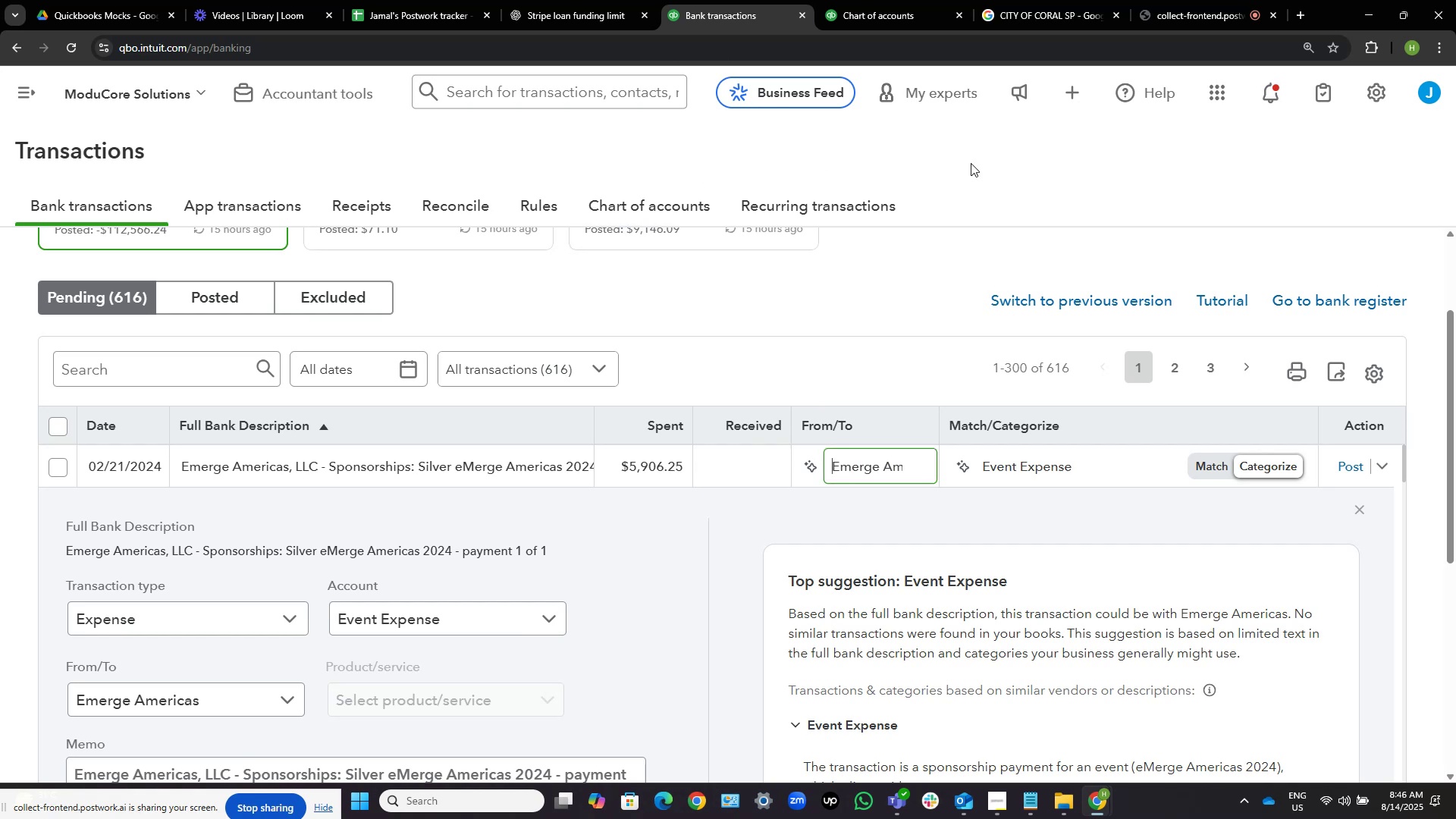 
key(Tab)
 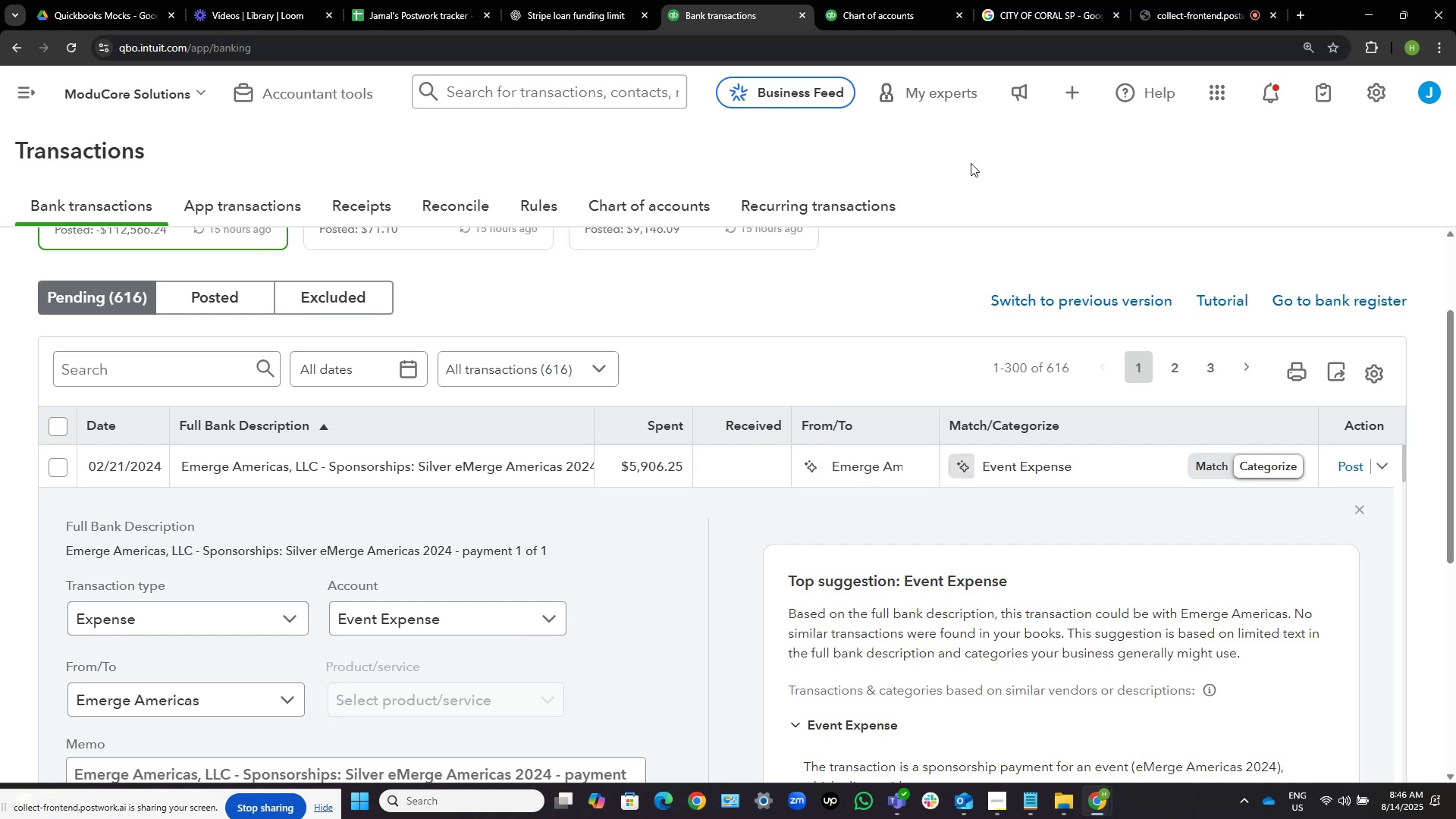 
key(Tab)
 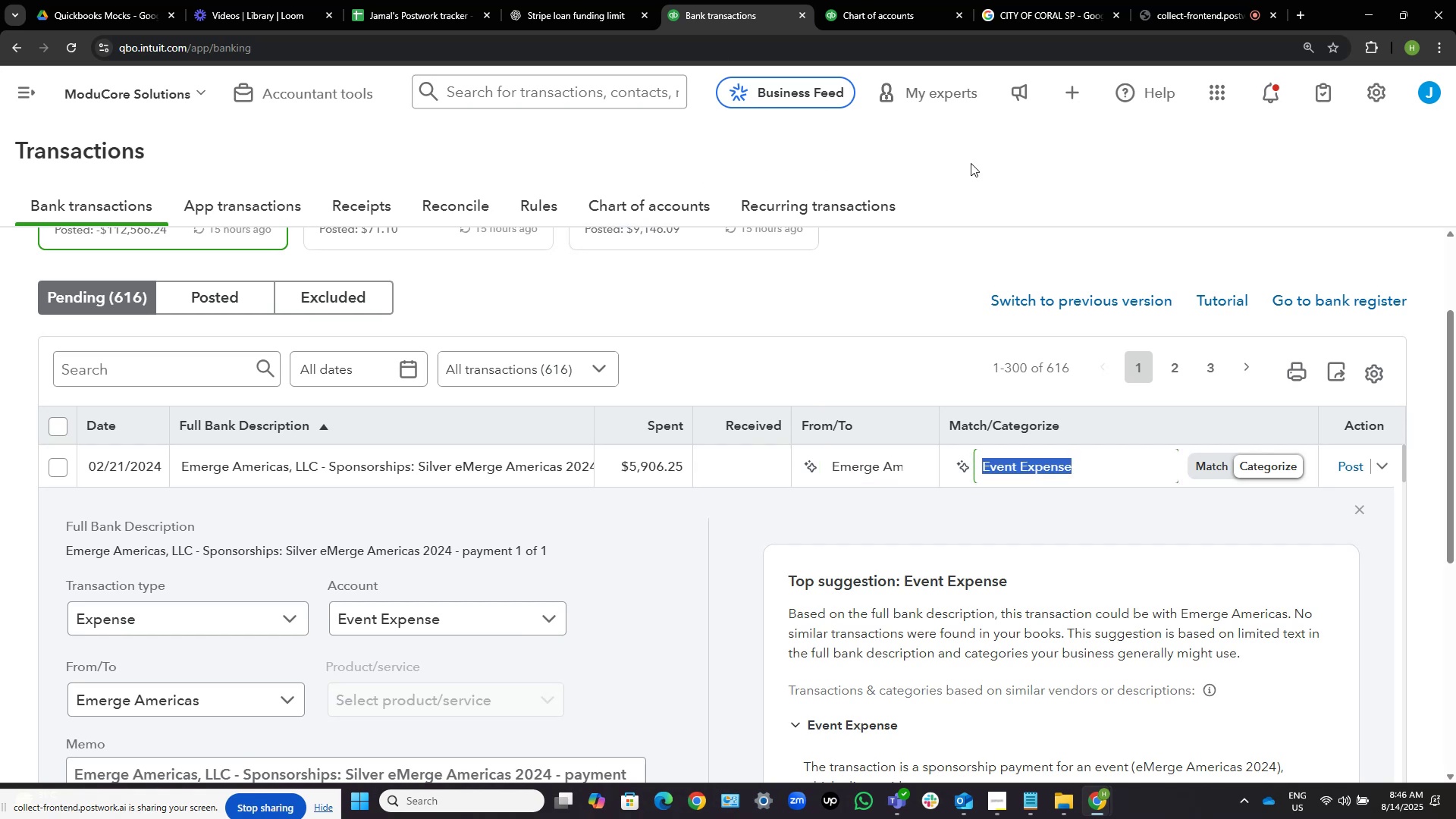 
wait(8.49)
 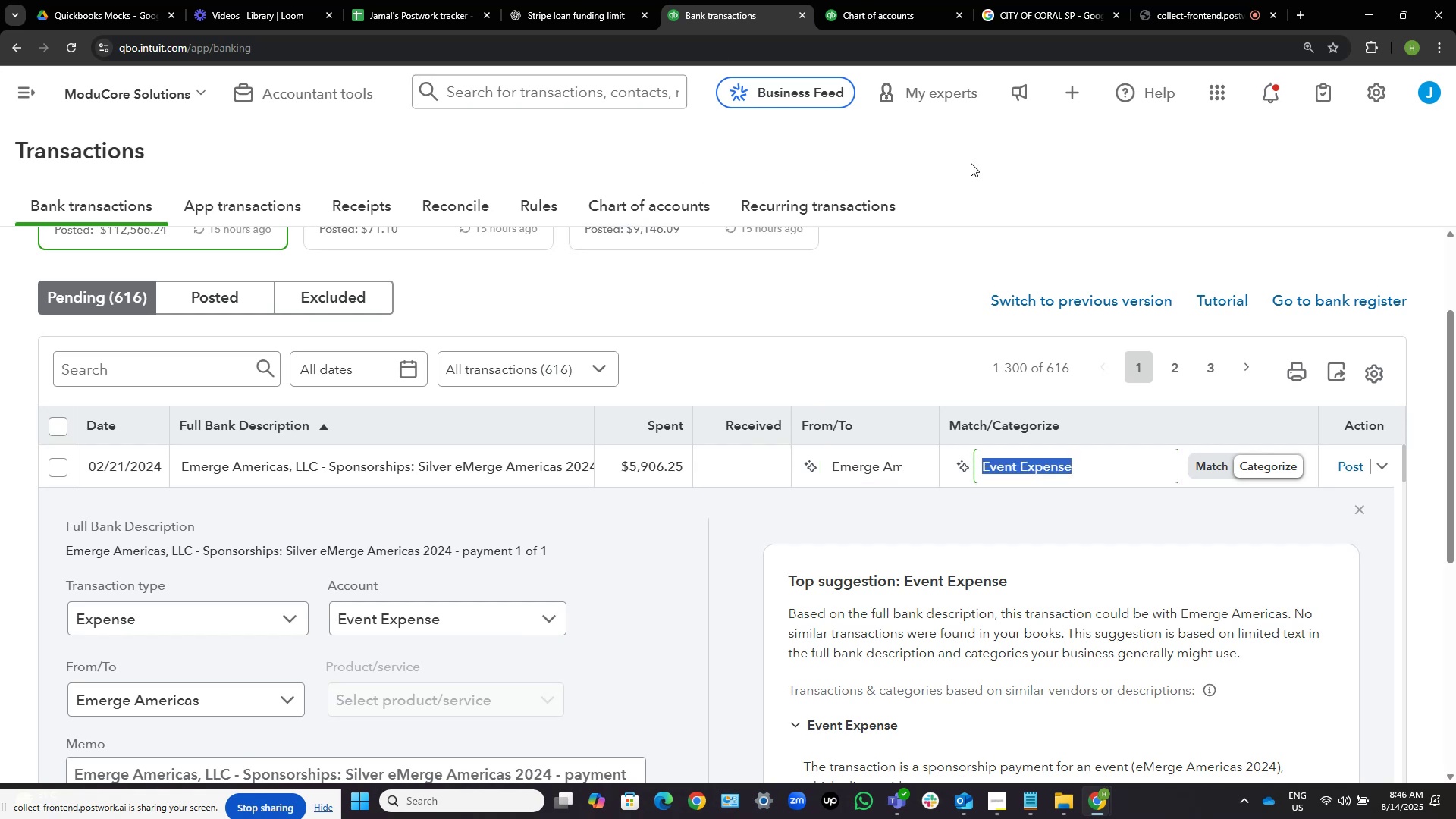 
scroll: coordinate [934, 454], scroll_direction: down, amount: 6.0
 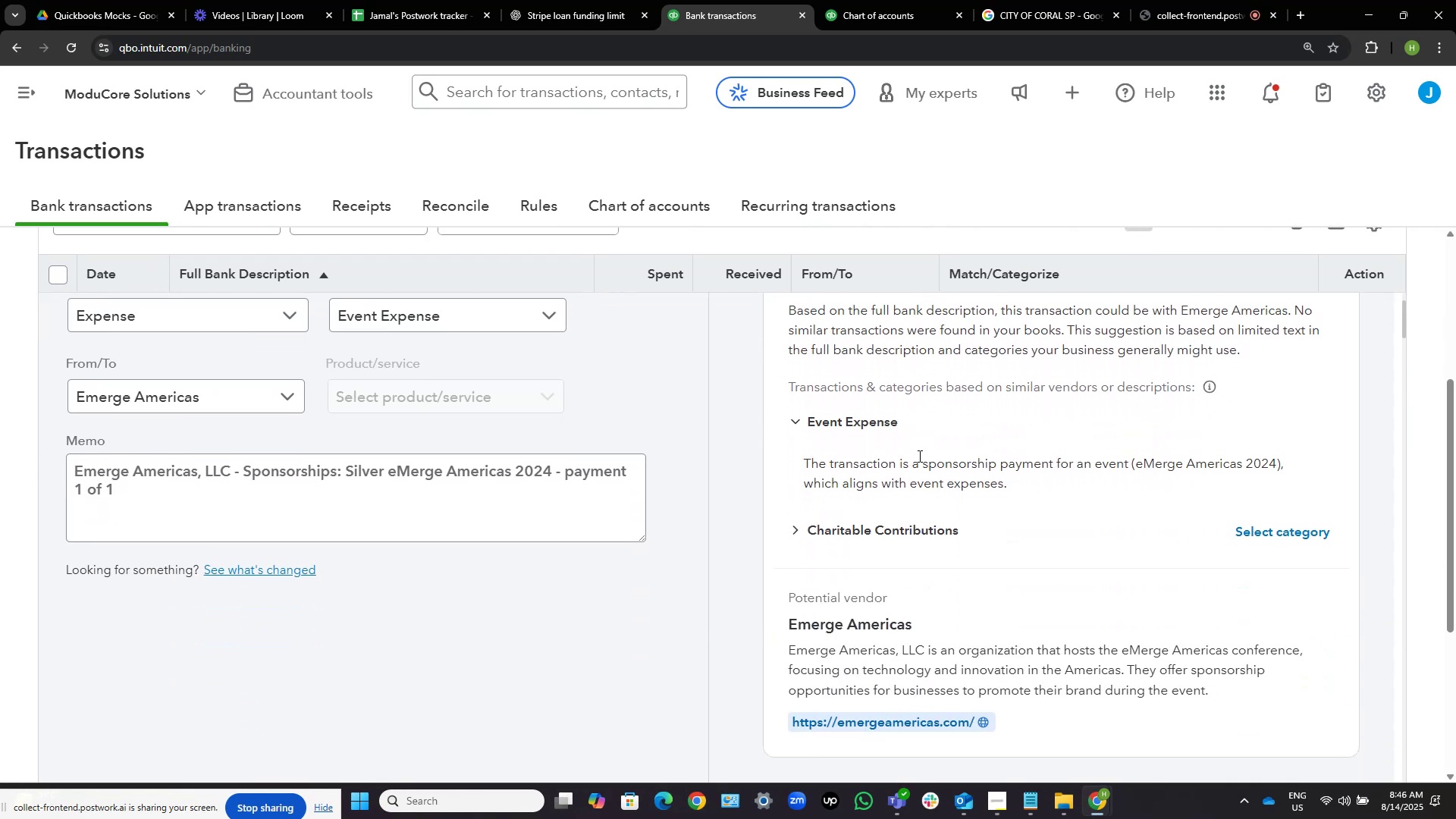 
mouse_move([907, 450])
 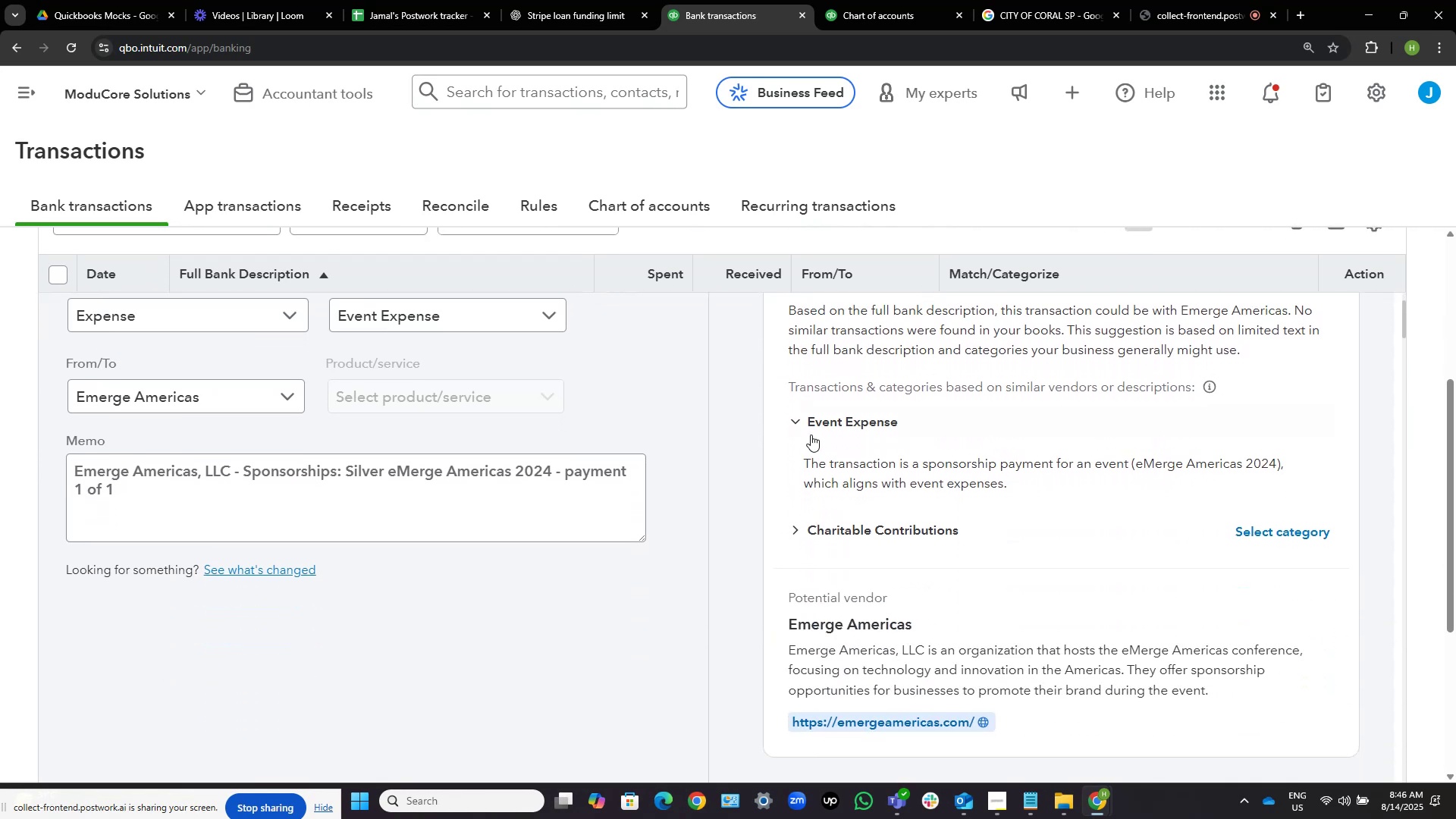 
scroll: coordinate [759, 434], scroll_direction: up, amount: 2.0
 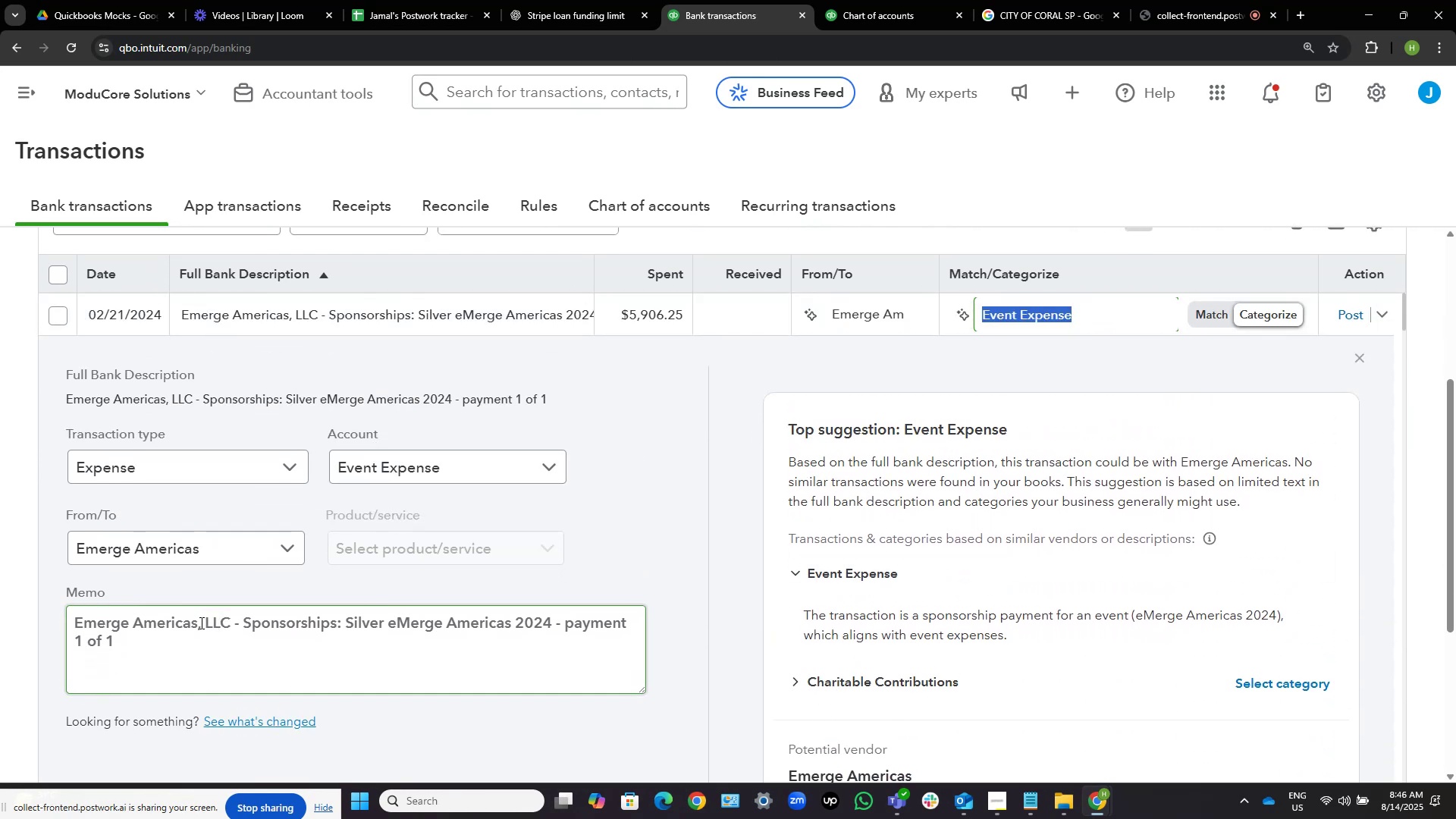 
left_click_drag(start_coordinate=[198, 619], to_coordinate=[0, 611])
 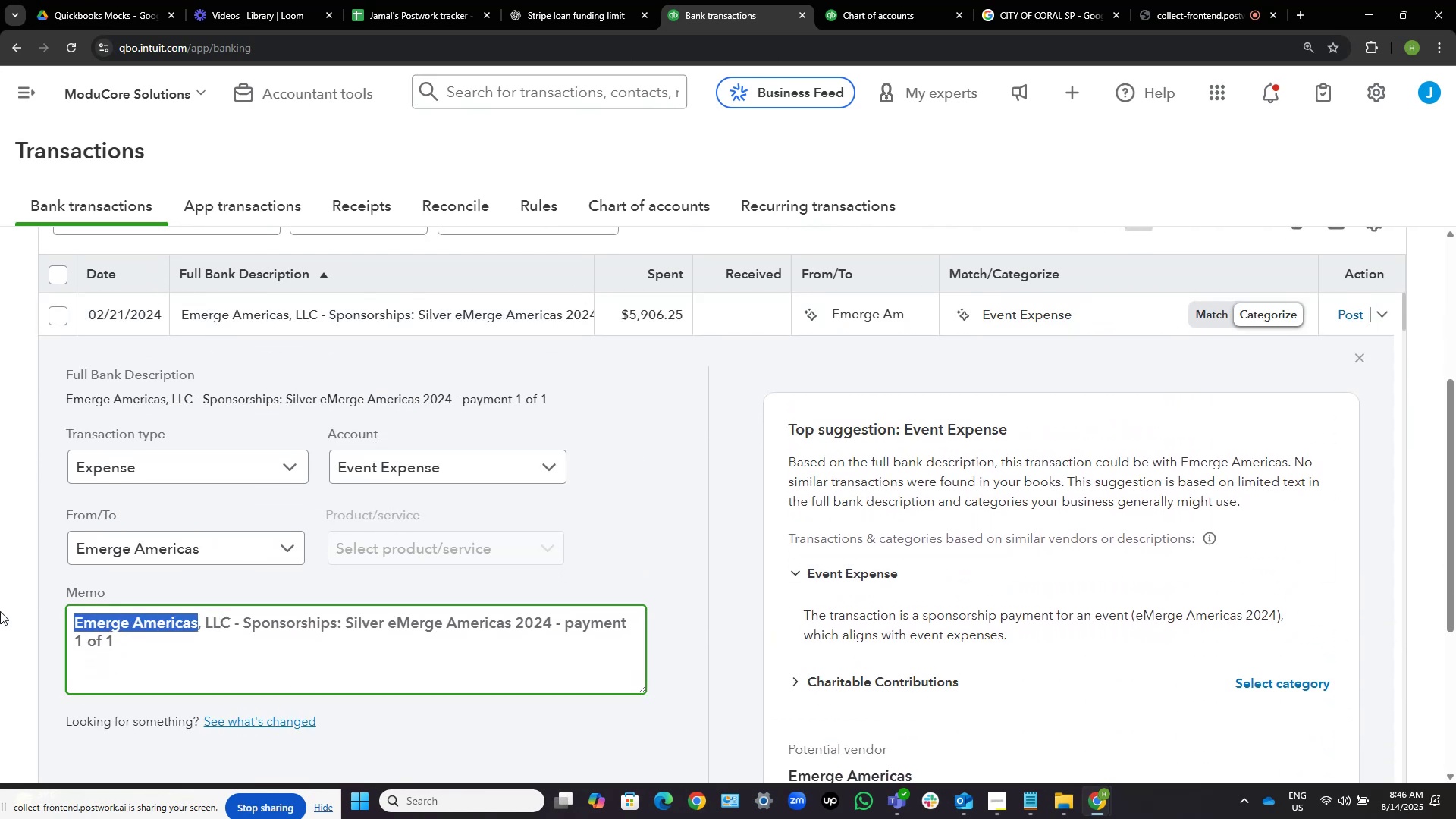 
key(Control+C)
 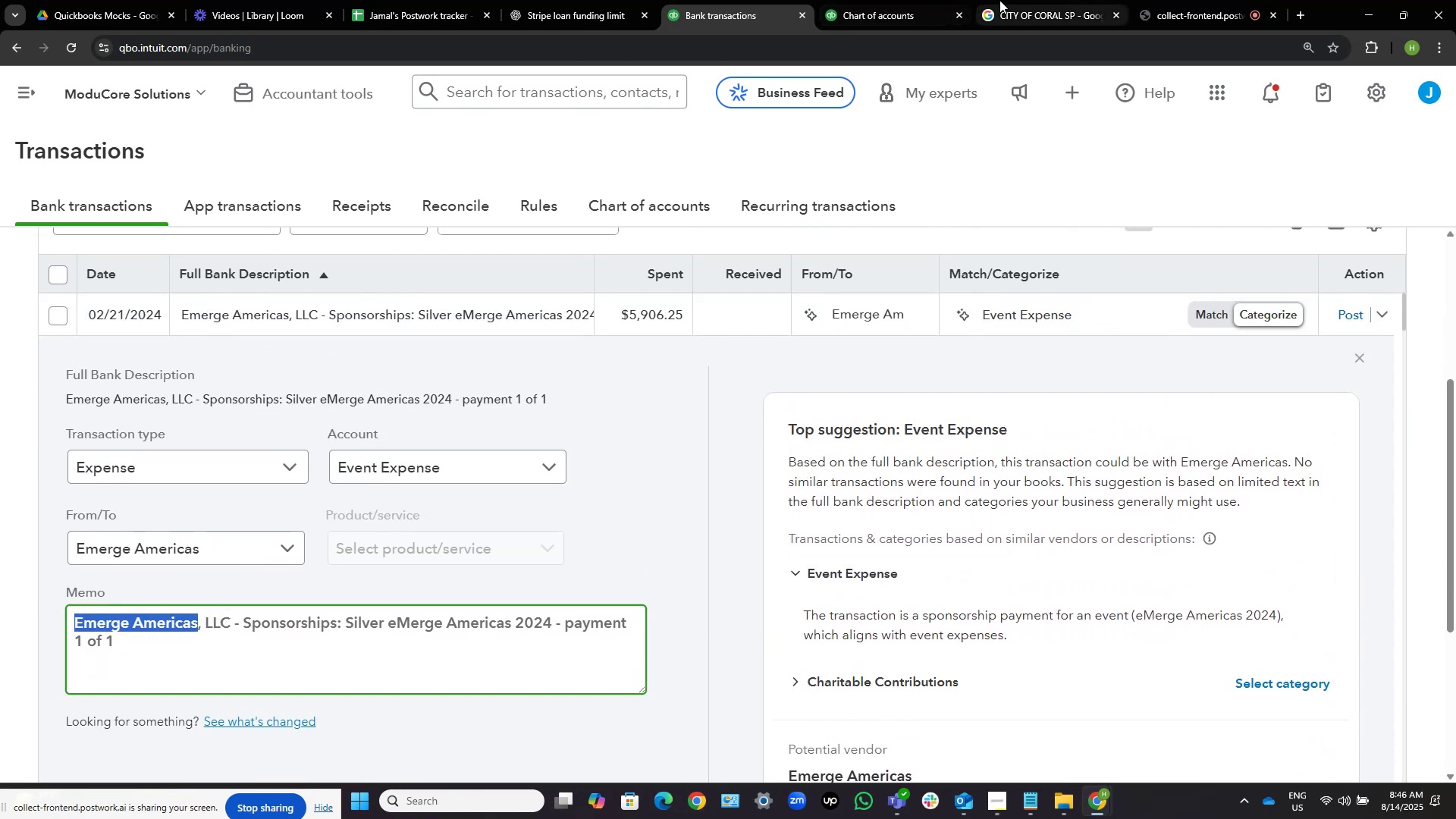 
left_click([1019, 0])
 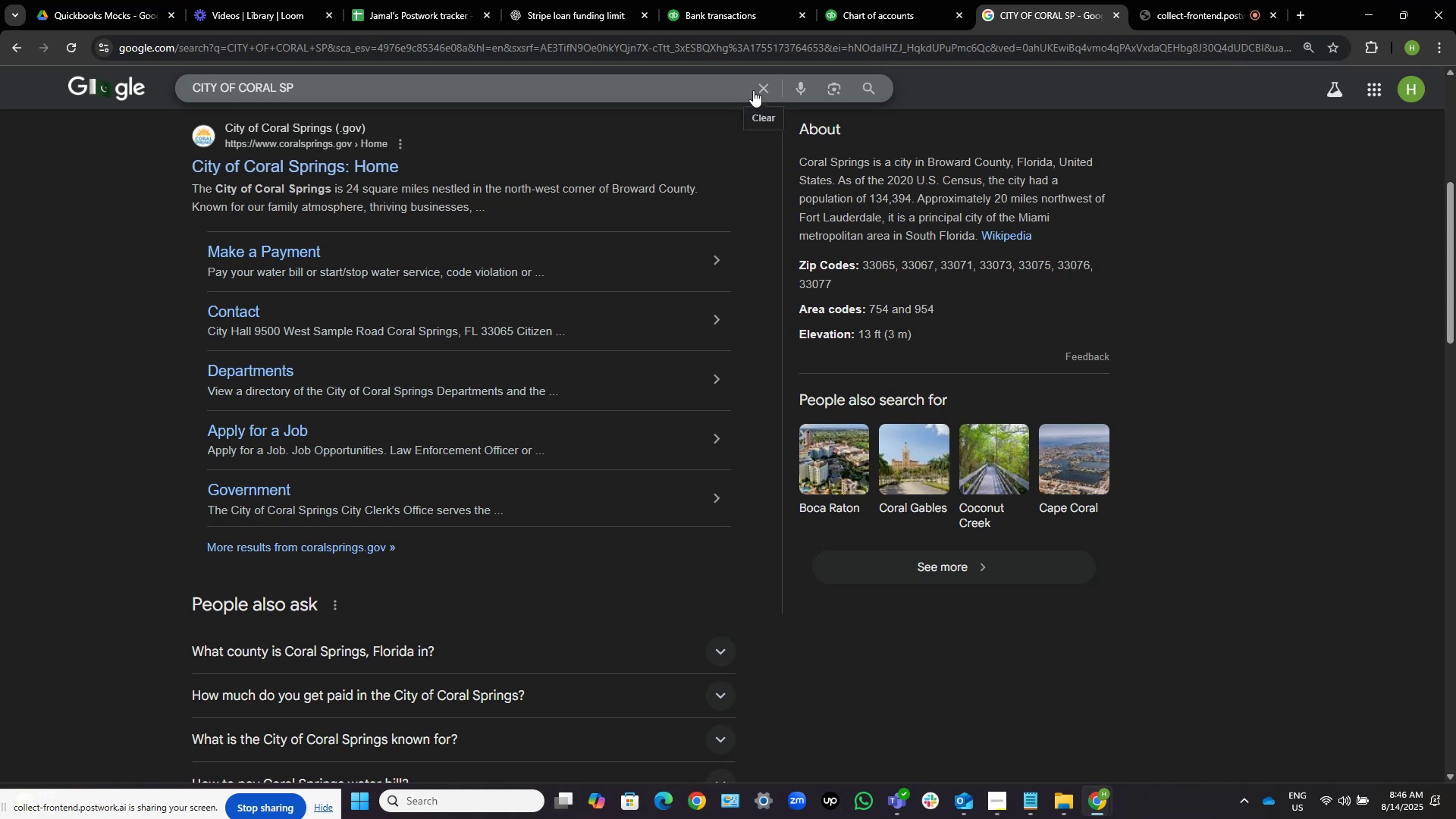 
left_click([753, 90])
 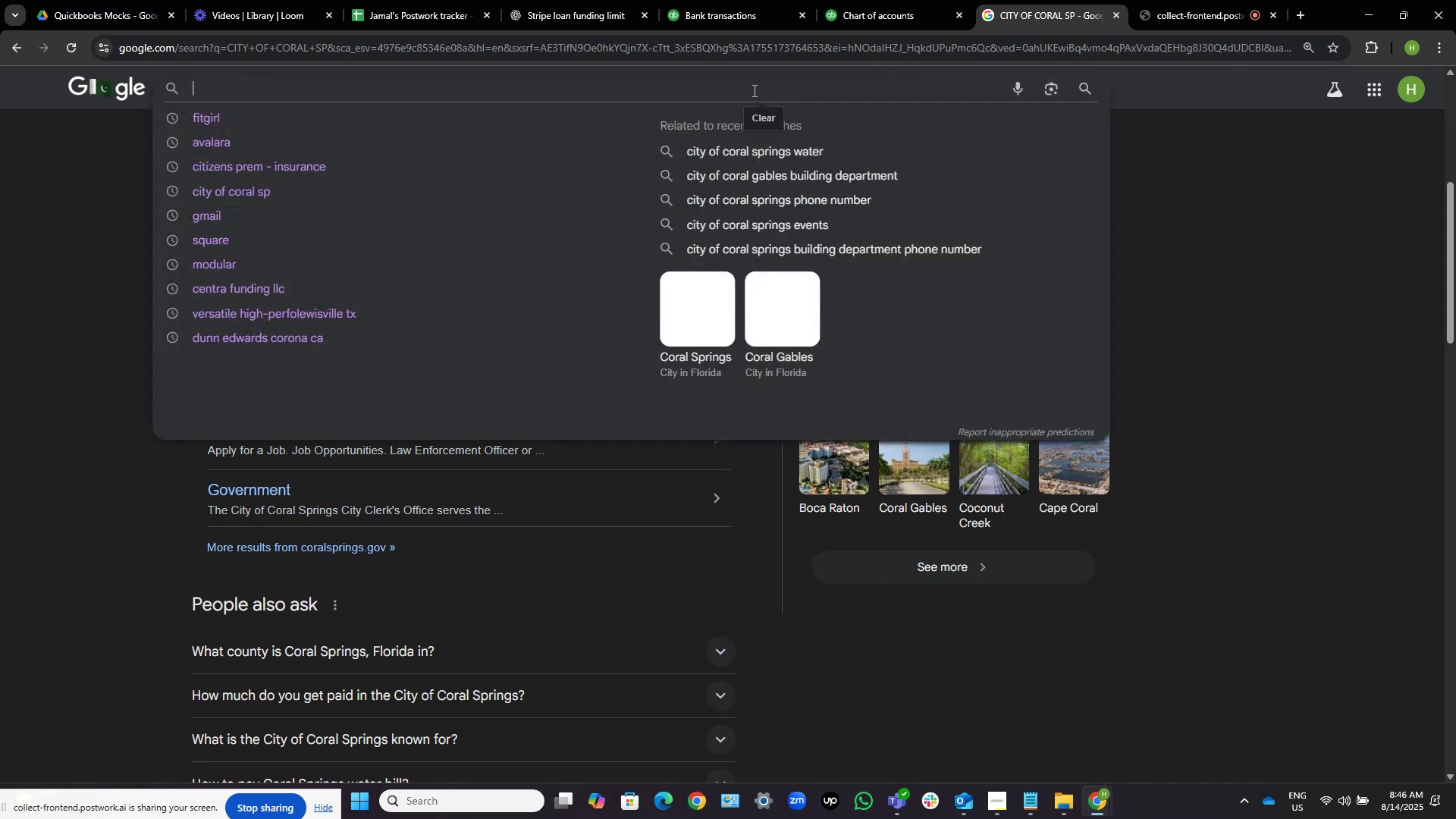 
key(Control+V)
 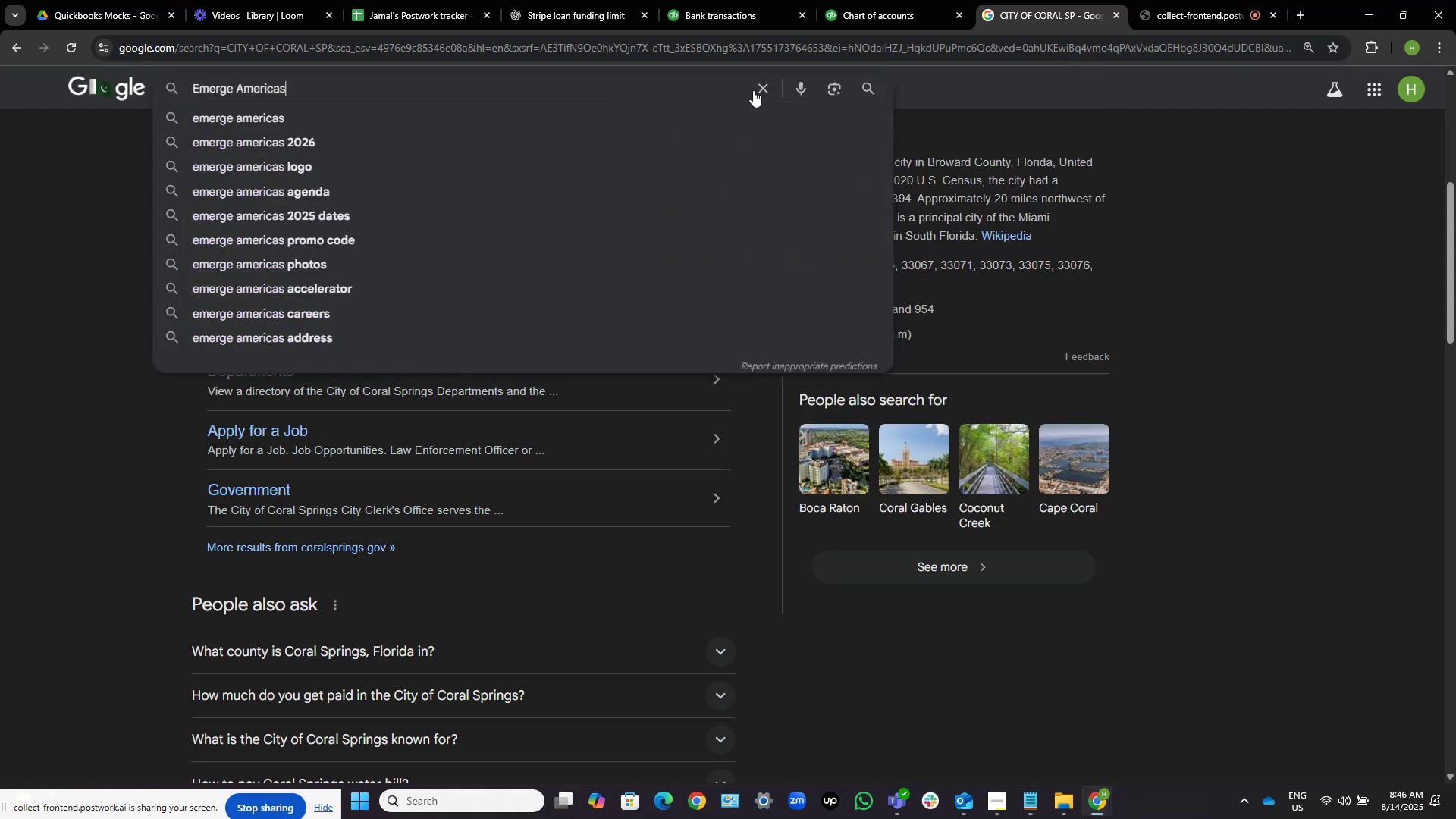 
key(NumpadEnter)
 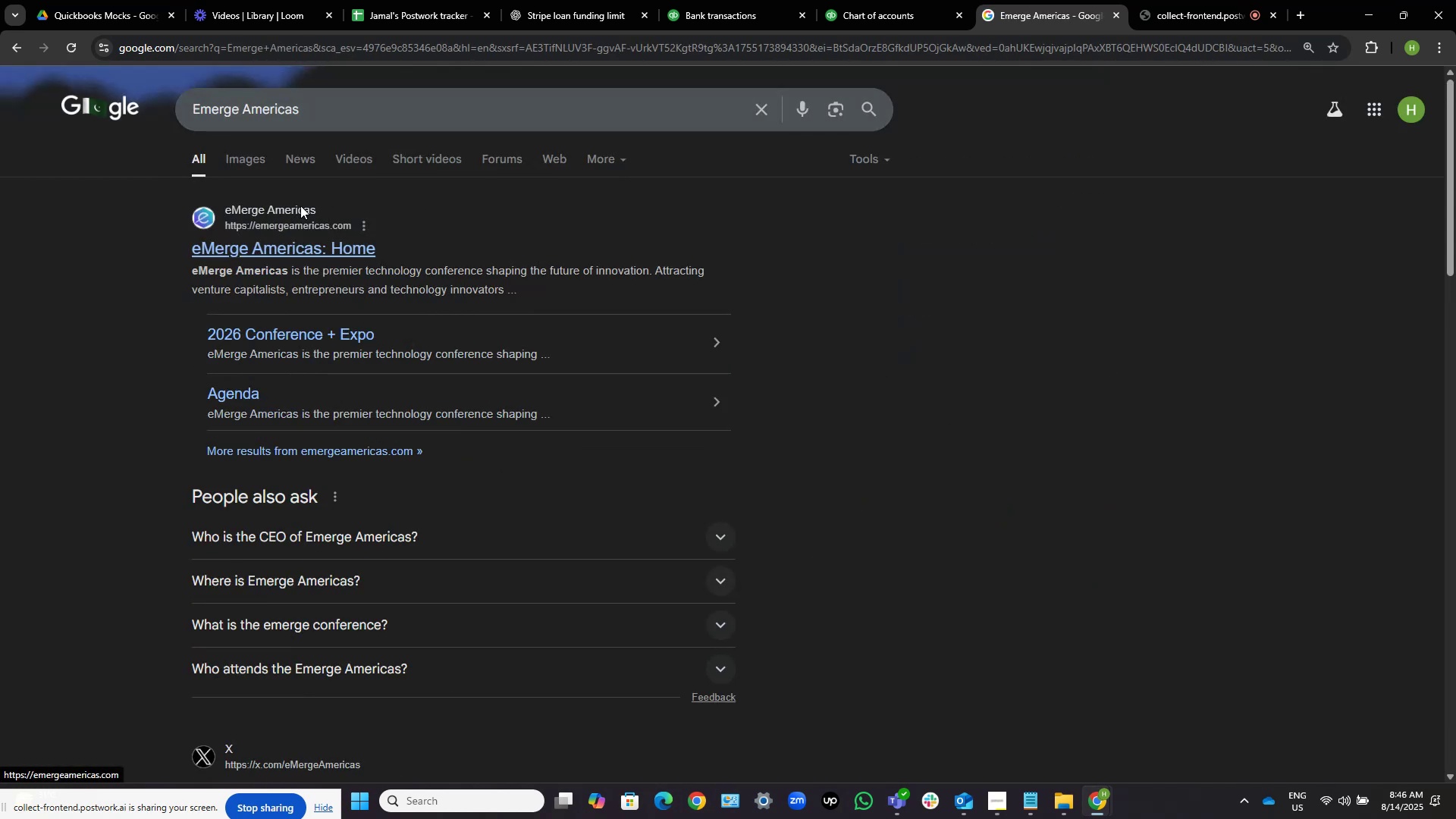 
wait(10.75)
 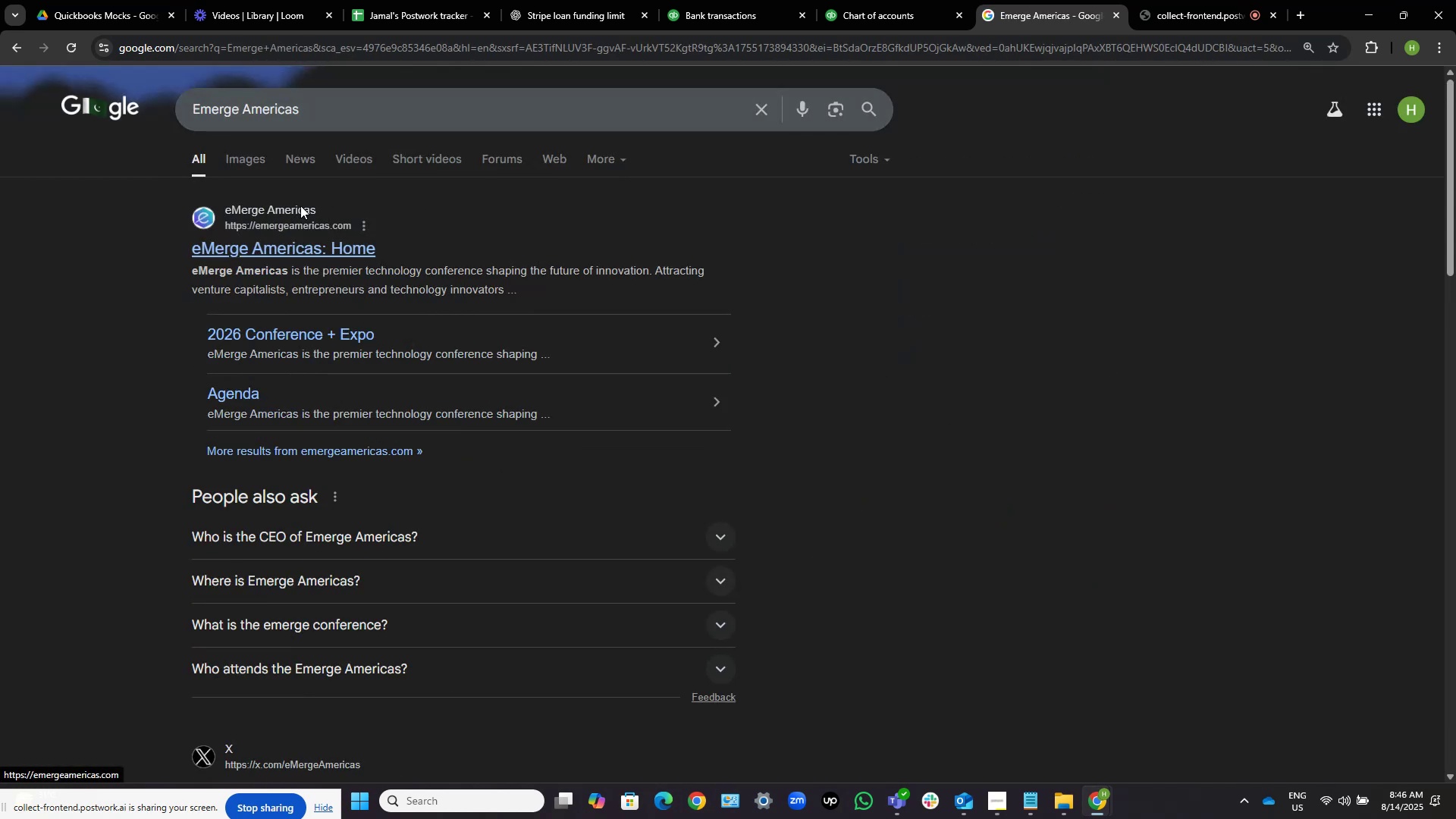 
left_click([323, 244])
 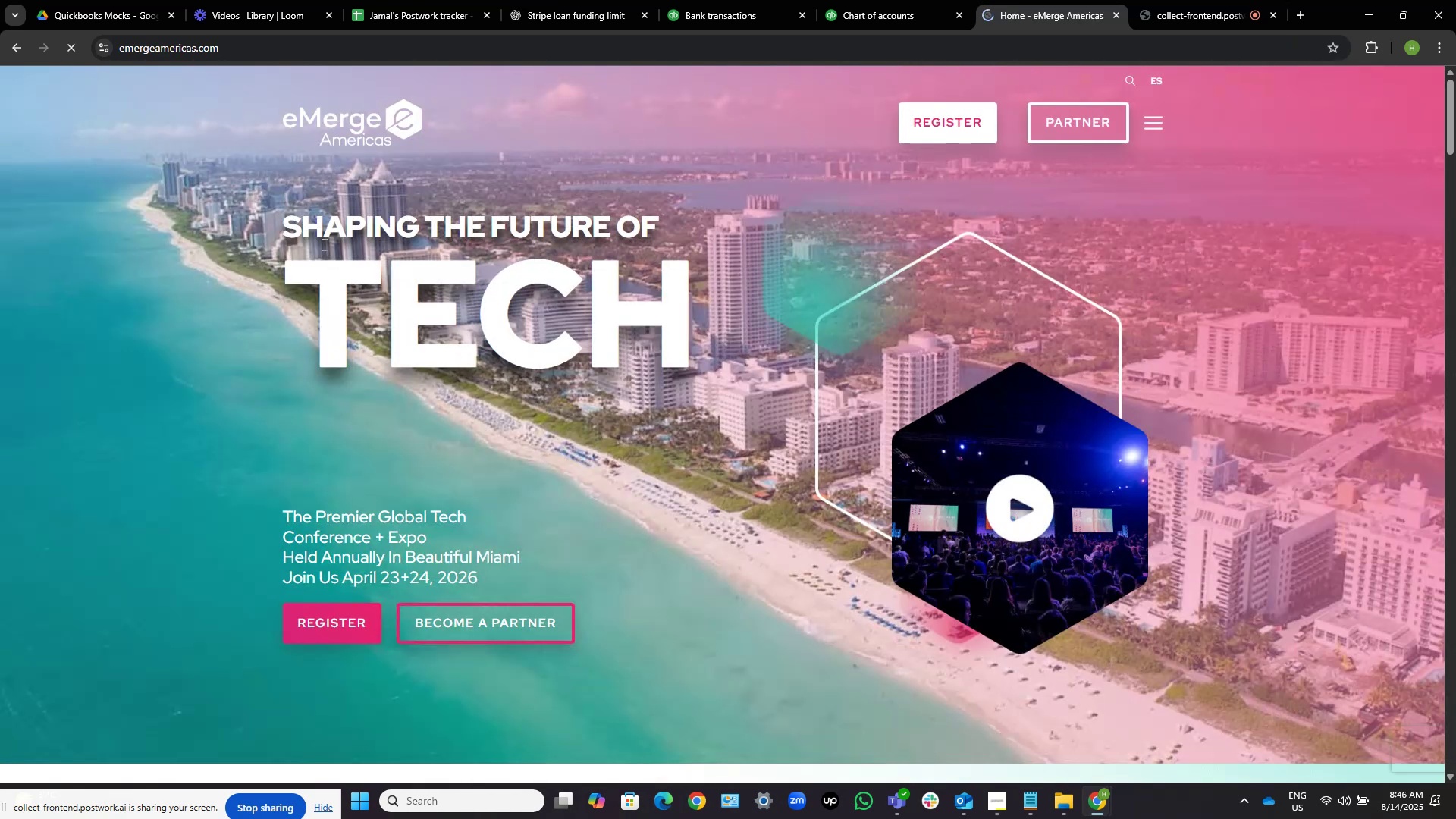 
wait(6.37)
 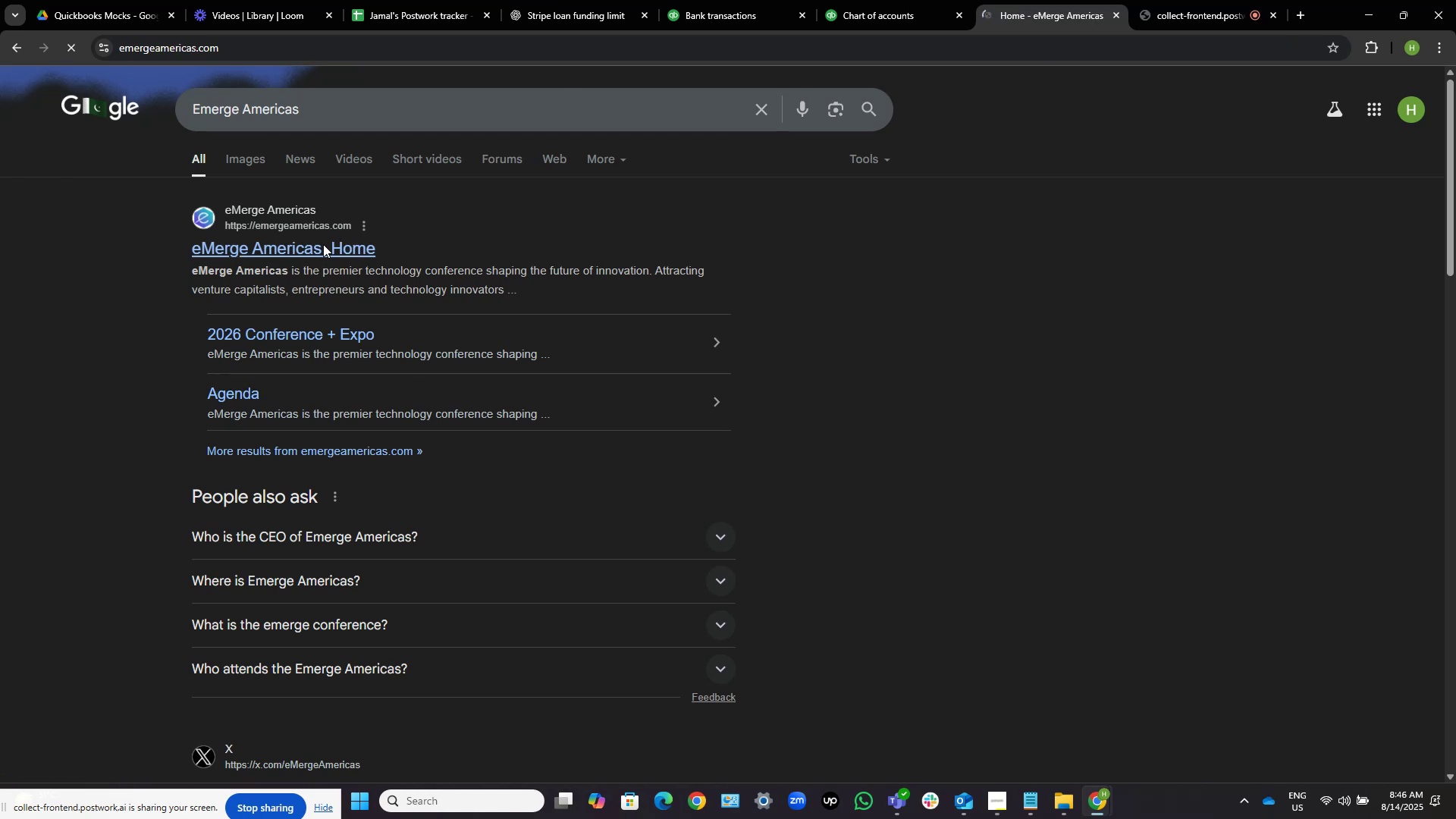 
scroll: coordinate [323, 244], scroll_direction: down, amount: 7.0
 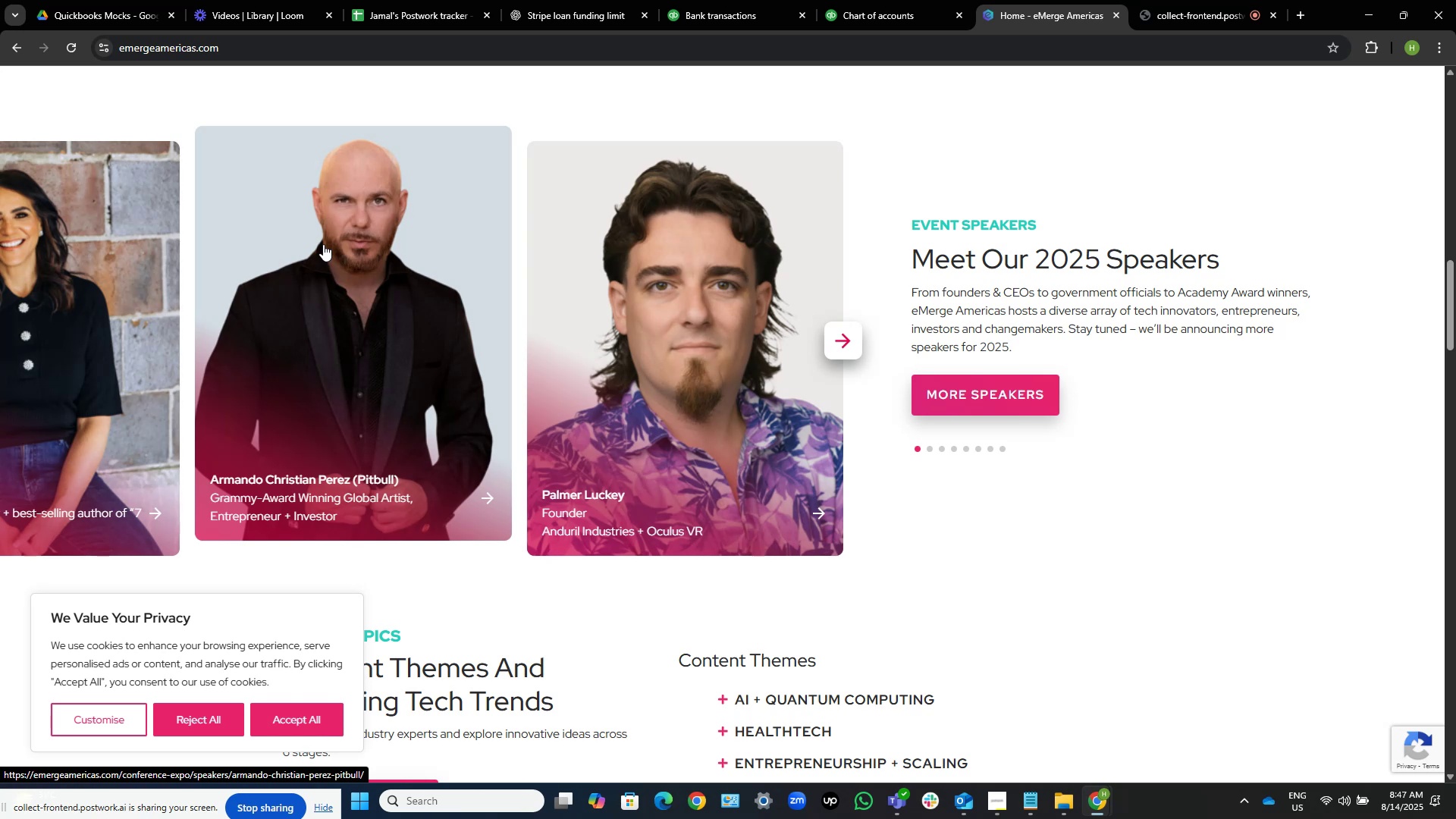 
wait(13.58)
 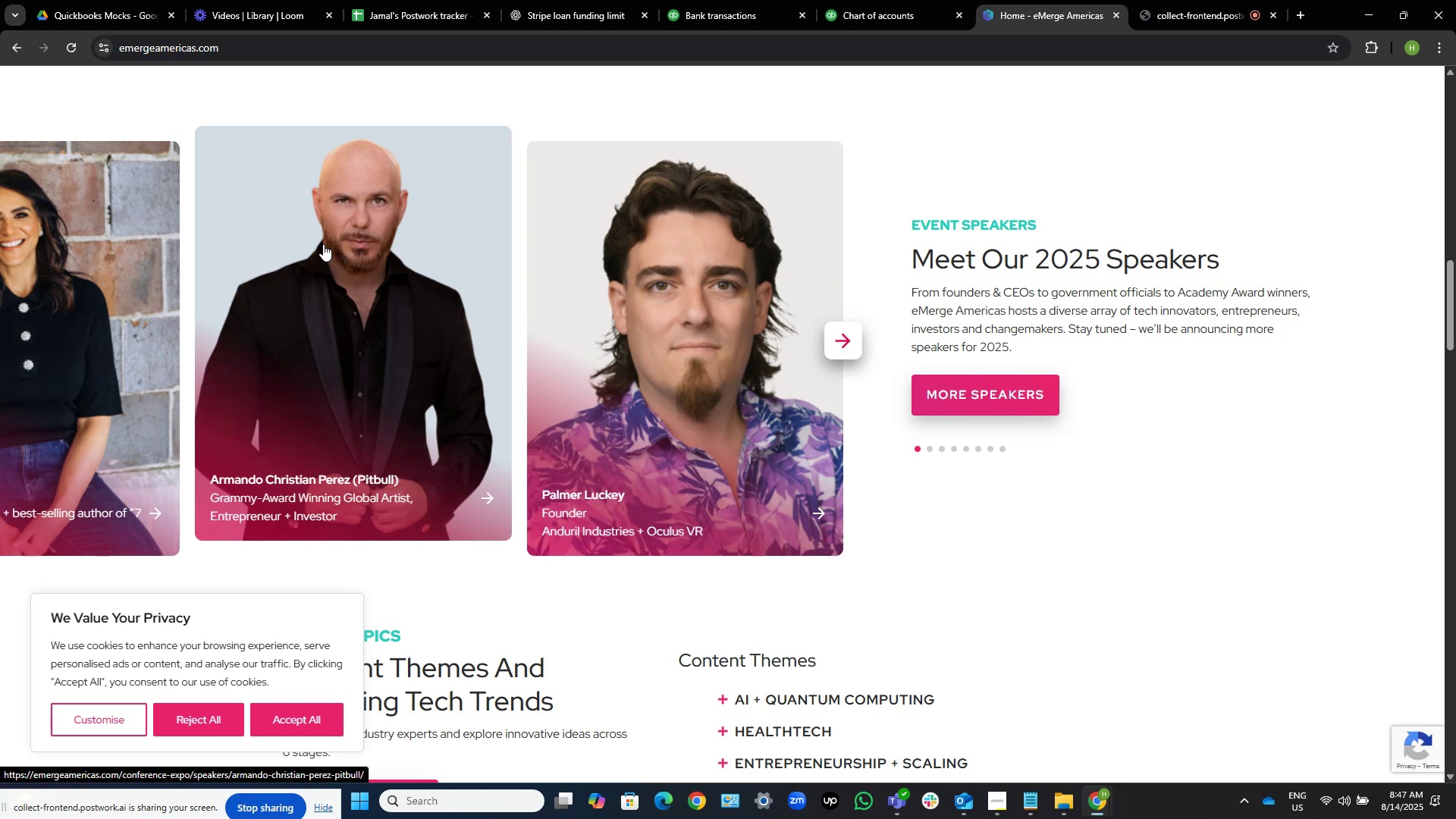 
left_click_drag(start_coordinate=[323, 244], to_coordinate=[1183, 514])
 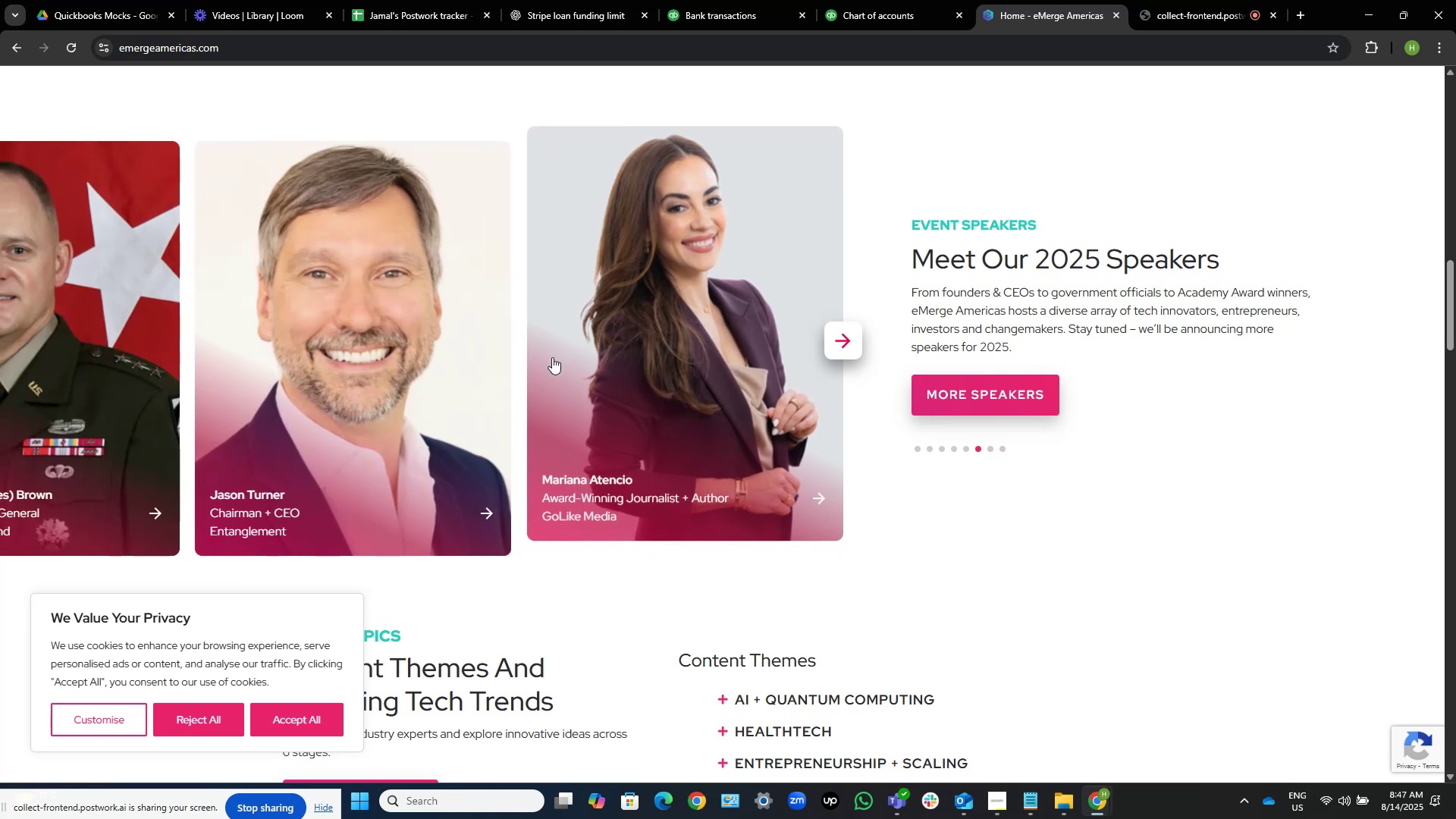 
left_click_drag(start_coordinate=[488, 348], to_coordinate=[967, 362])
 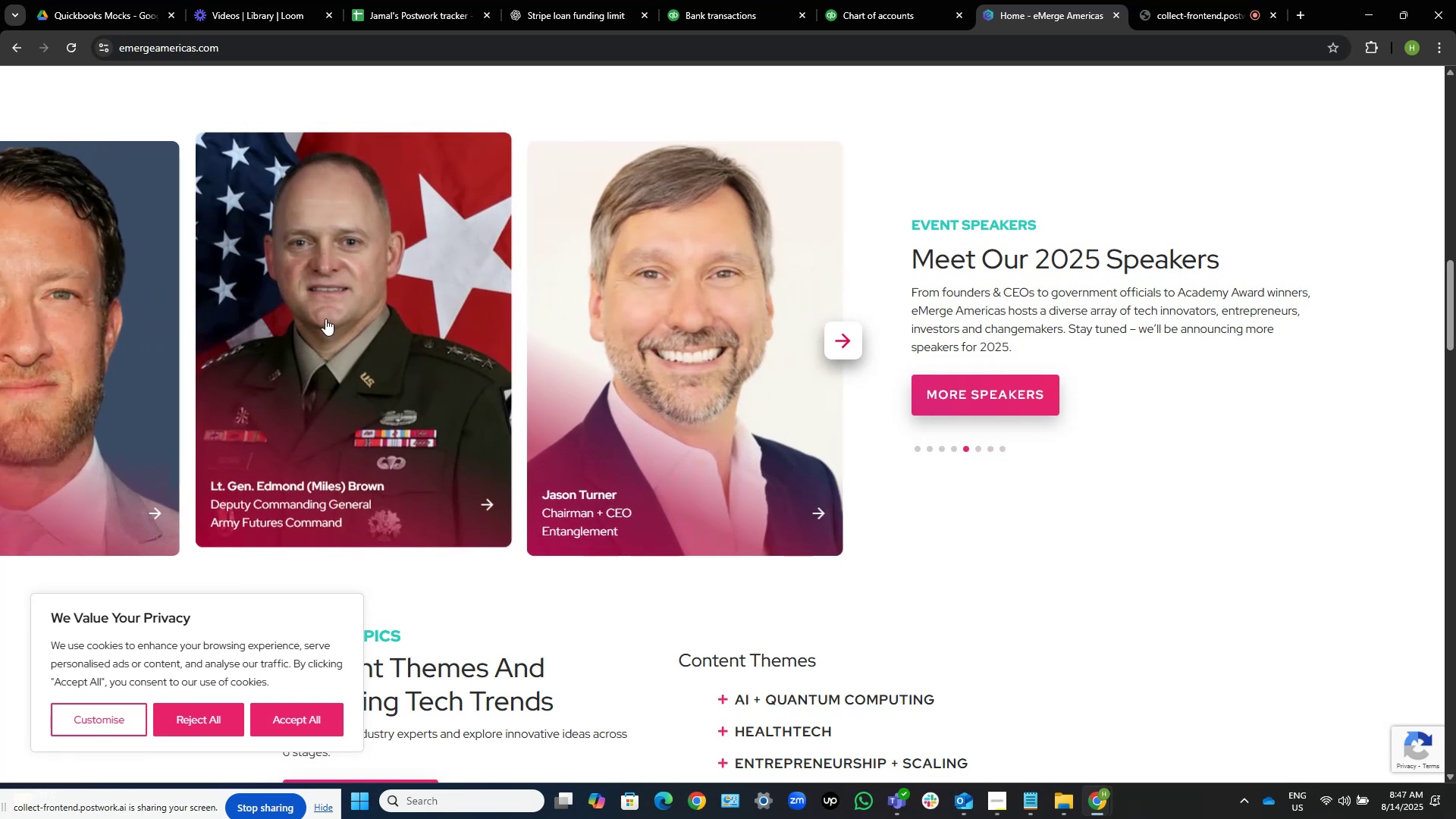 
left_click_drag(start_coordinate=[322, 310], to_coordinate=[1048, 361])
 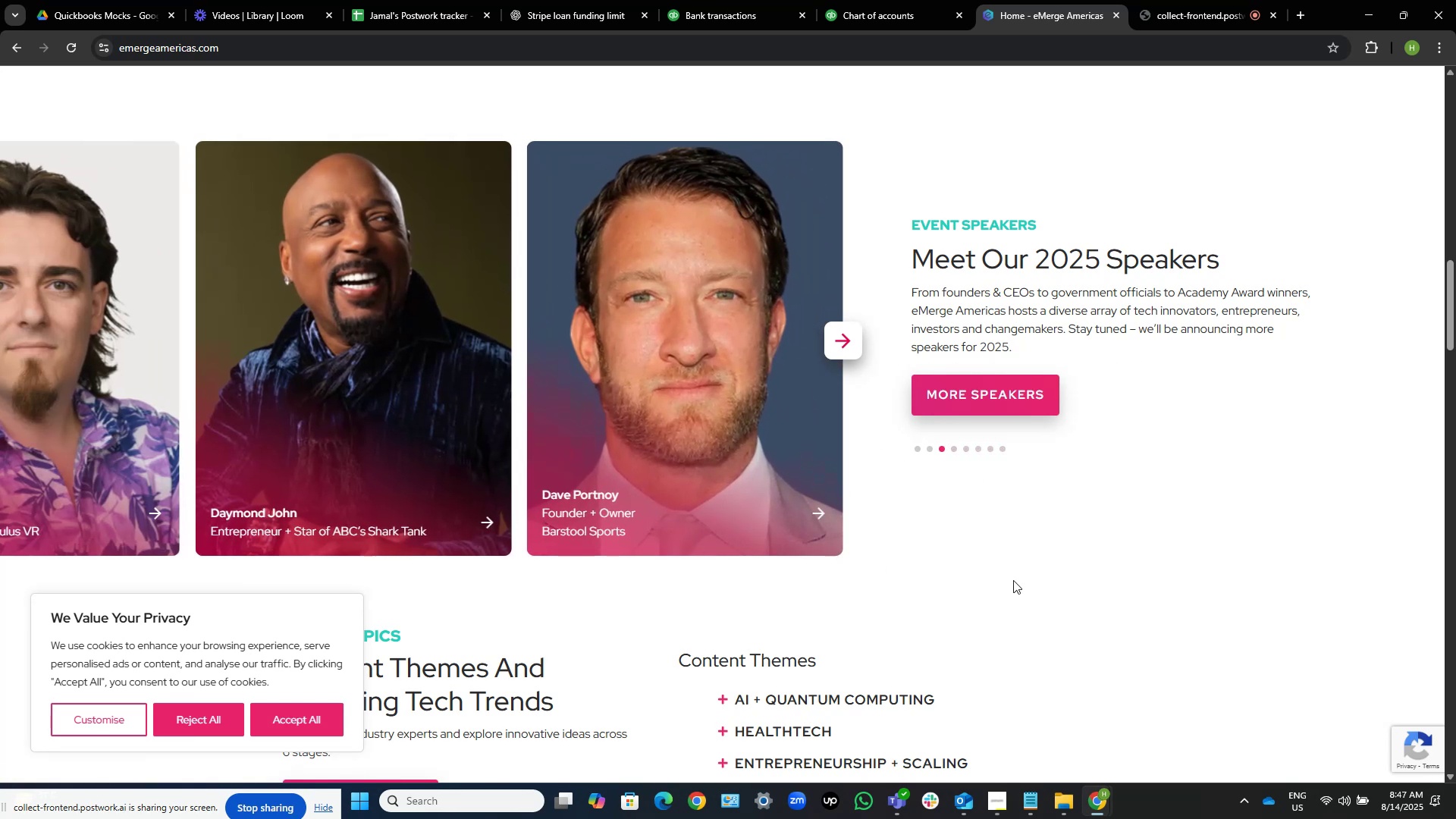 
wait(9.36)
 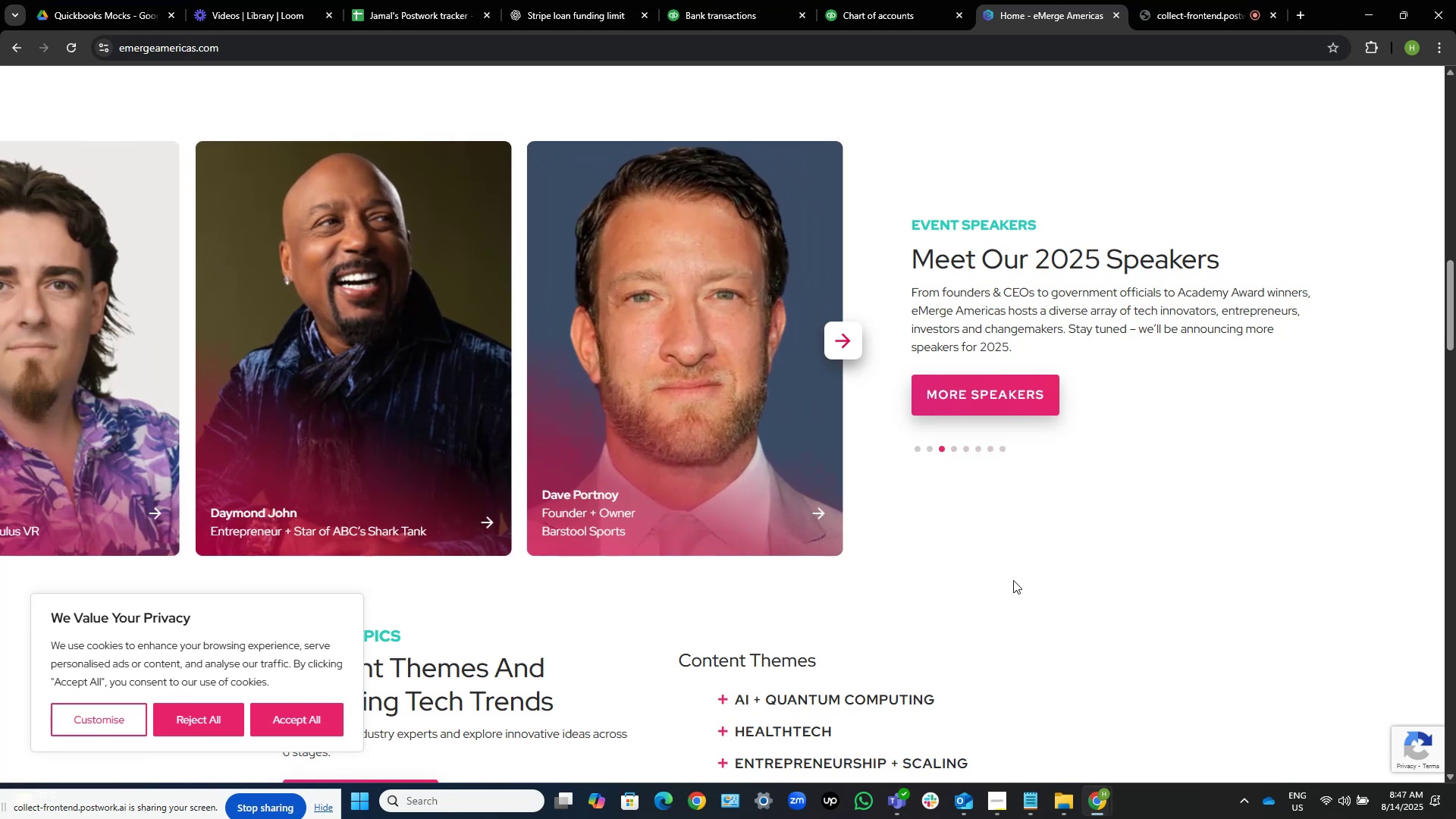 
left_click_drag(start_coordinate=[283, 242], to_coordinate=[1058, 288])
 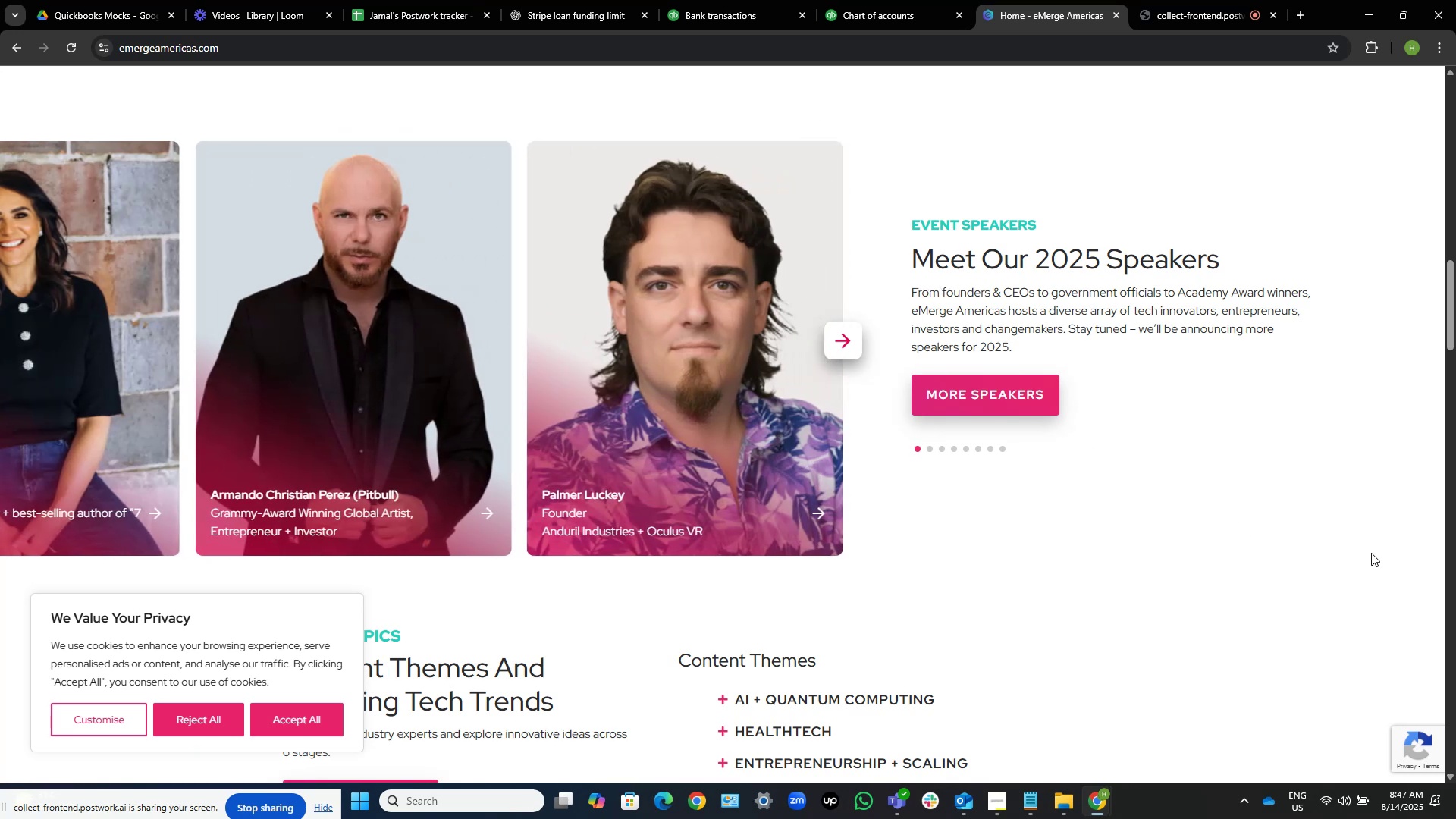 
scroll: coordinate [856, 397], scroll_direction: up, amount: 16.0
 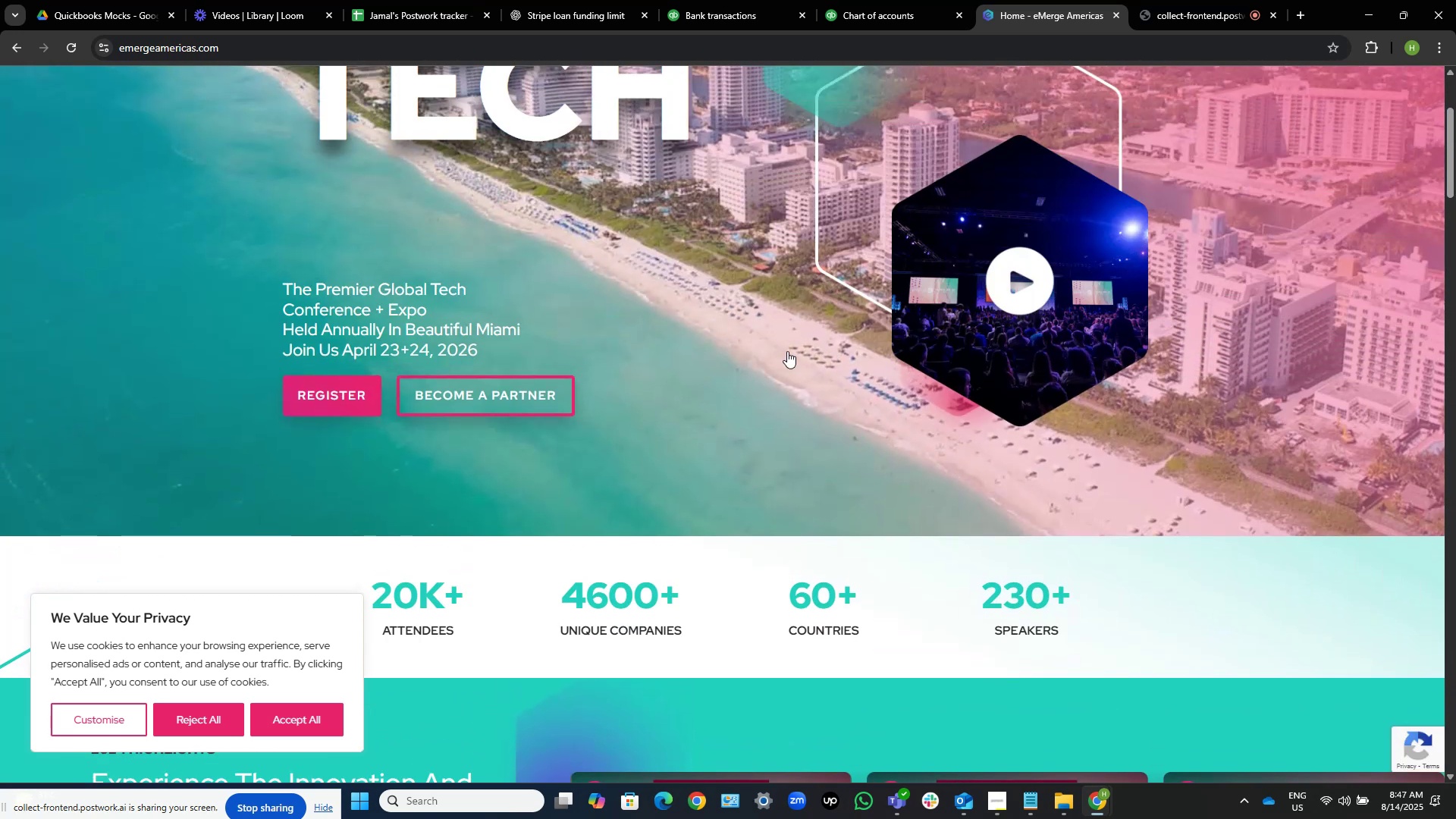 
left_click_drag(start_coordinate=[390, 272], to_coordinate=[519, 291])
 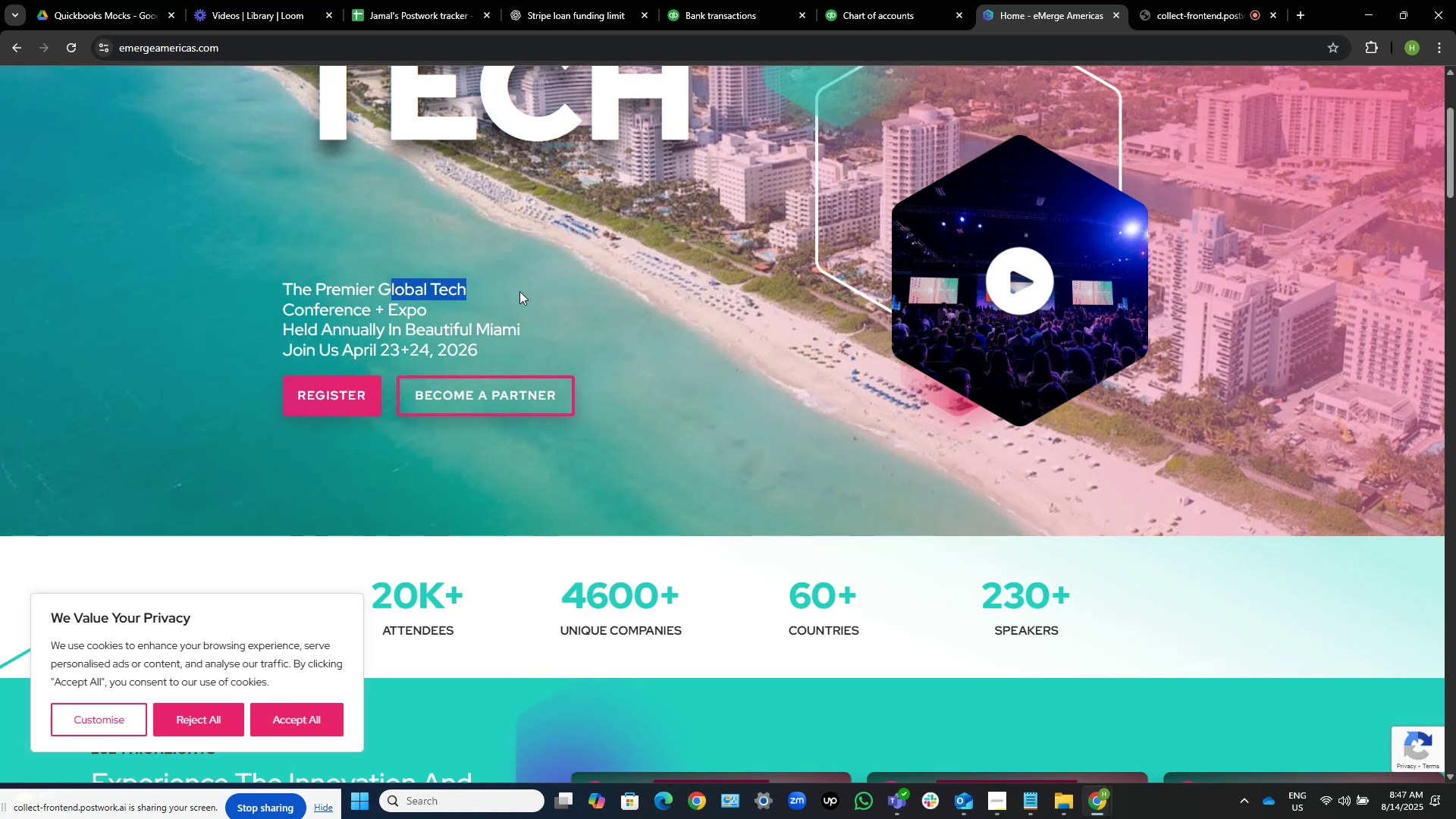 
left_click([519, 291])
 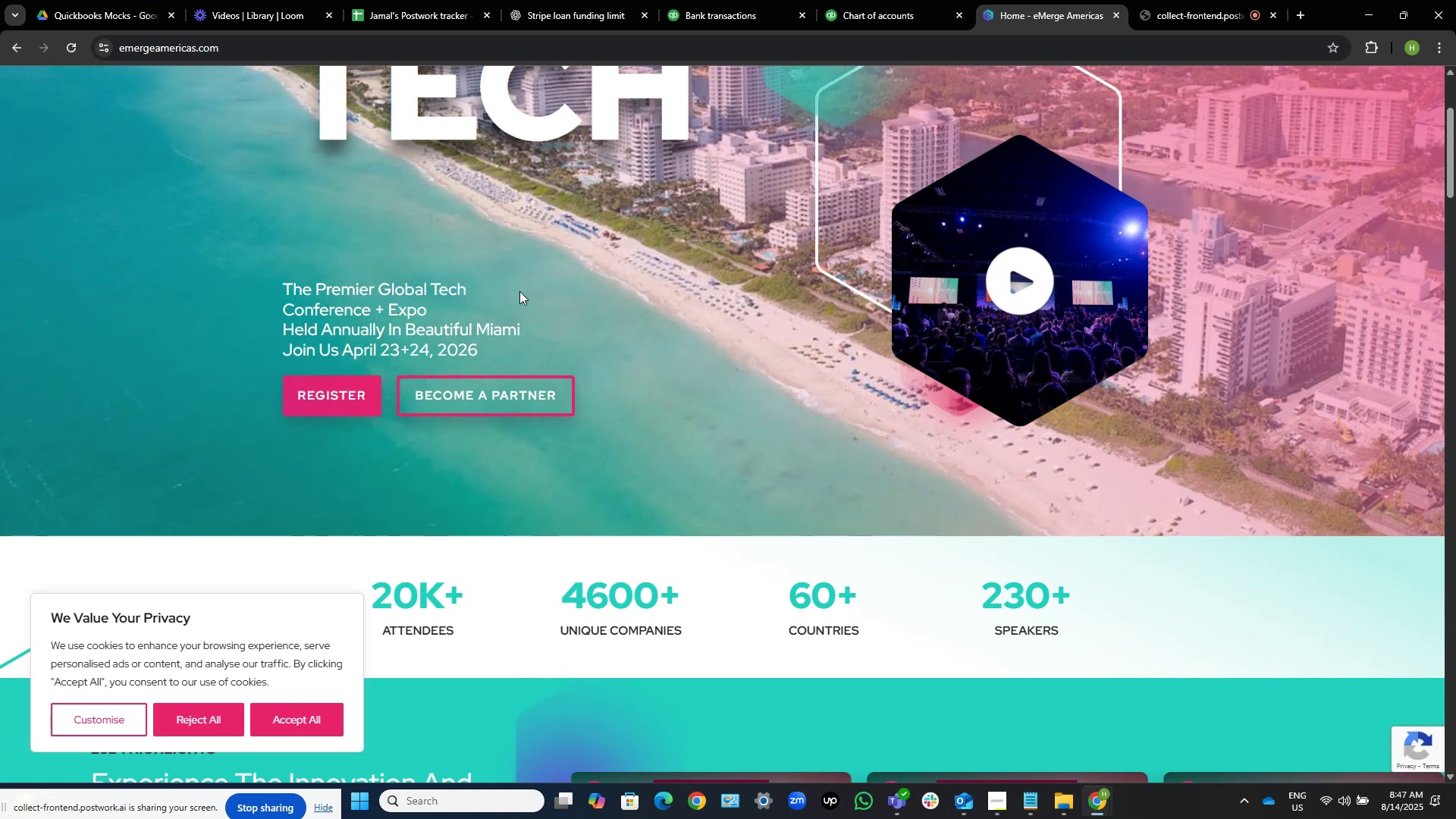 
scroll: coordinate [519, 291], scroll_direction: up, amount: 4.0
 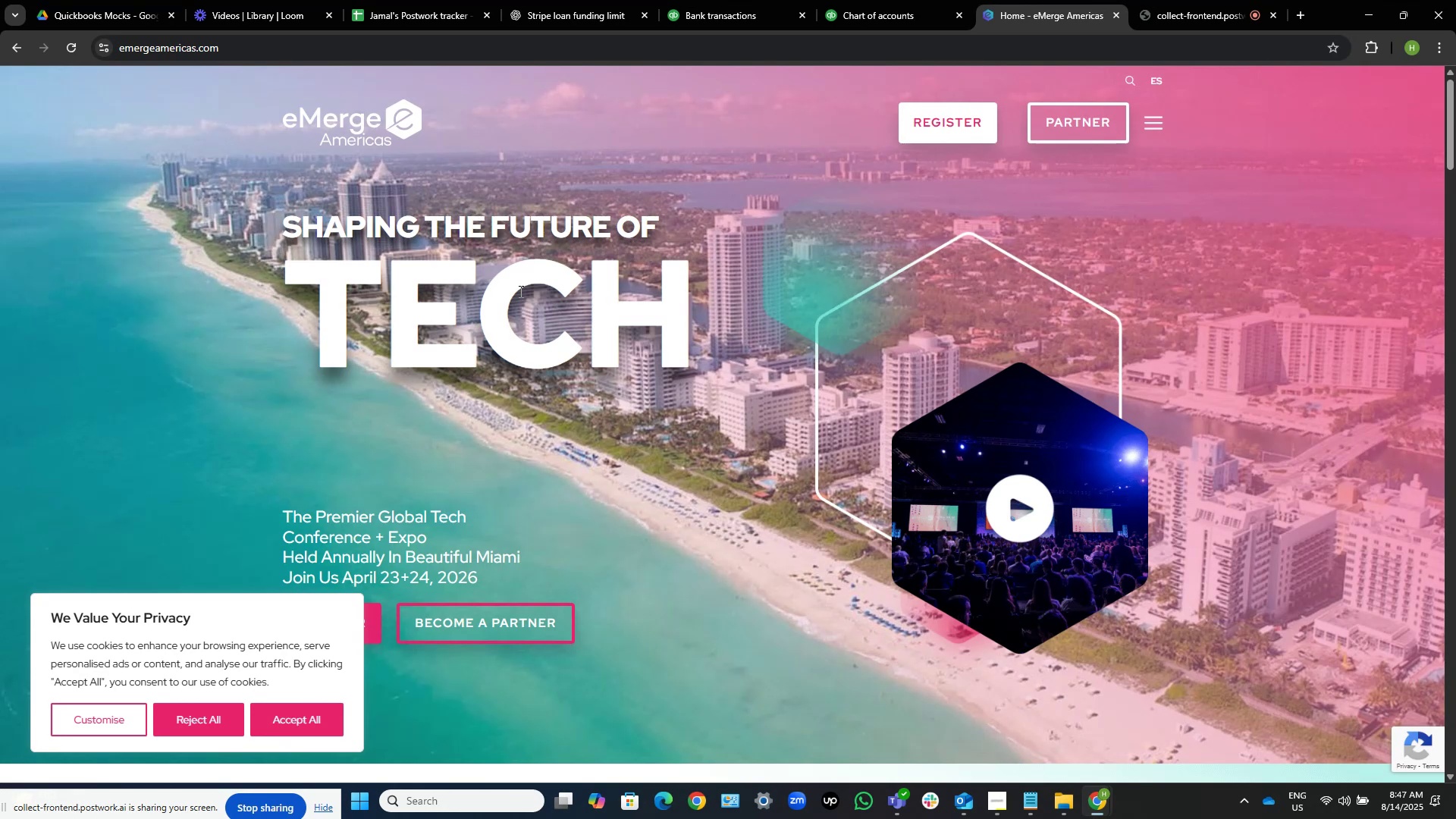 
wait(6.98)
 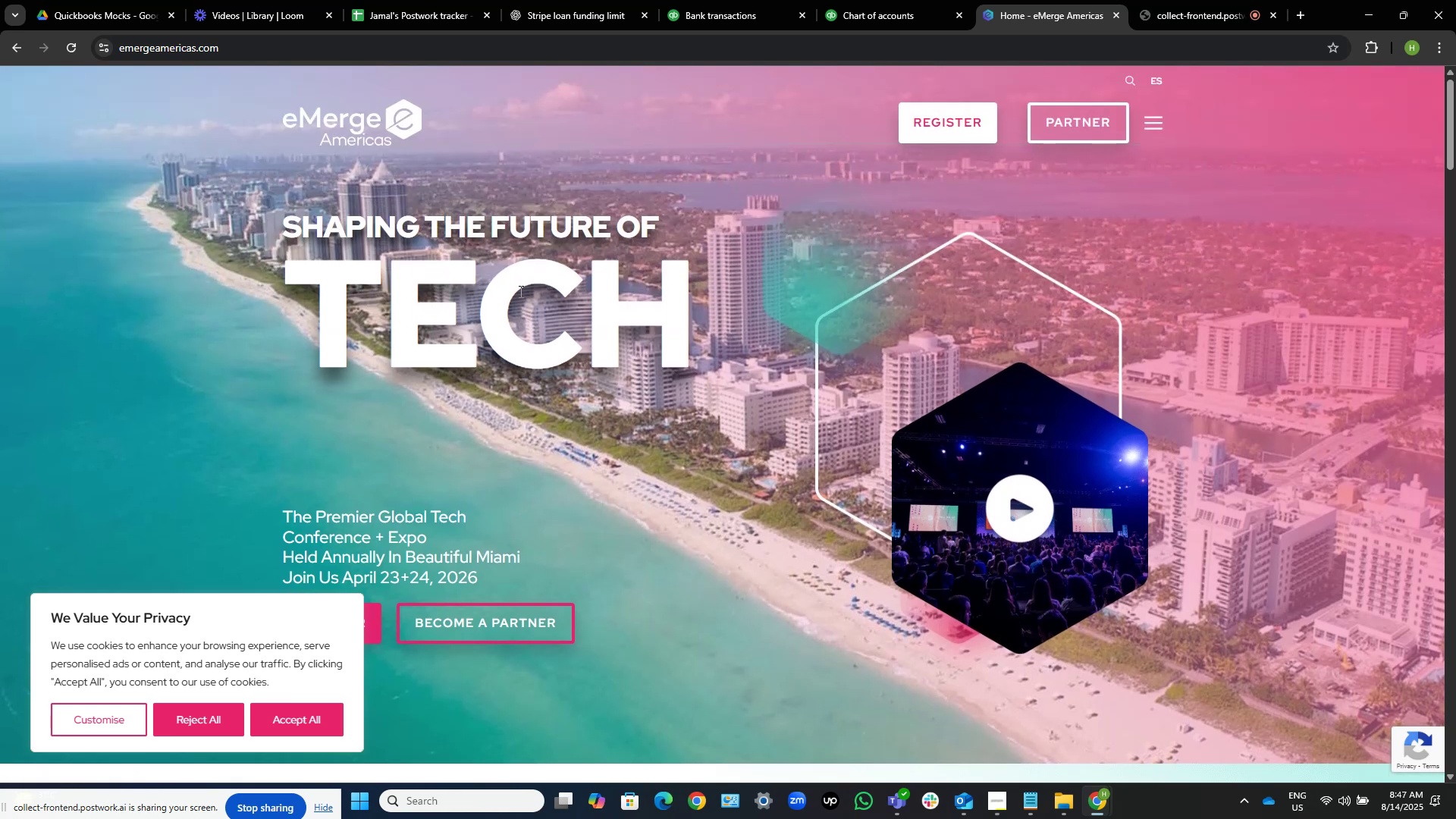 
left_click([743, 0])
 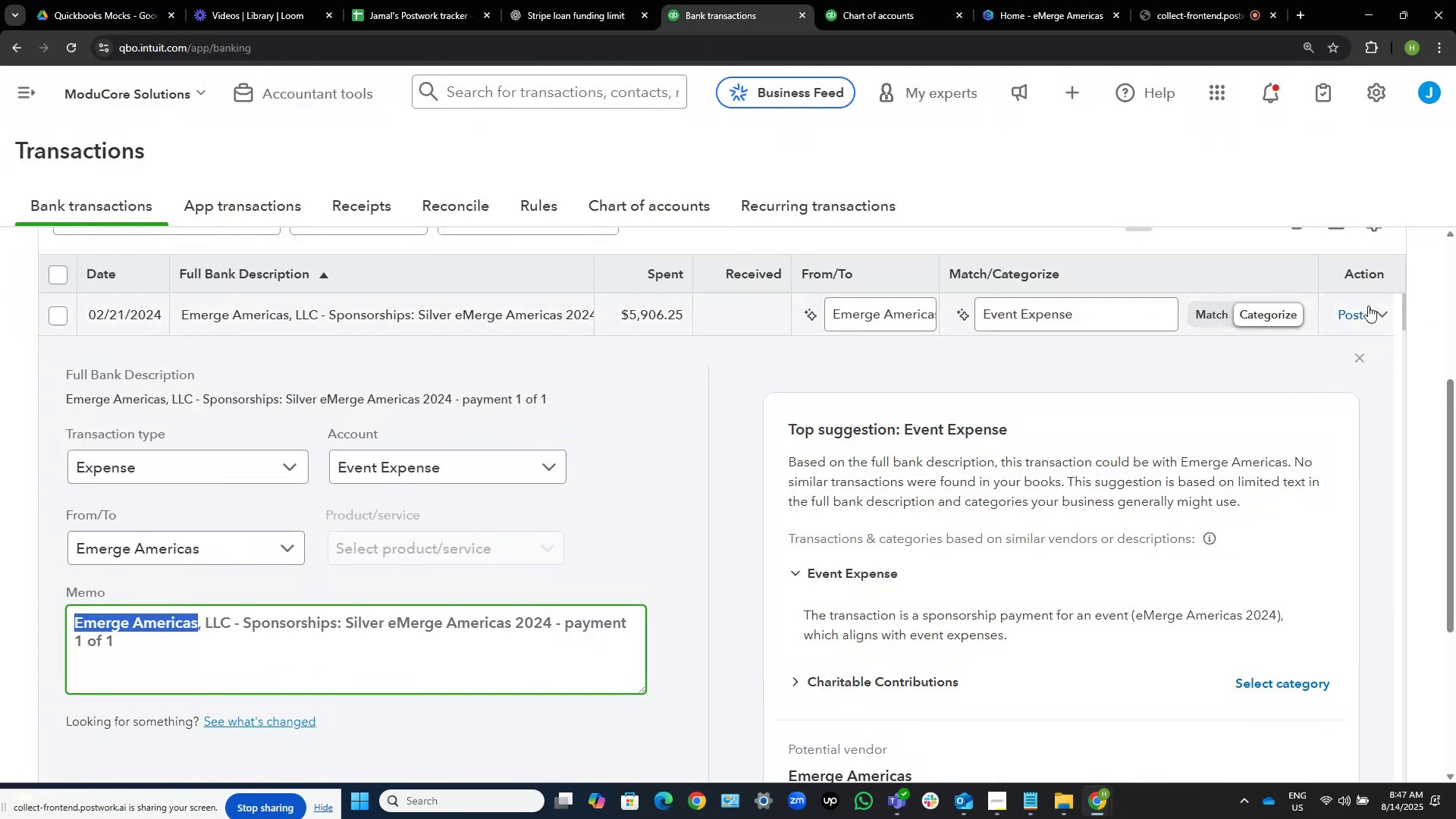 
left_click([1347, 311])
 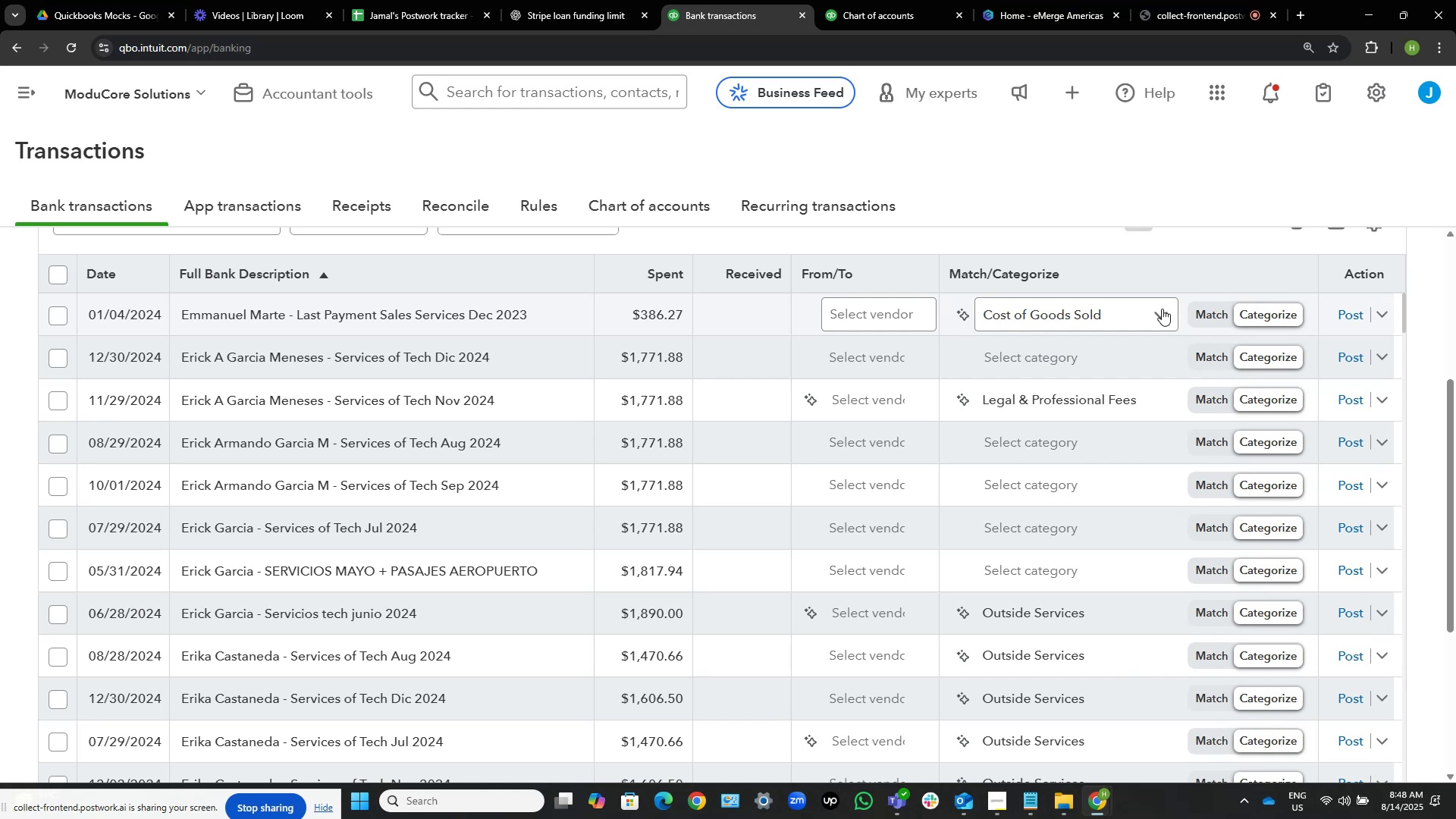 
wait(22.39)
 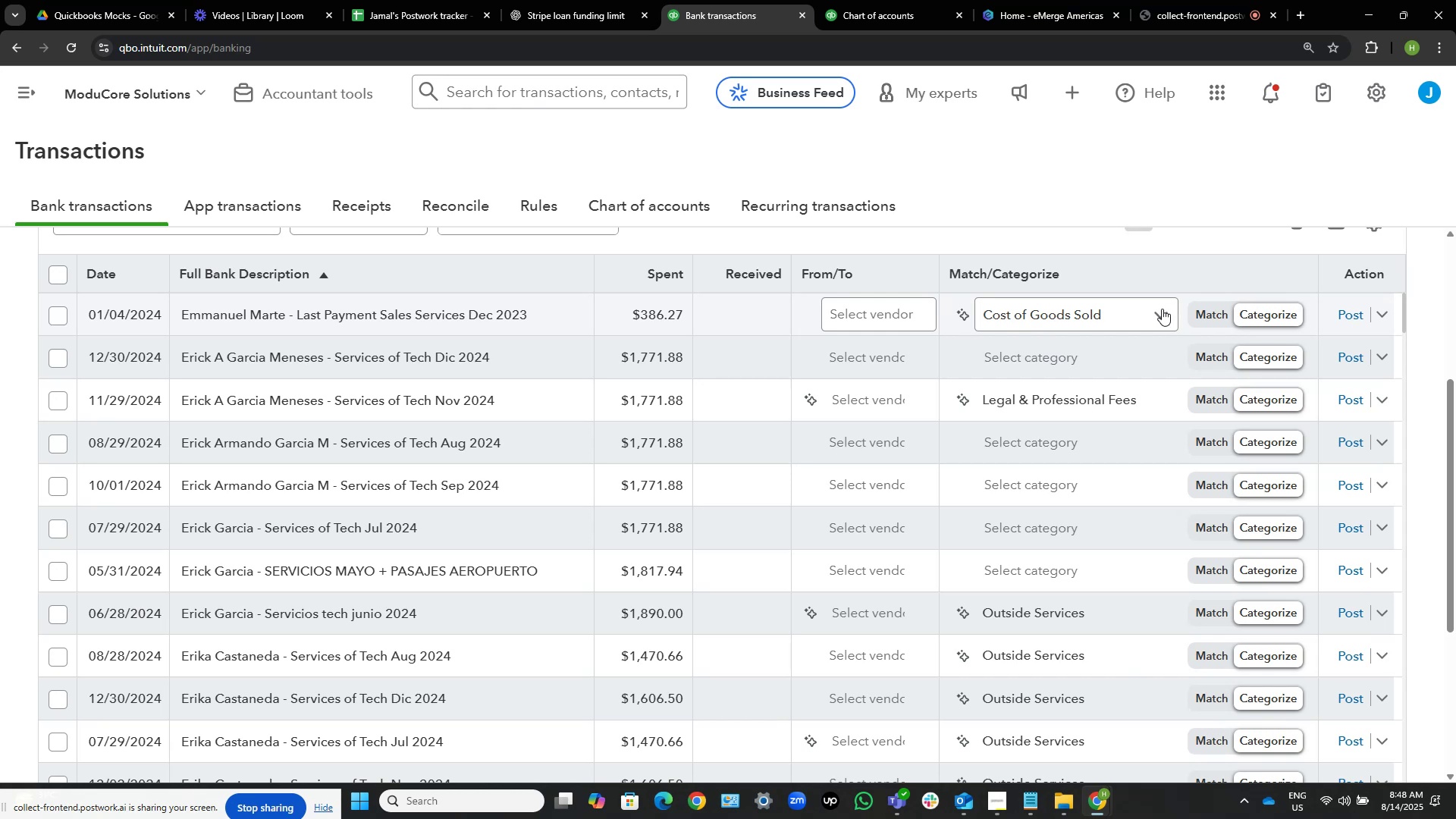 
scroll: coordinate [1162, 311], scroll_direction: down, amount: 1.0
 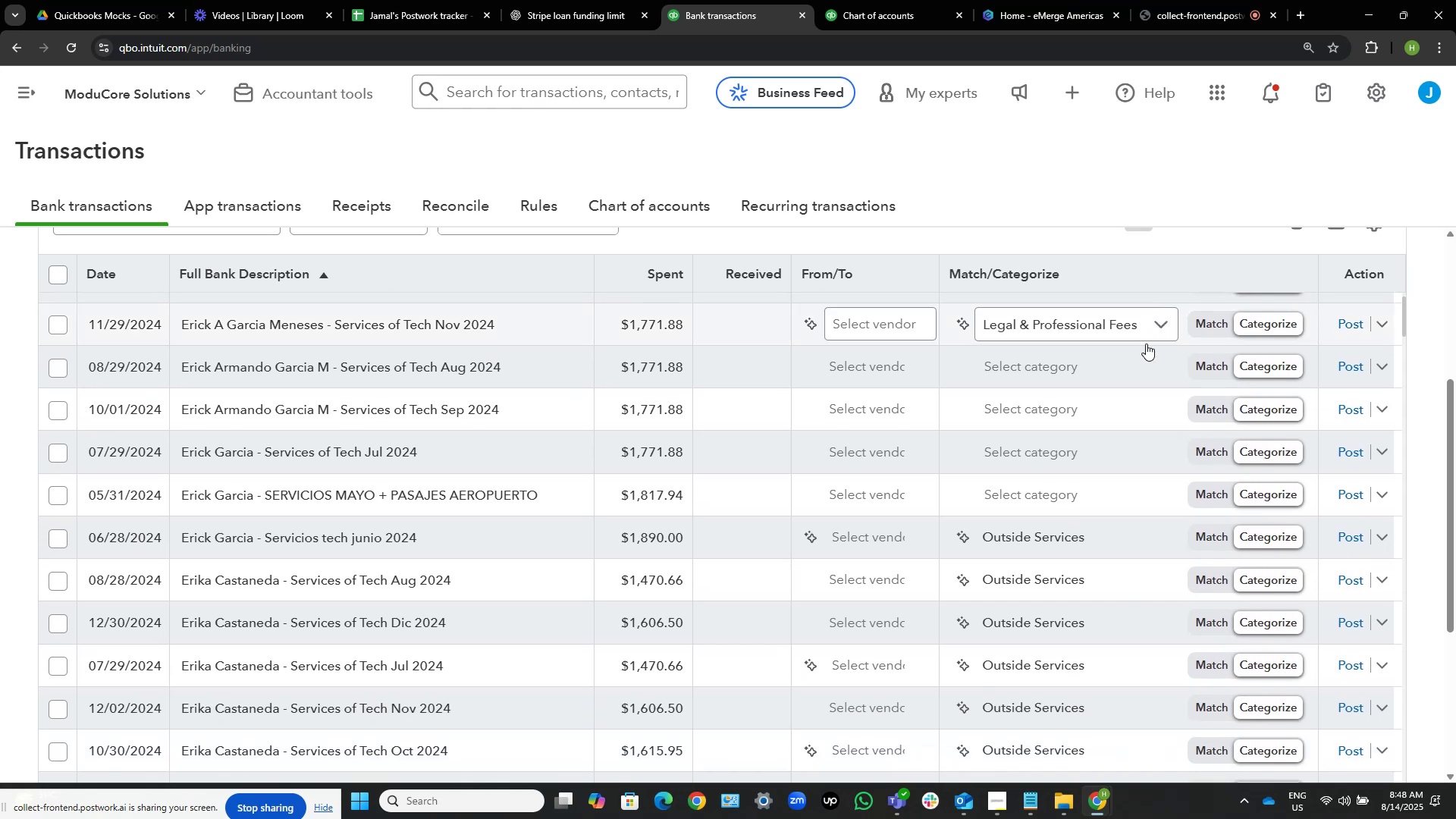 
scroll: coordinate [1079, 433], scroll_direction: up, amount: 4.0
 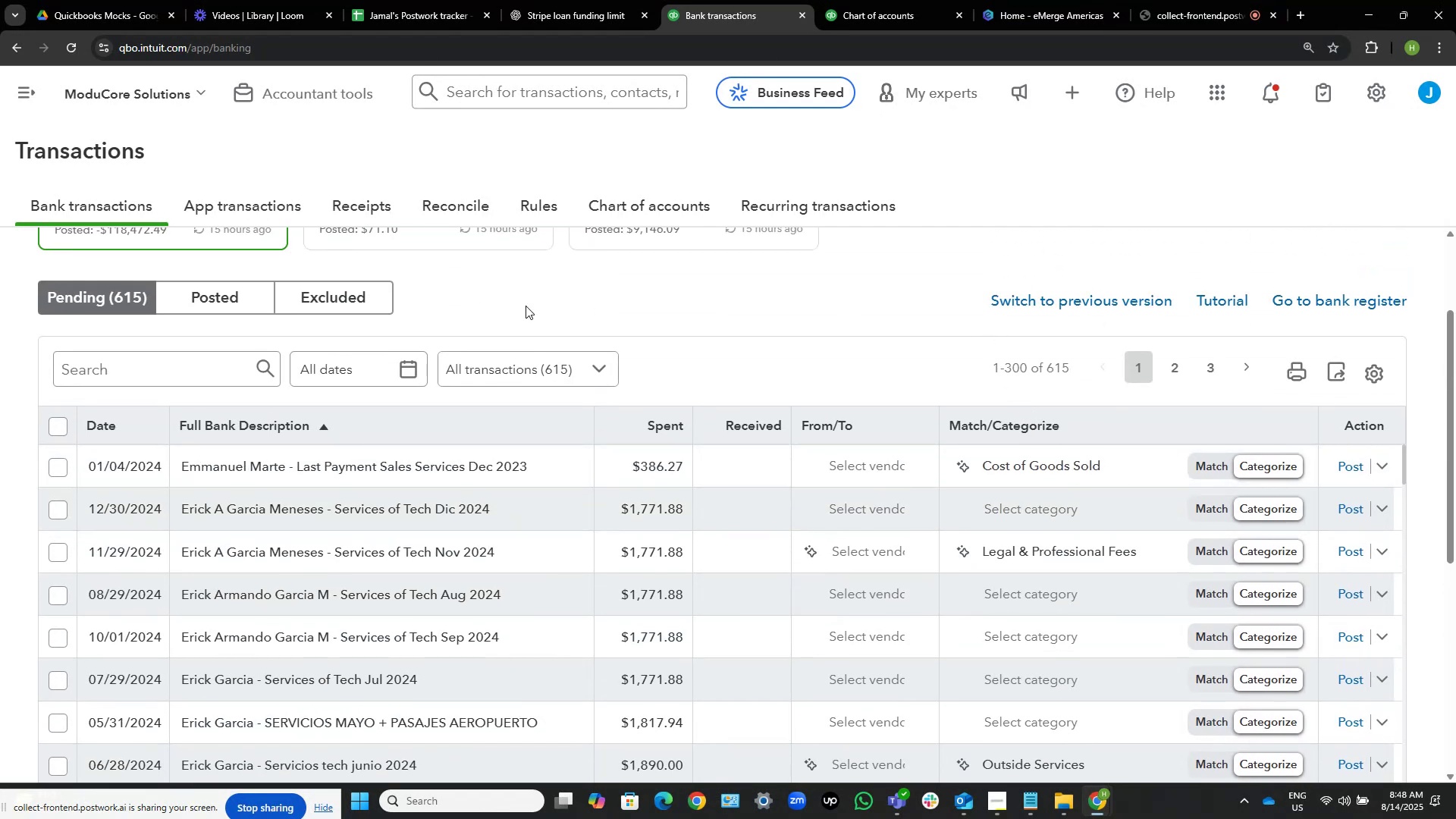 
wait(12.86)
 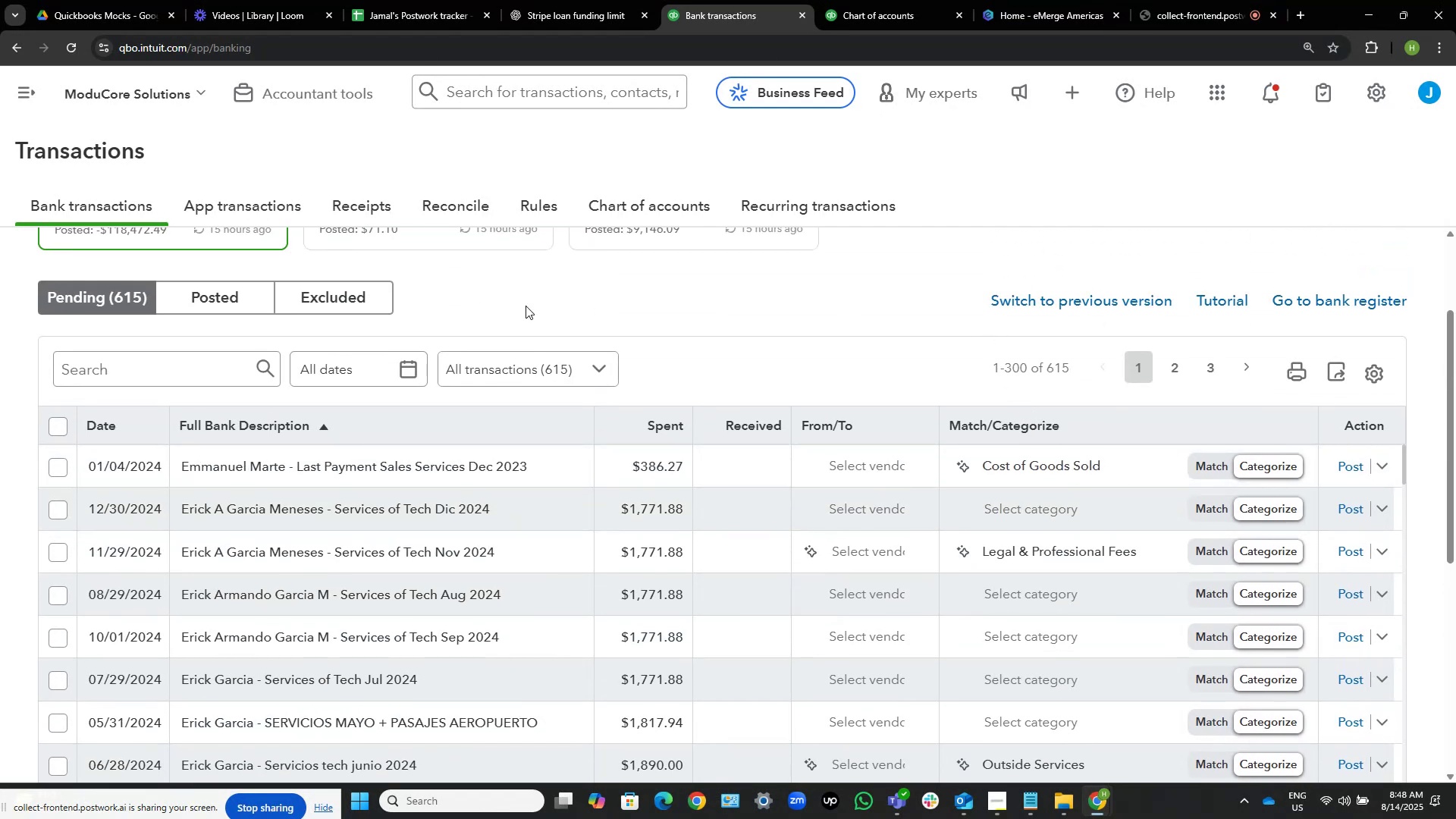 
left_click([508, 461])
 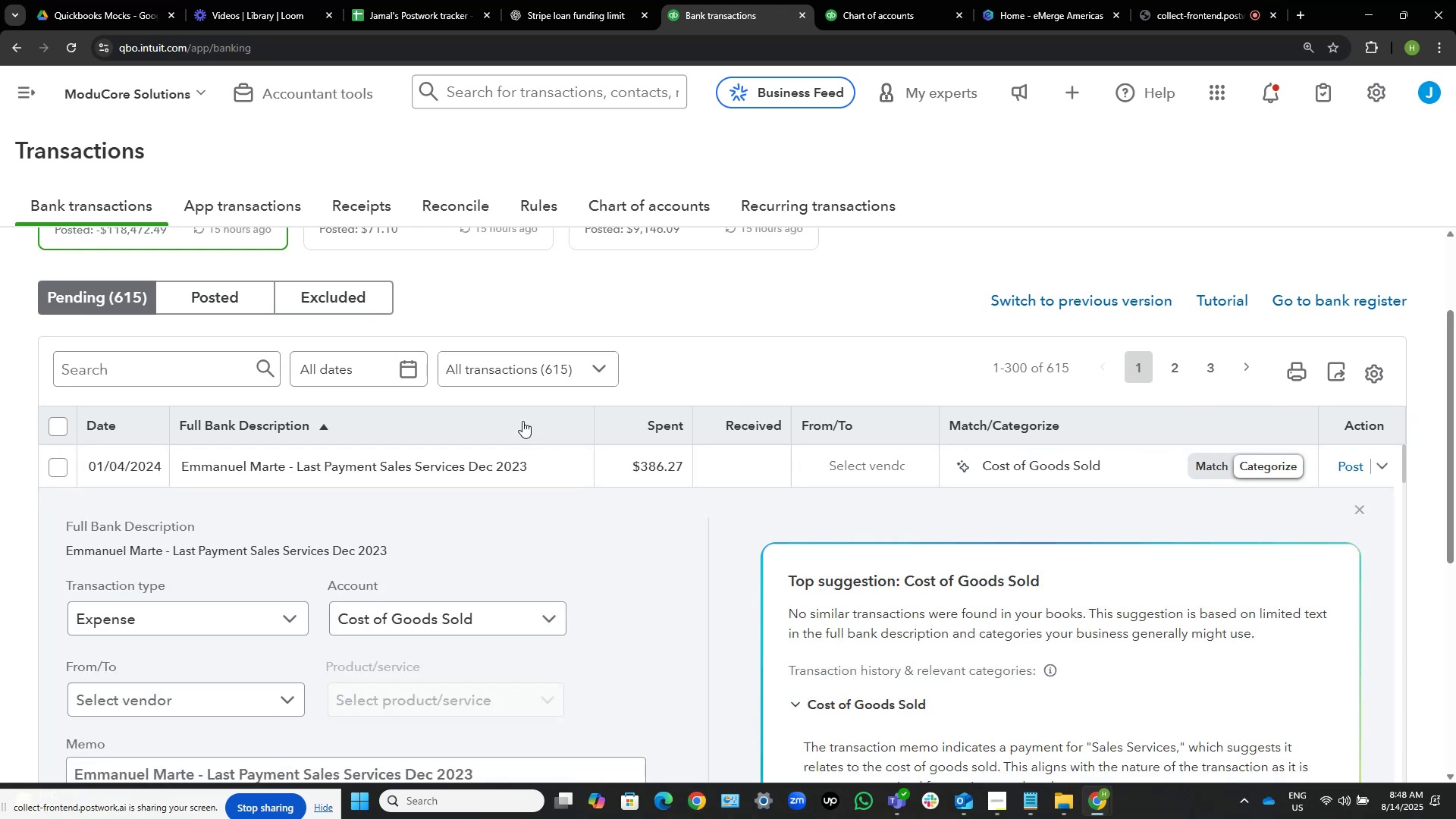 
scroll: coordinate [528, 576], scroll_direction: down, amount: 2.0
 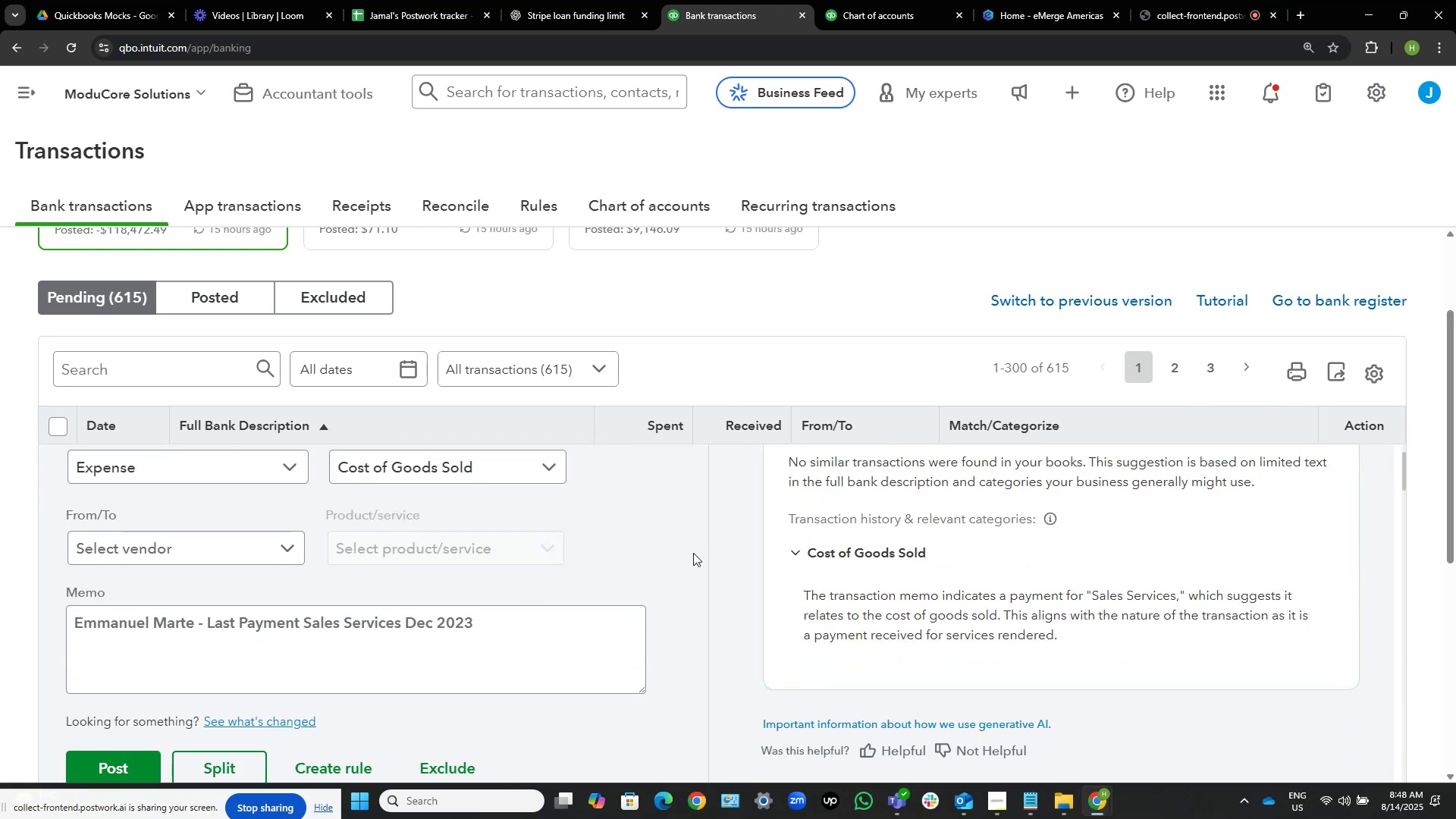 
scroll: coordinate [698, 543], scroll_direction: up, amount: 3.0
 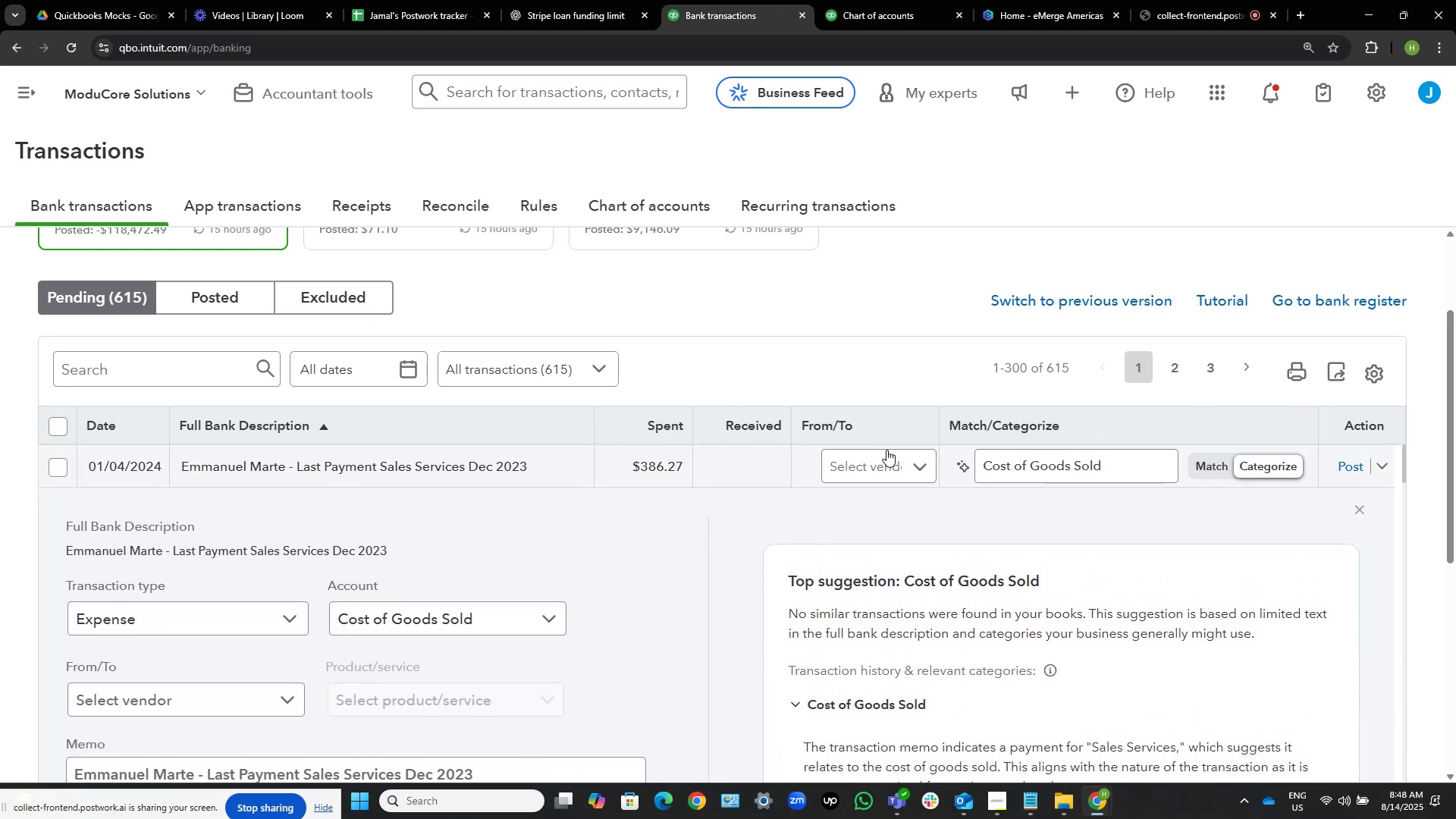 
left_click([871, 459])
 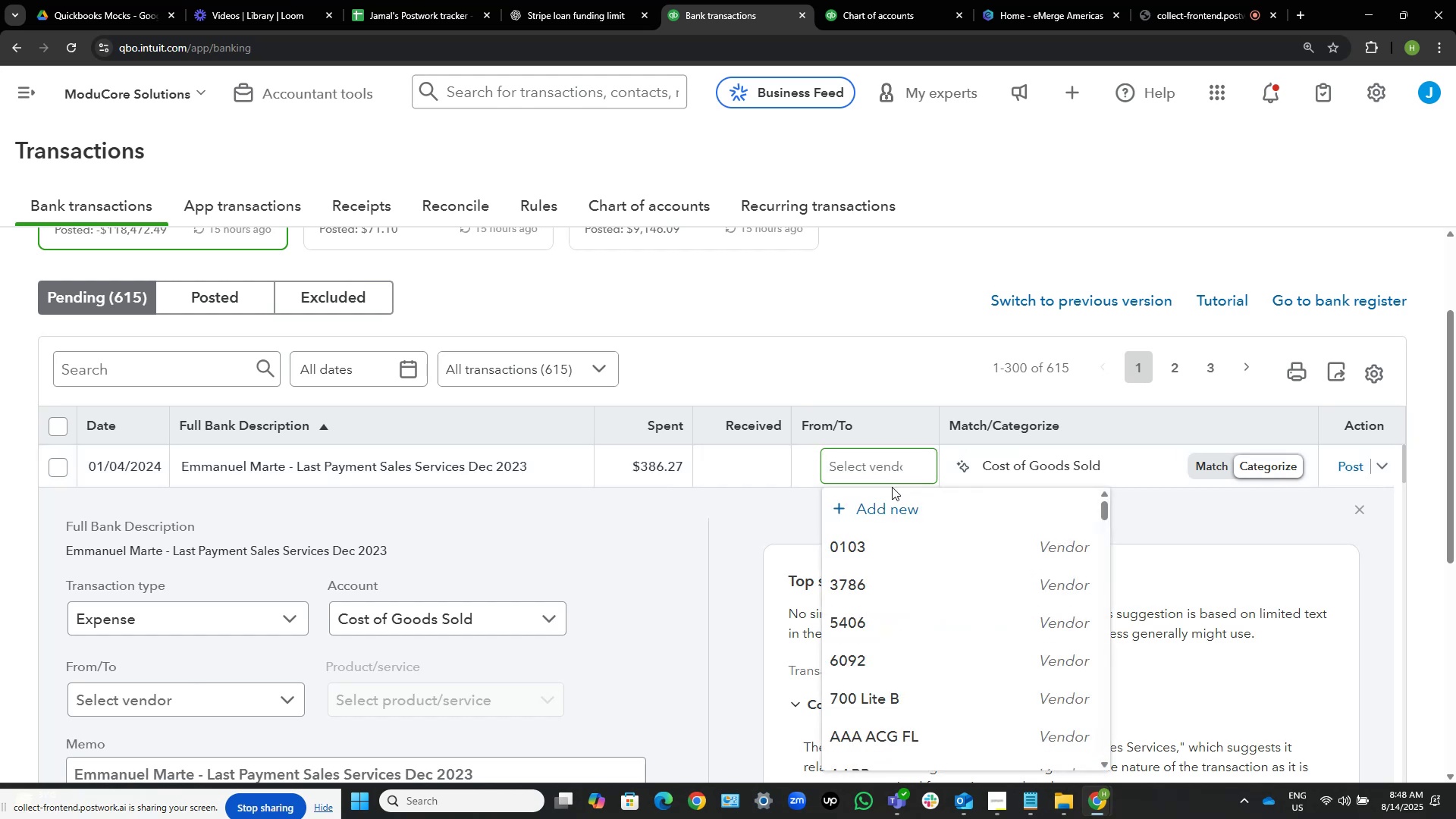 
left_click([895, 498])
 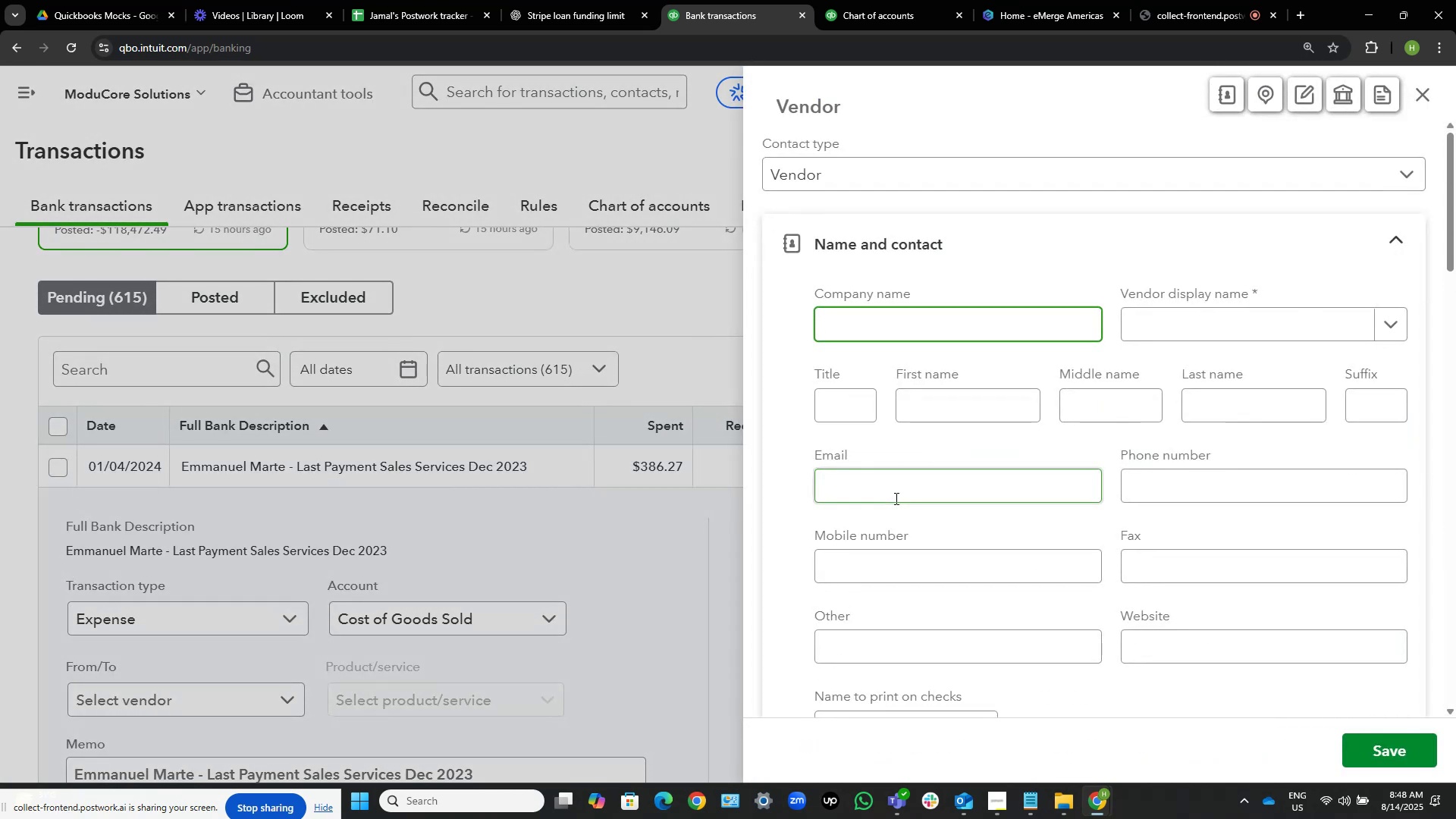 
type(Emmanuel Mare)
 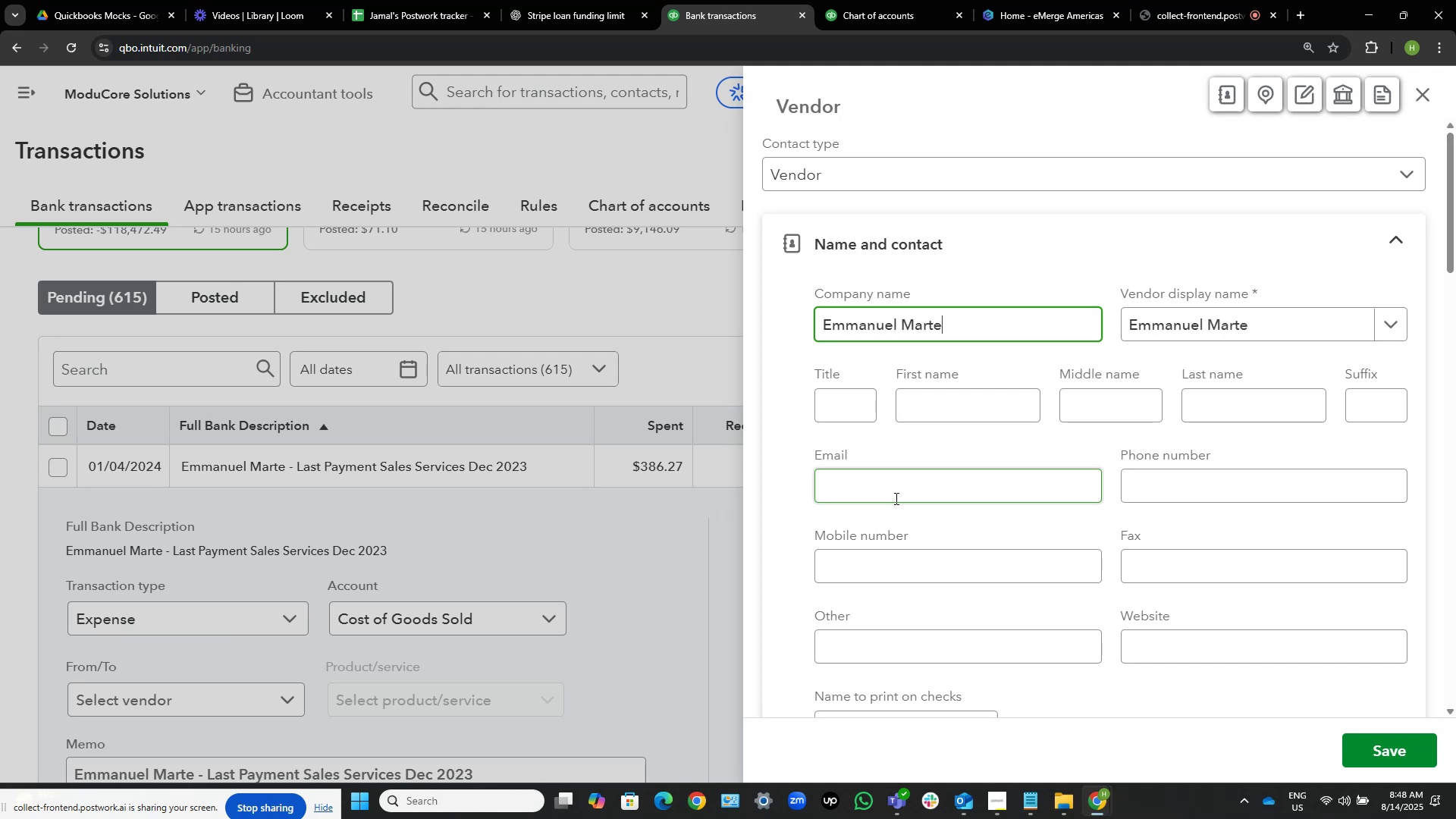 
 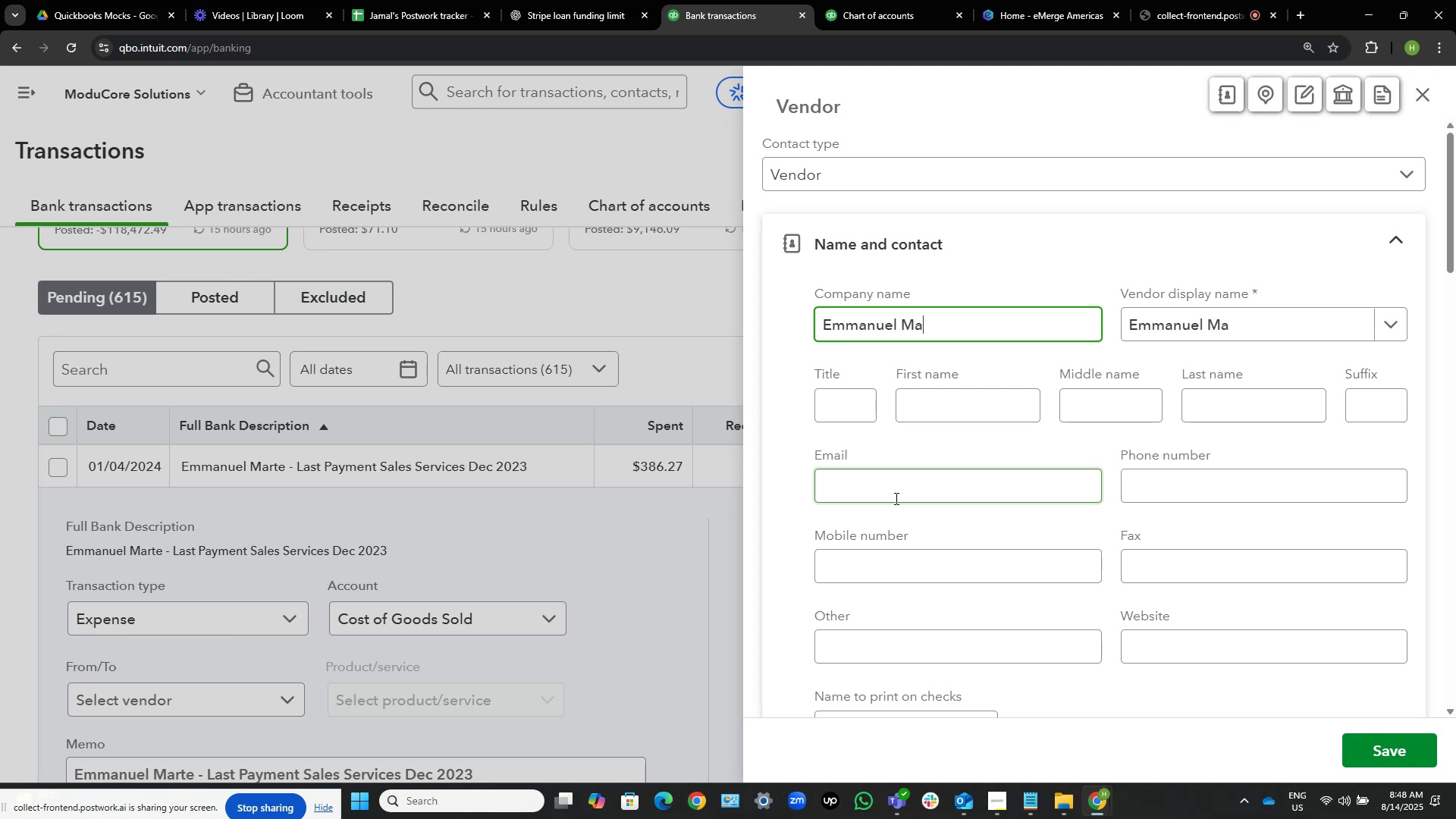 
hold_key(key=T, duration=0.33)
 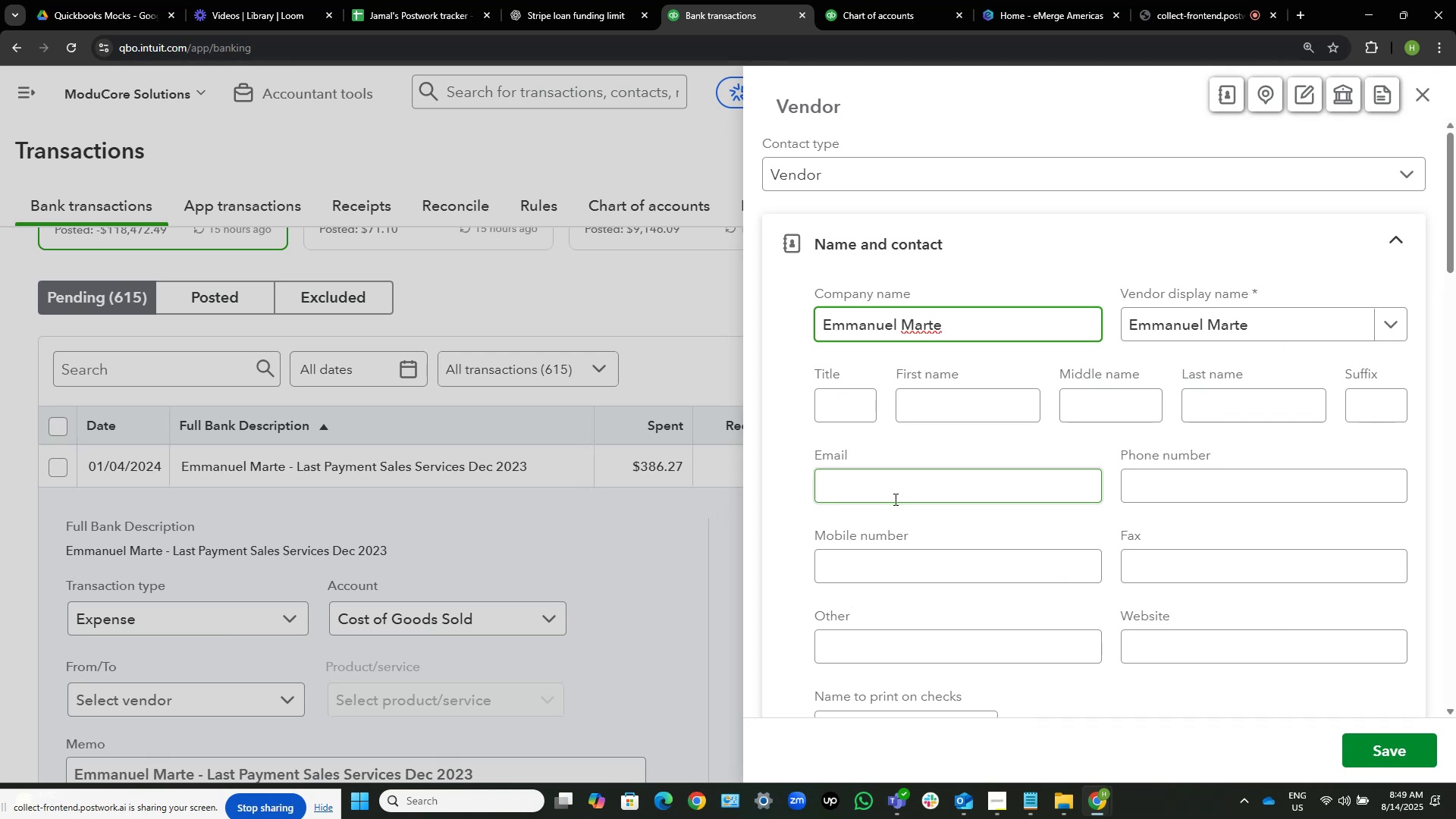 
wait(27.22)
 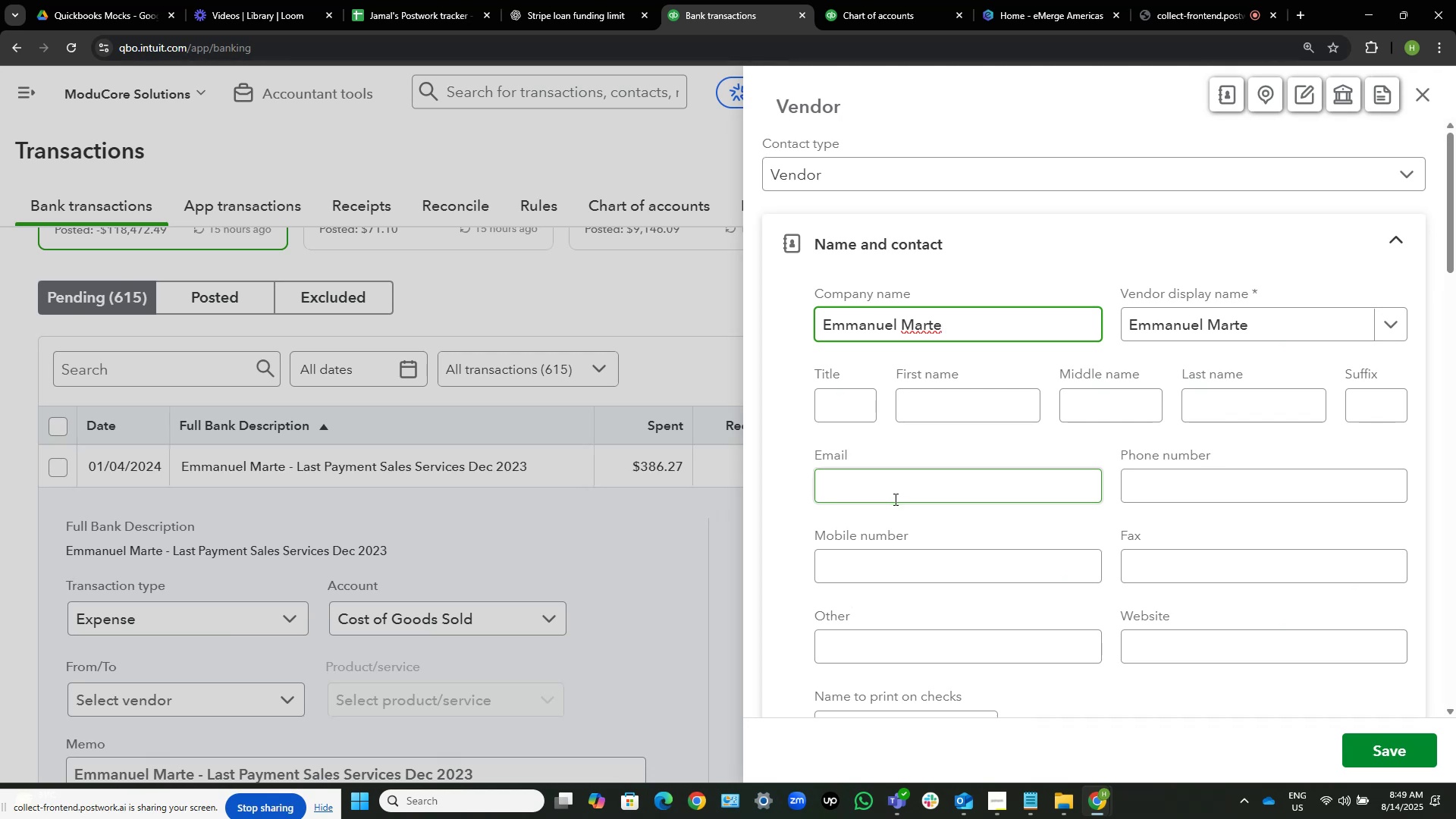 
left_click([1379, 749])
 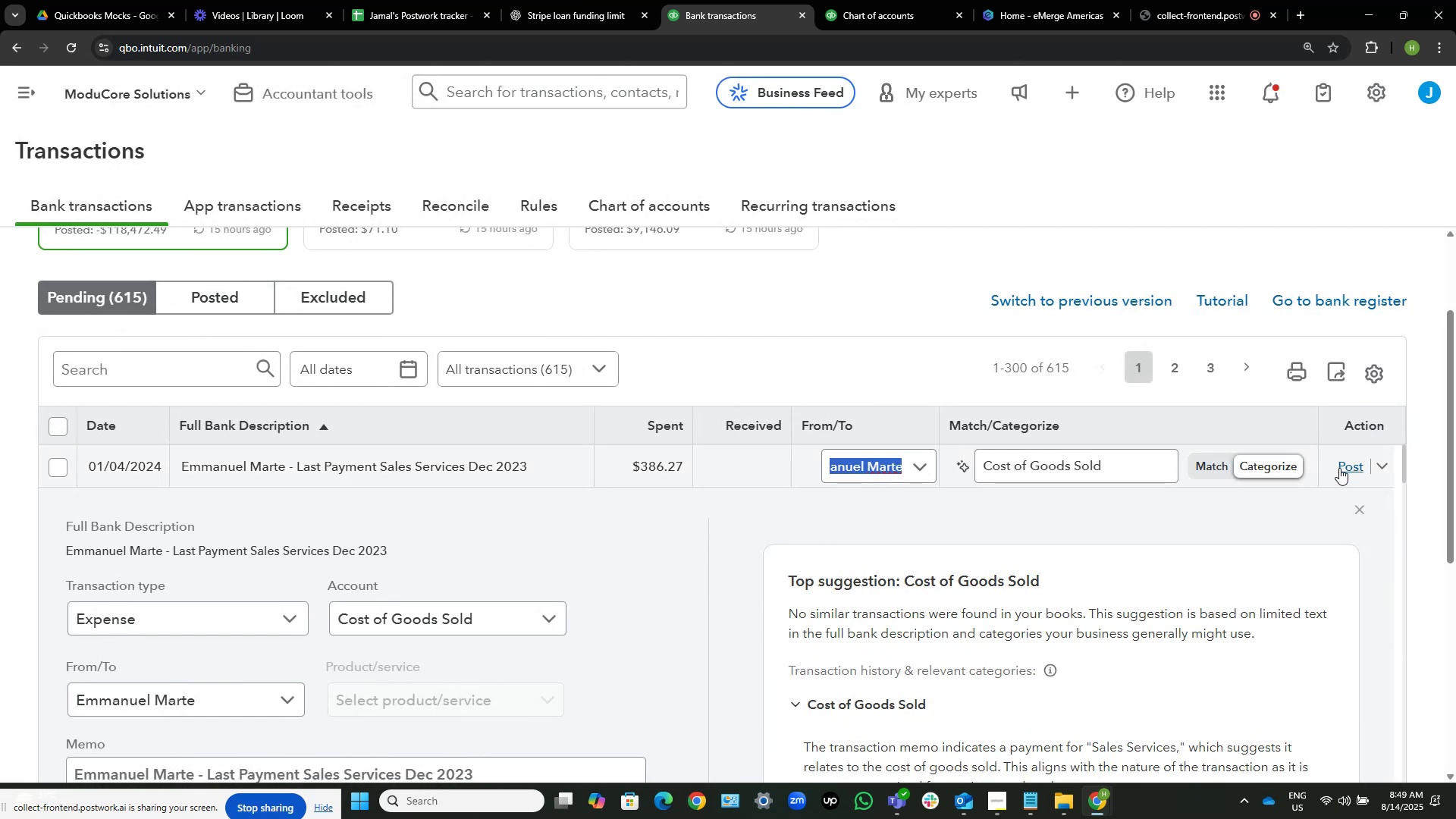 
wait(22.72)
 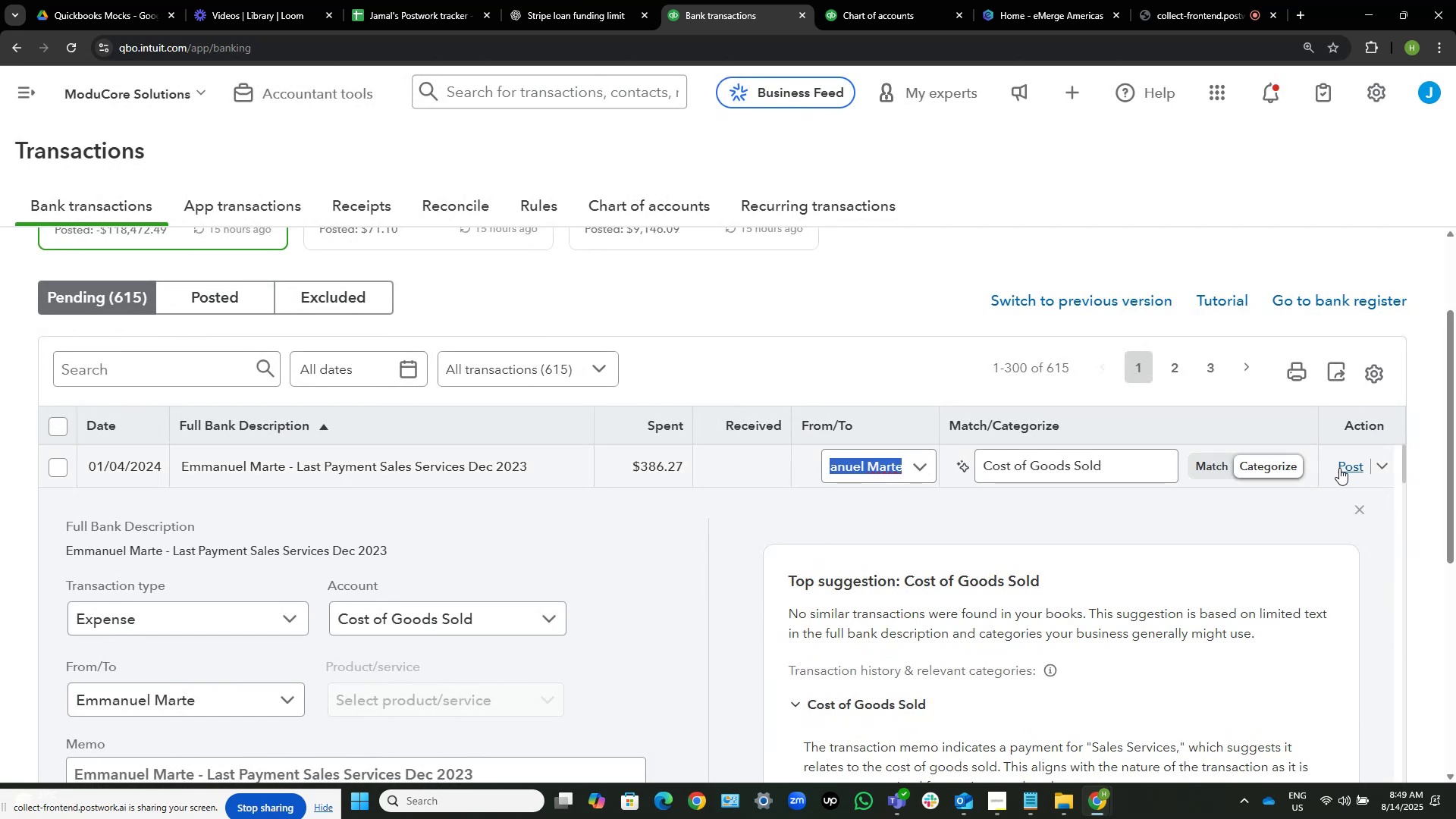 
left_click([1111, 466])
 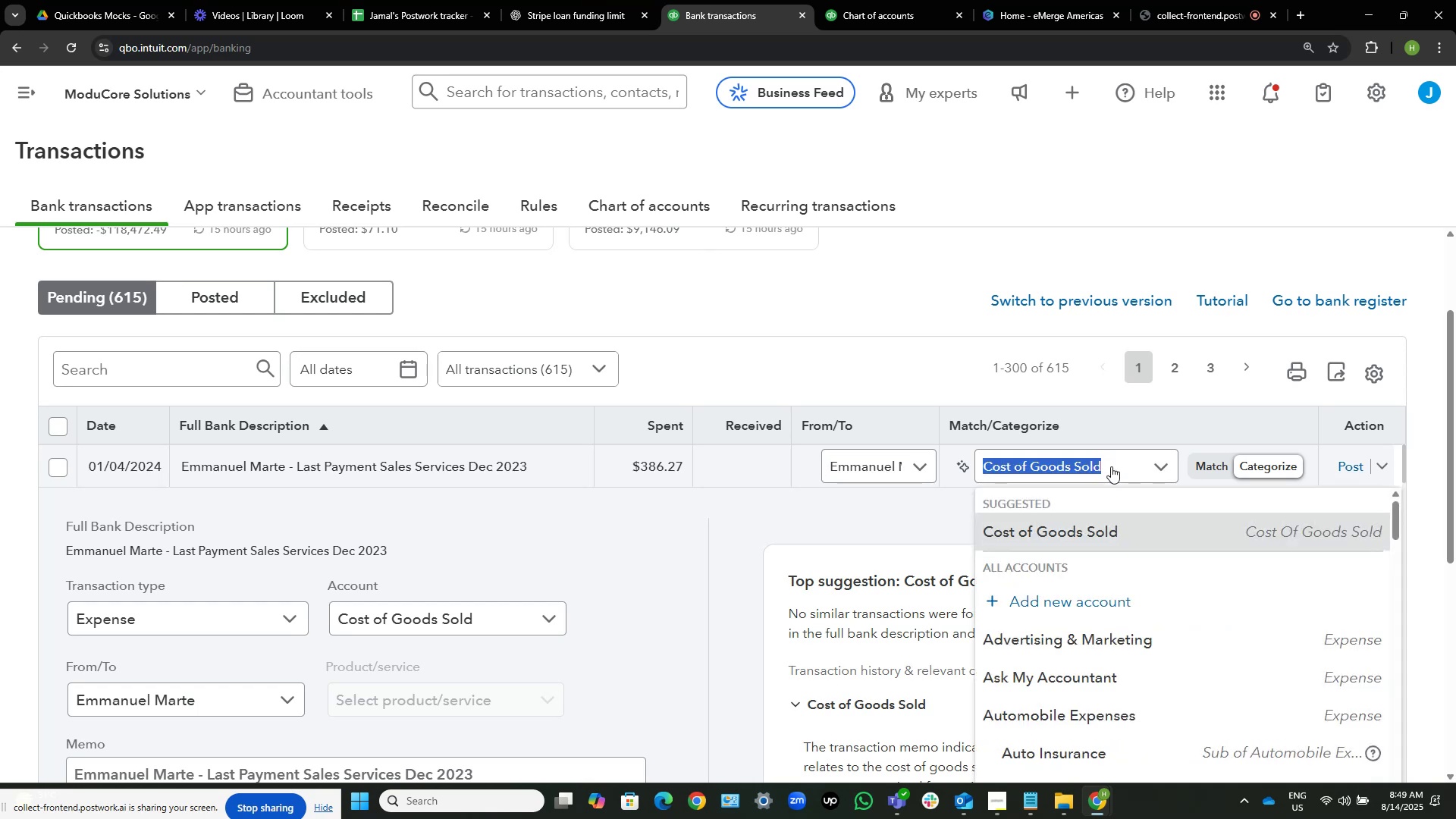 
type(contar)
key(Backspace)
key(Backspace)
type(rc)
 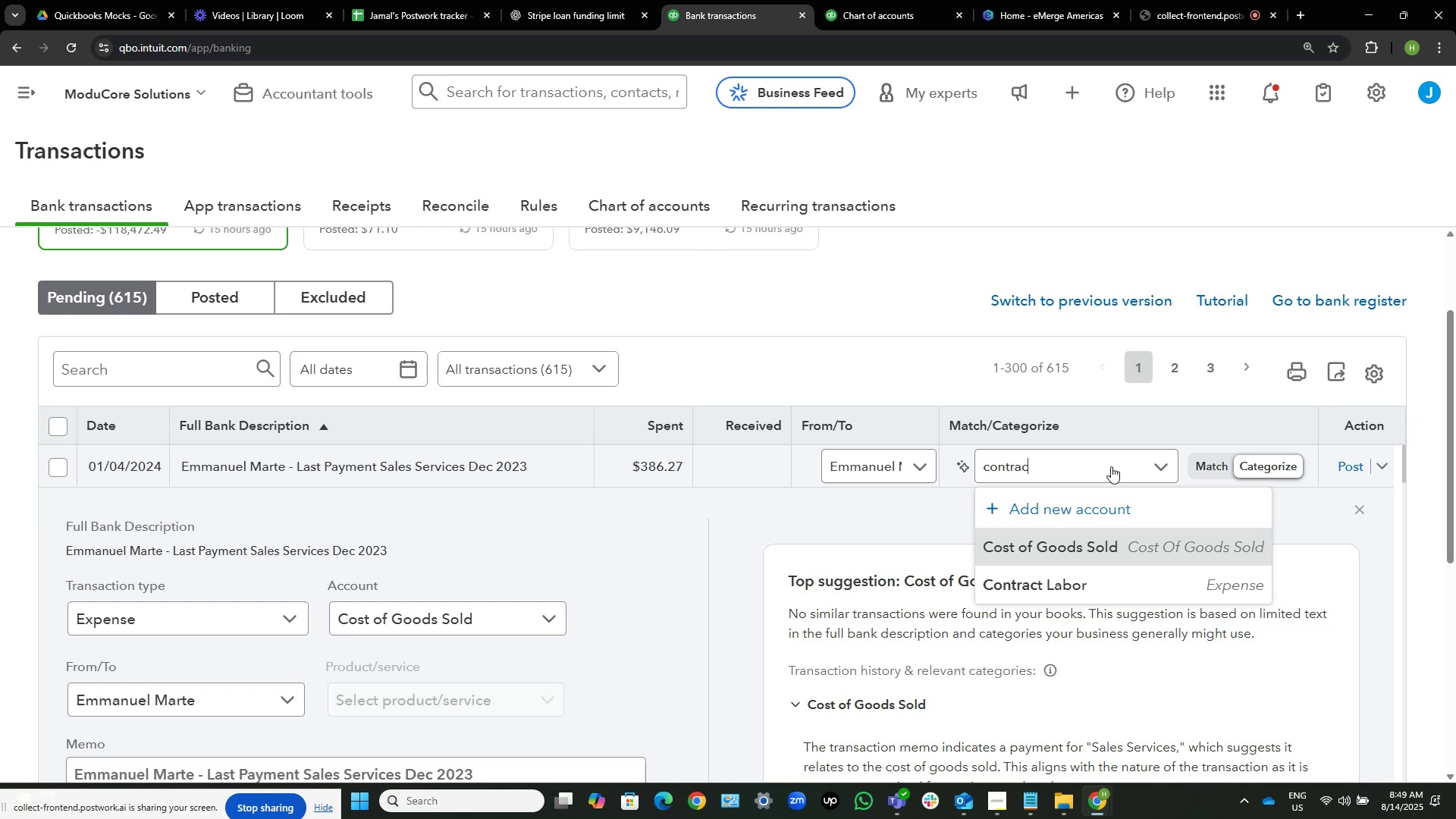 
left_click([1106, 585])
 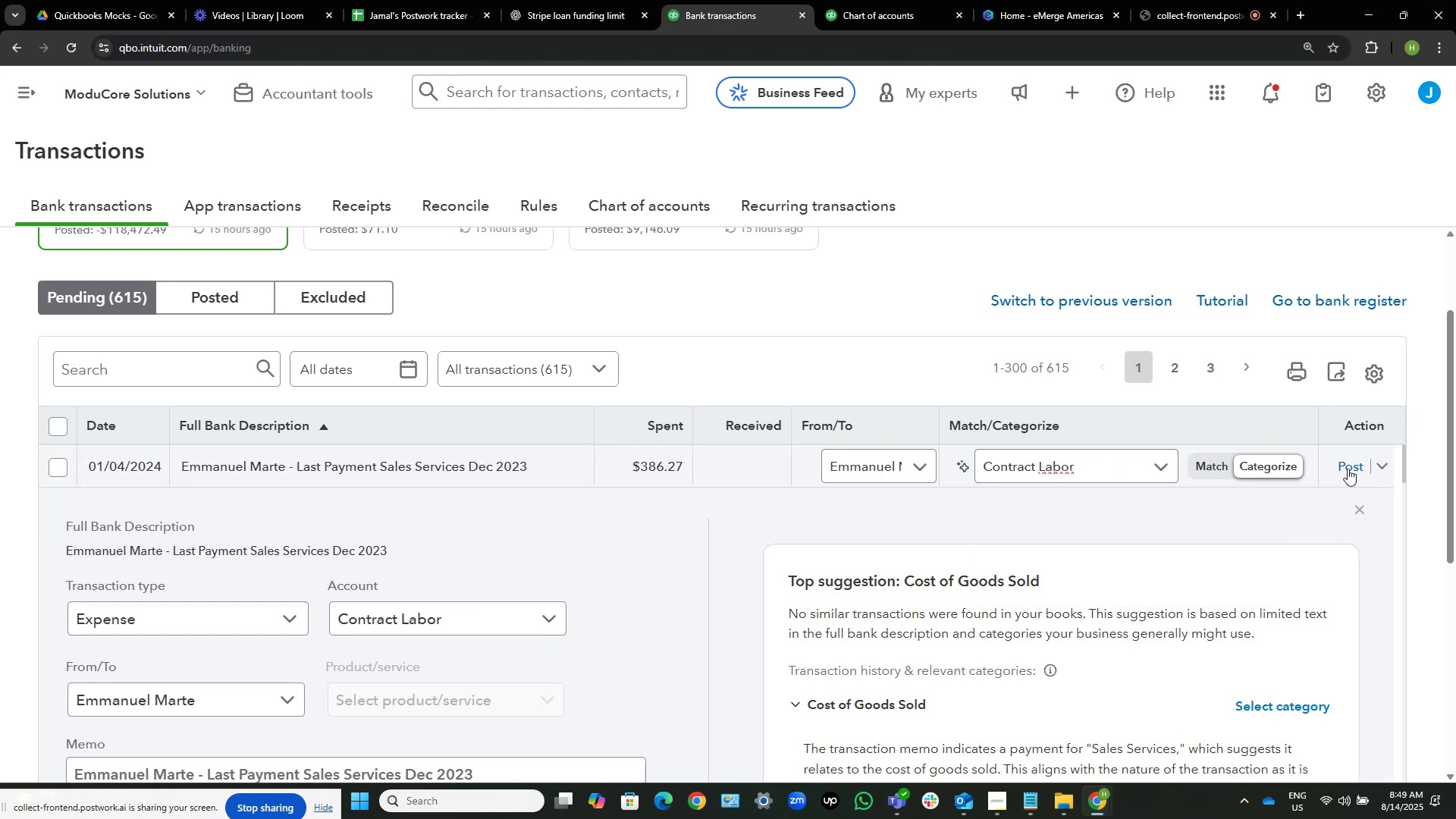 
left_click([1348, 467])
 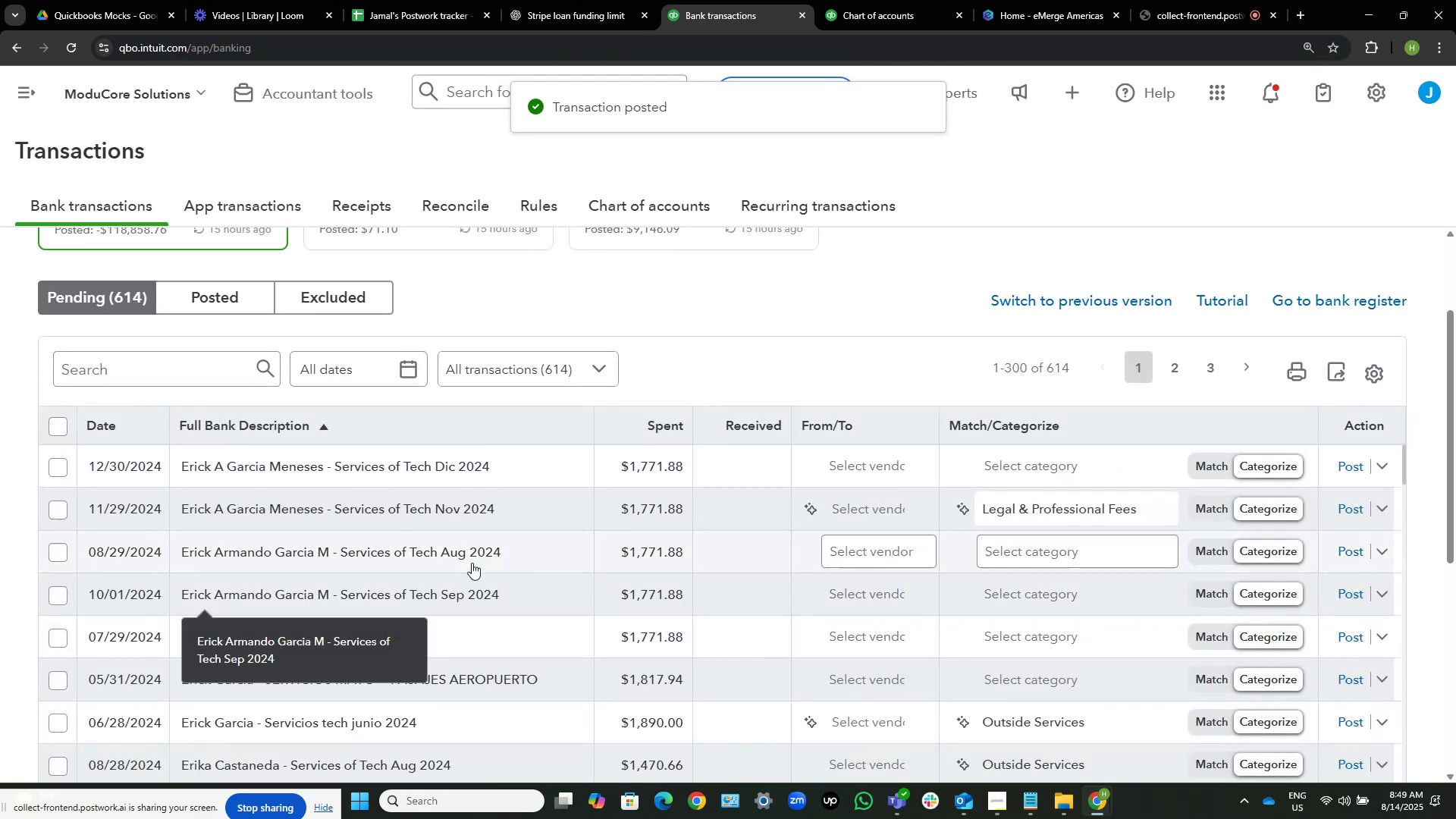 
wait(9.68)
 